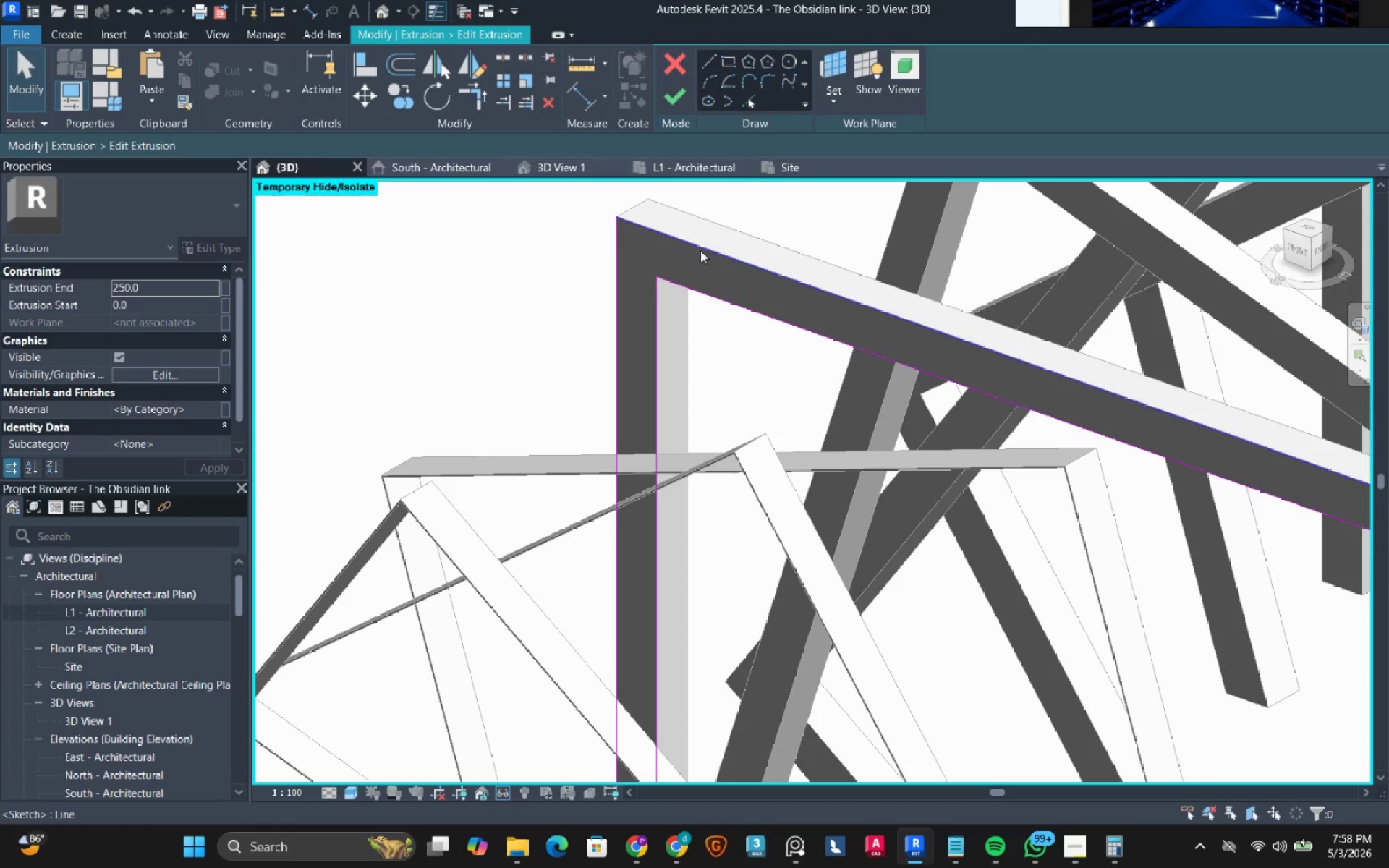 
key(Tab)
 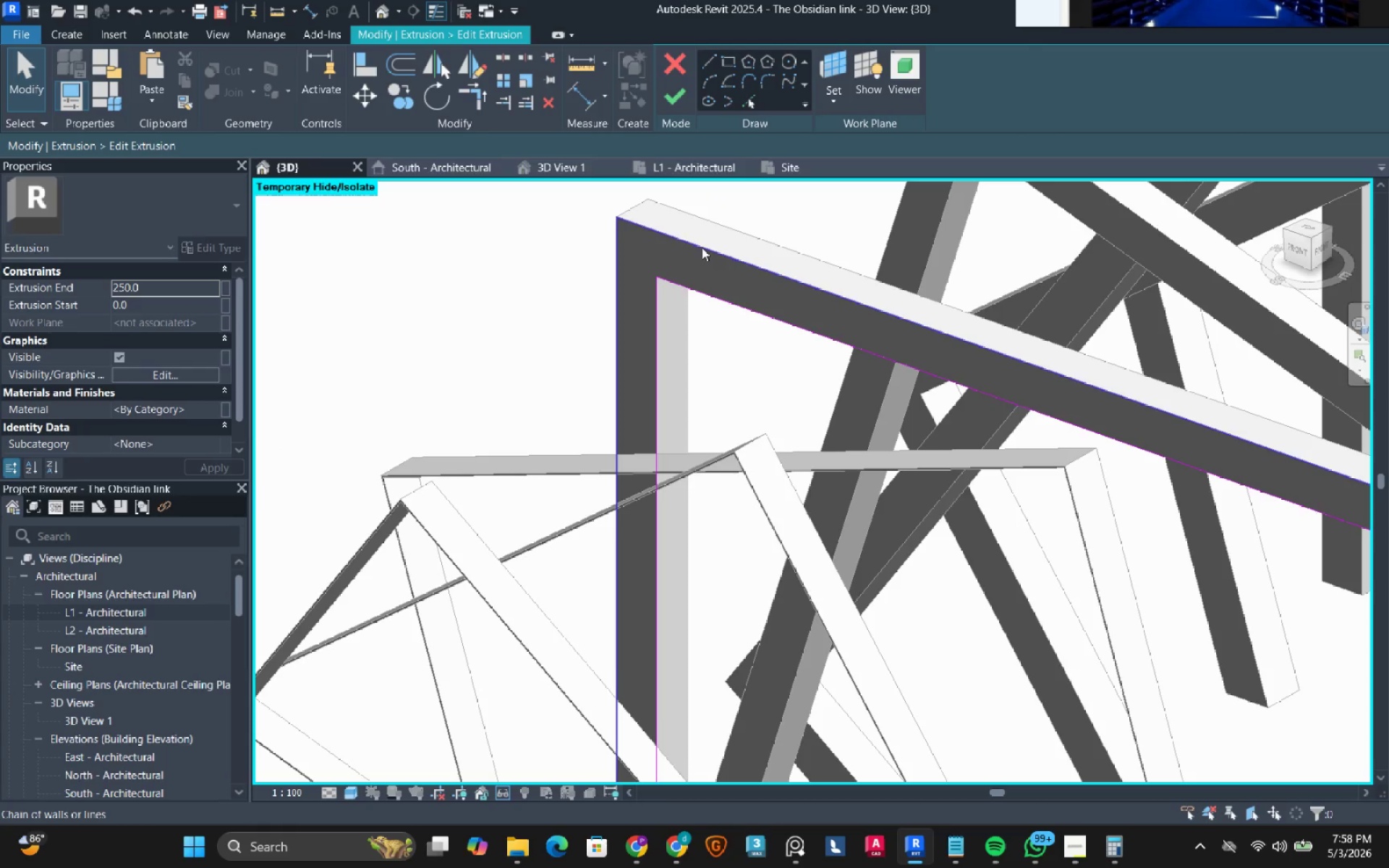 
left_click([702, 247])
 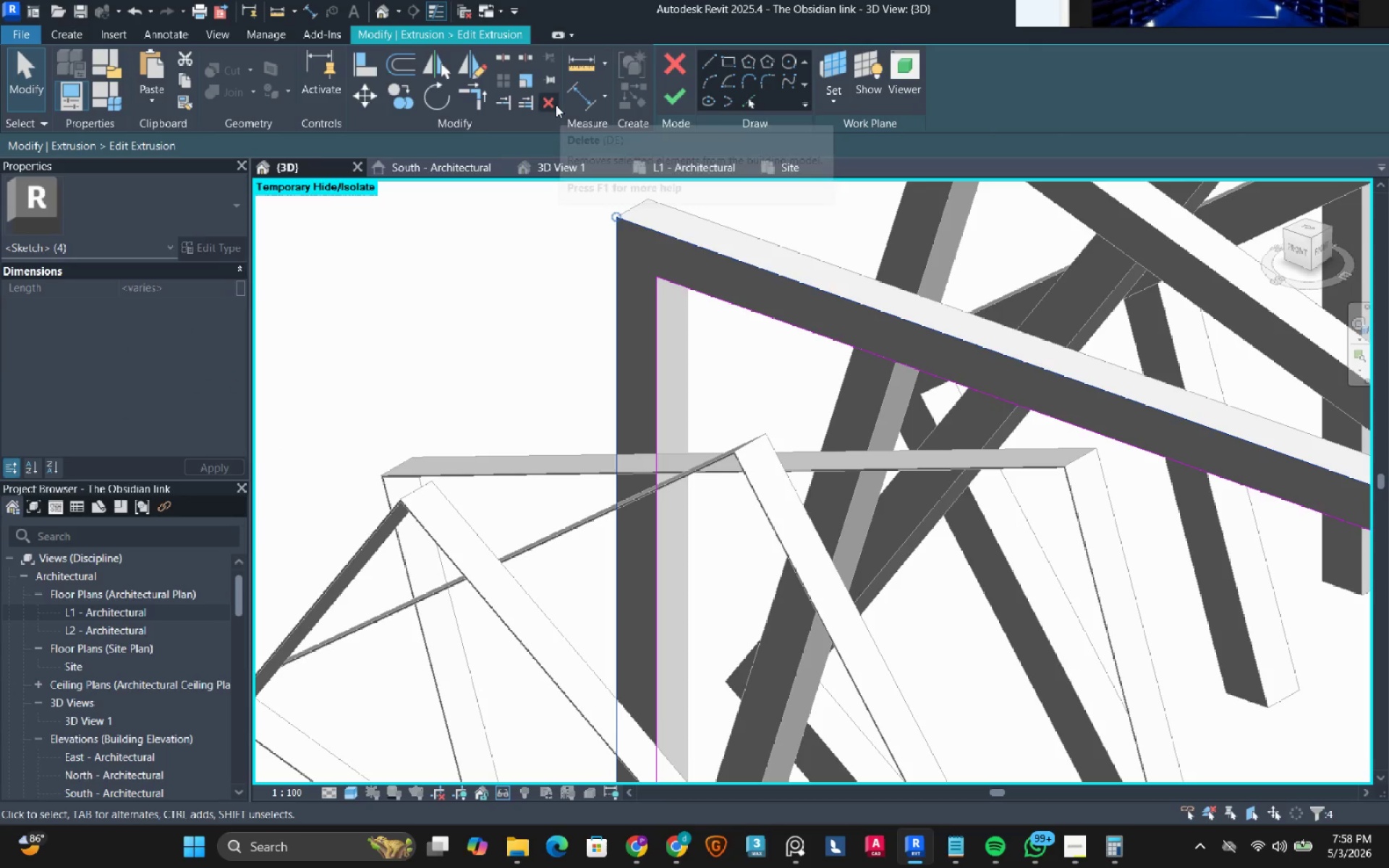 
left_click([556, 105])
 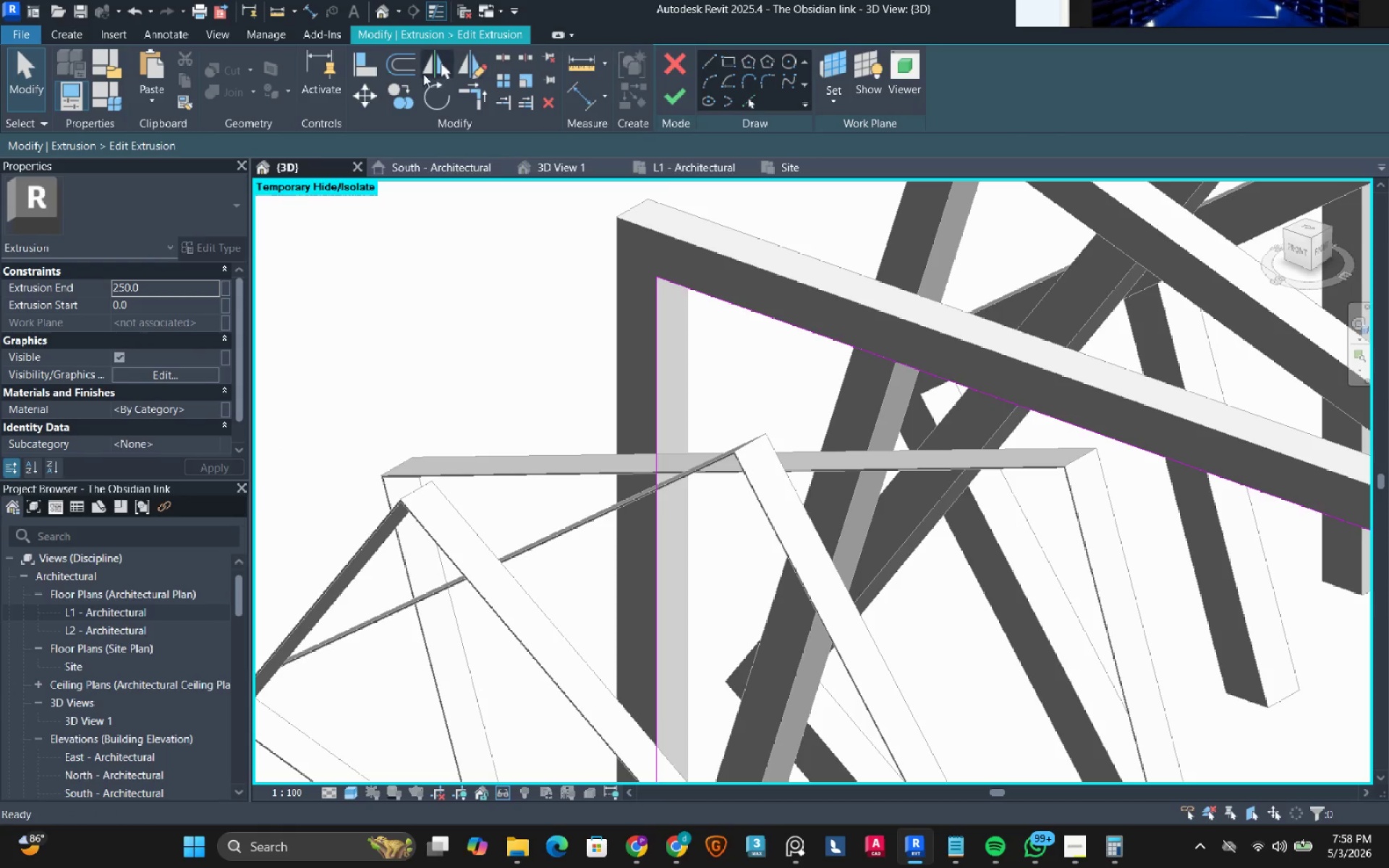 
left_click([404, 73])
 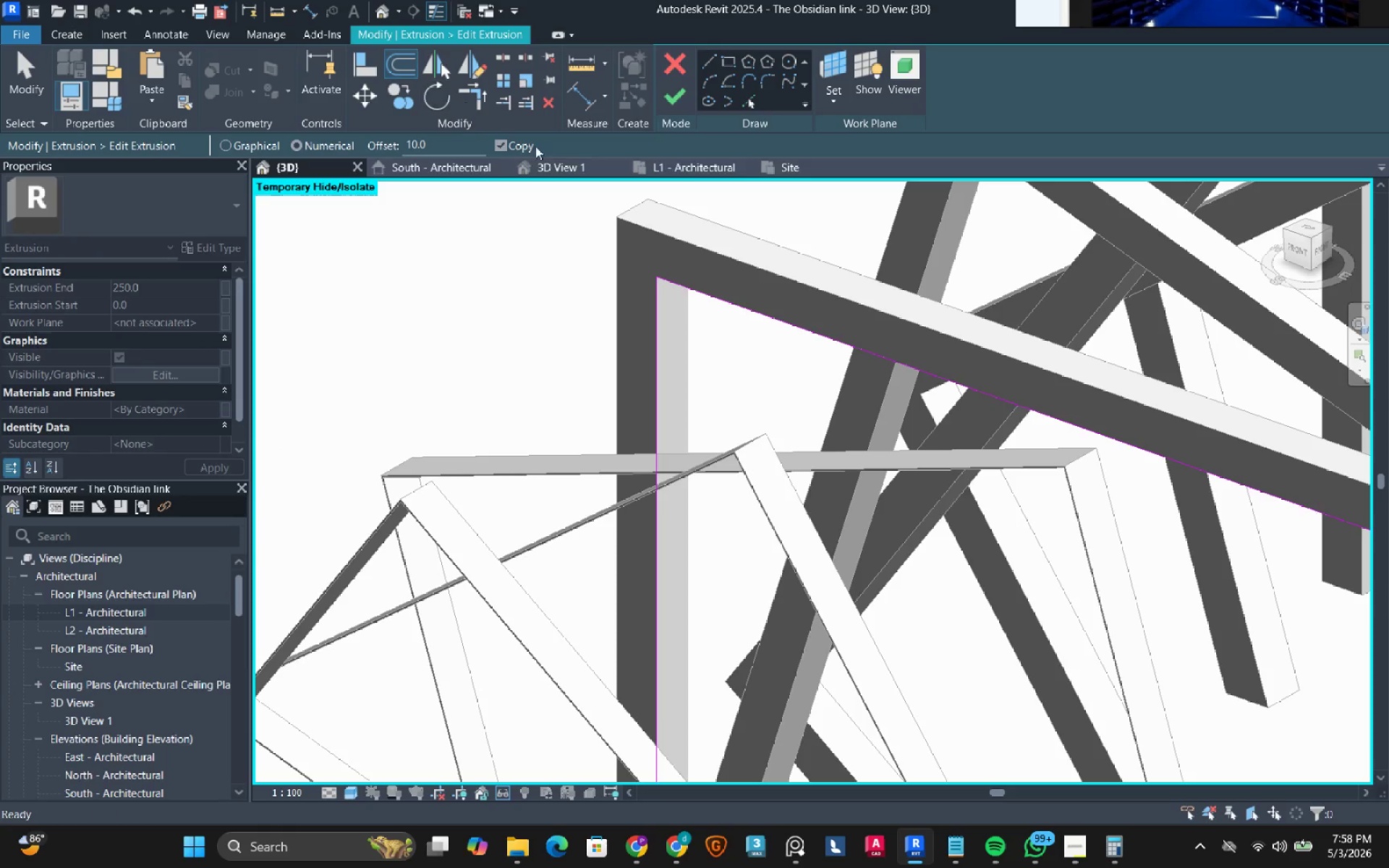 
scroll: coordinate [661, 282], scroll_direction: up, amount: 7.0
 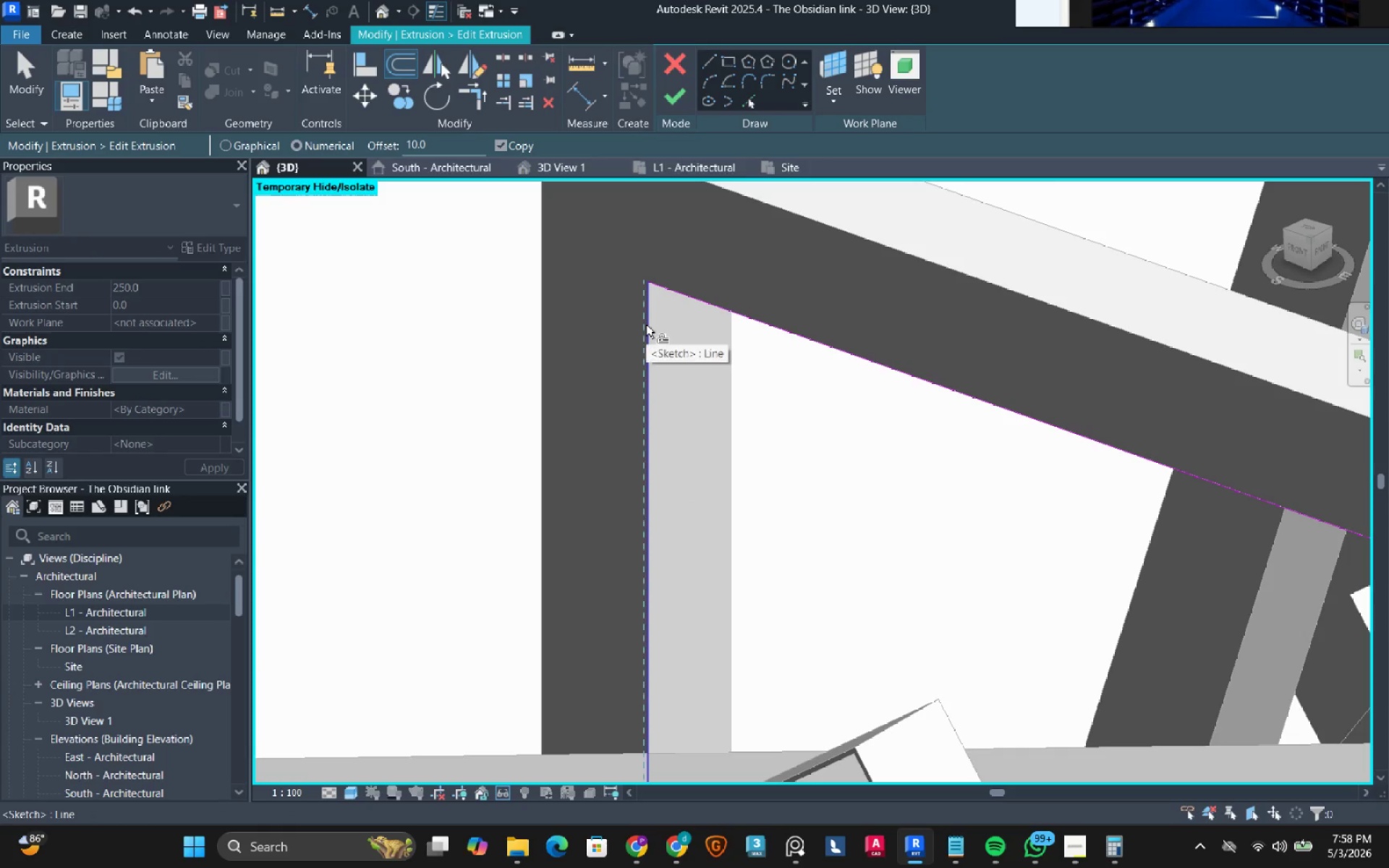 
key(Tab)
 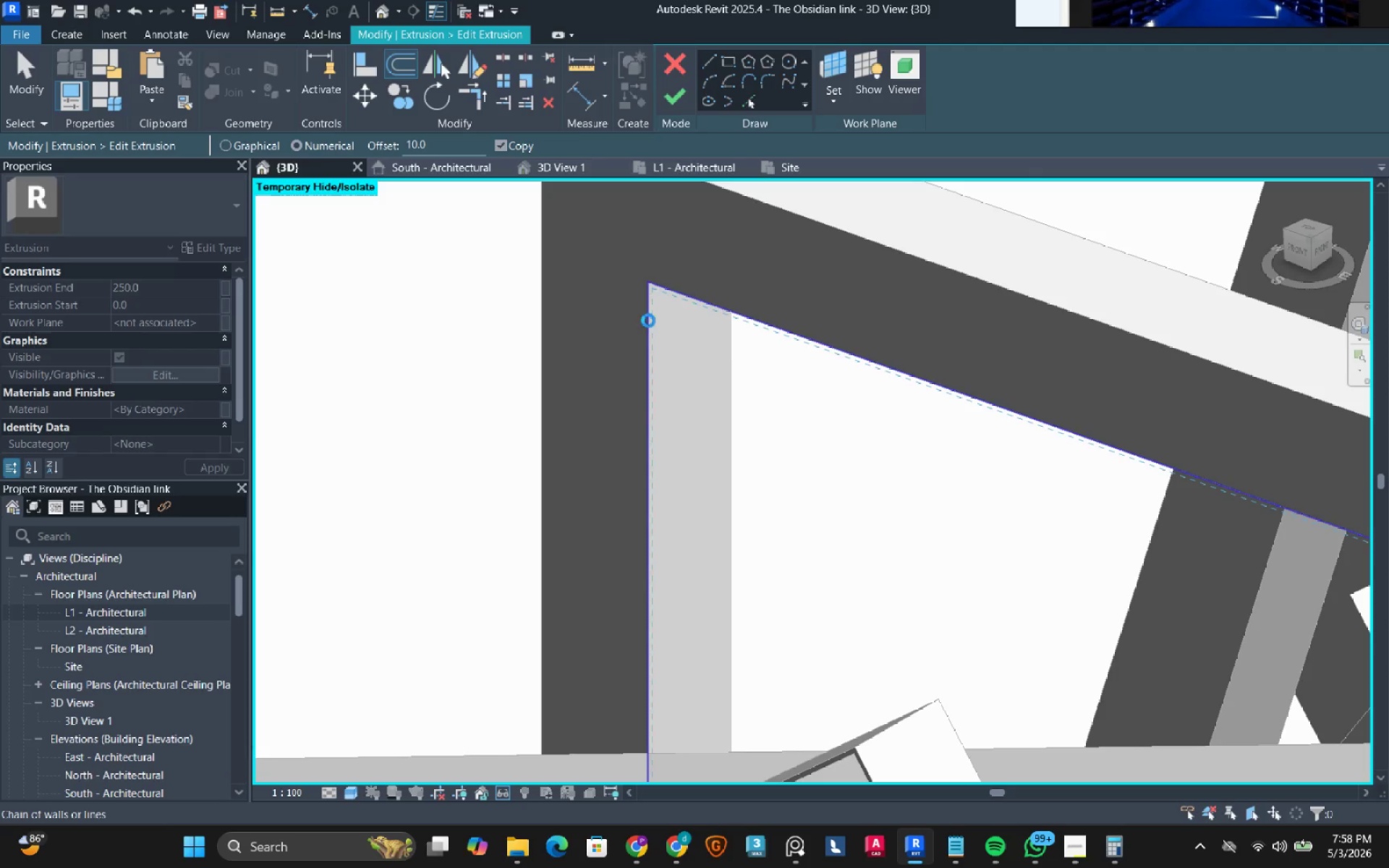 
left_click([648, 320])
 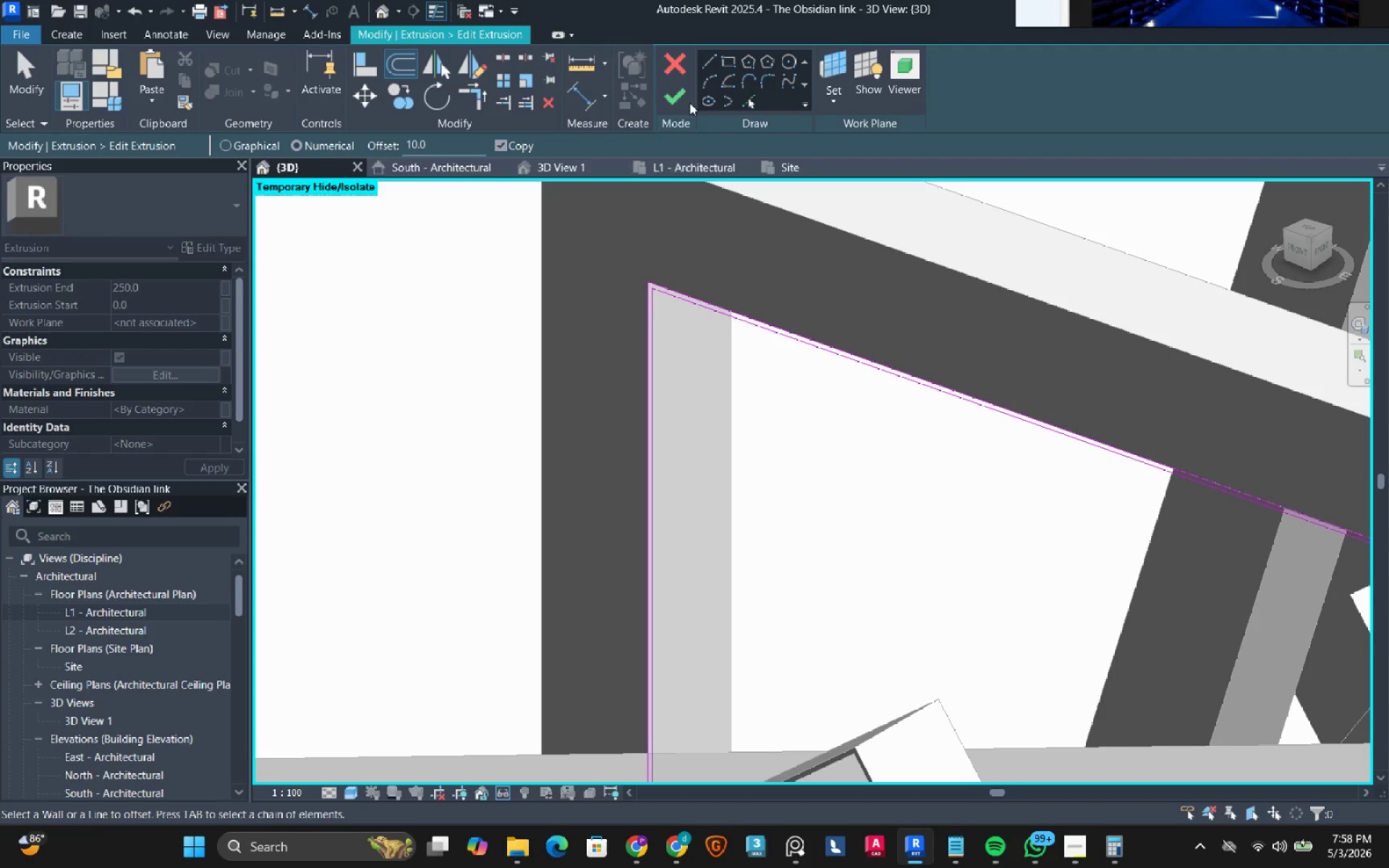 
left_click([681, 93])
 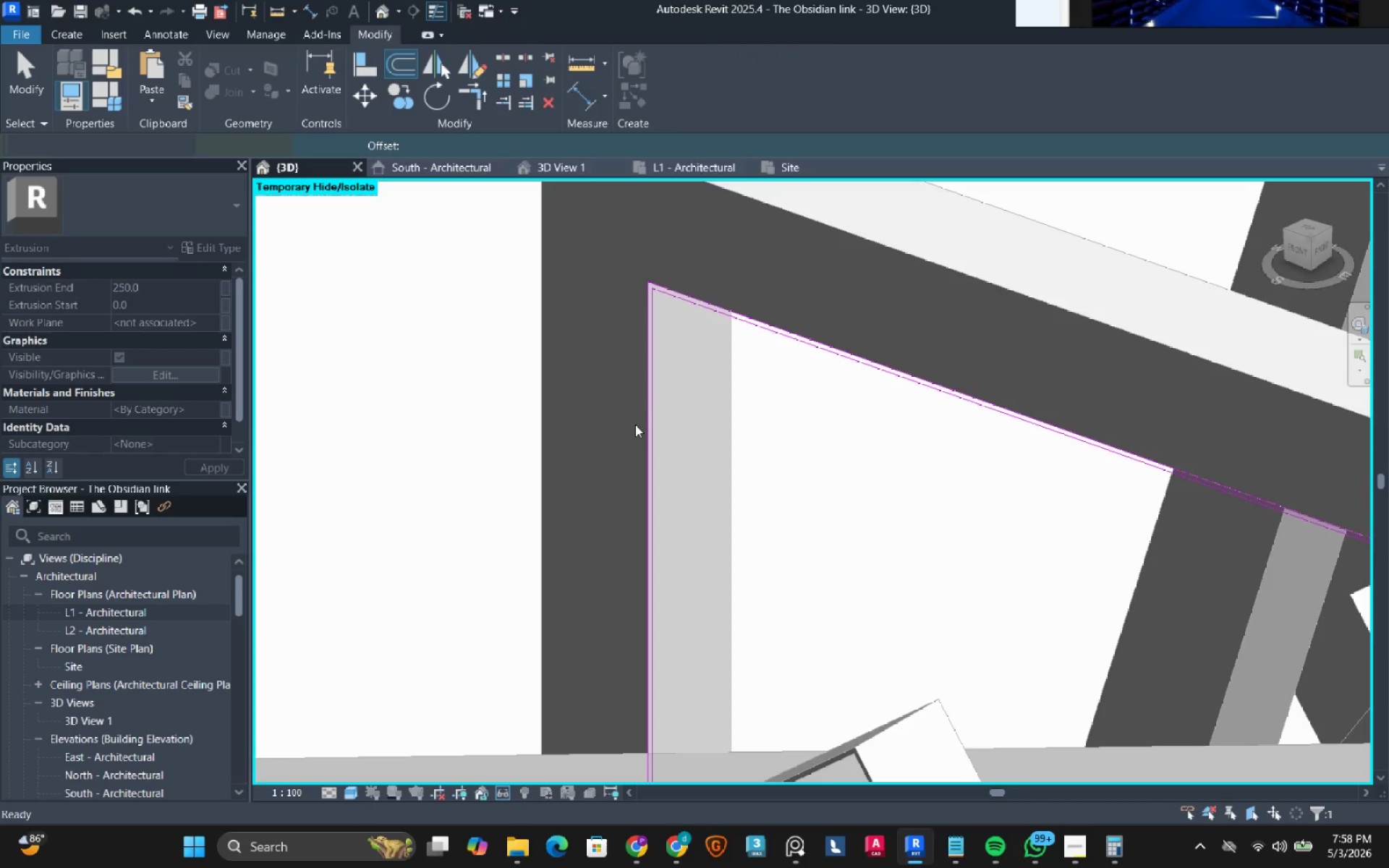 
scroll: coordinate [628, 432], scroll_direction: down, amount: 6.0
 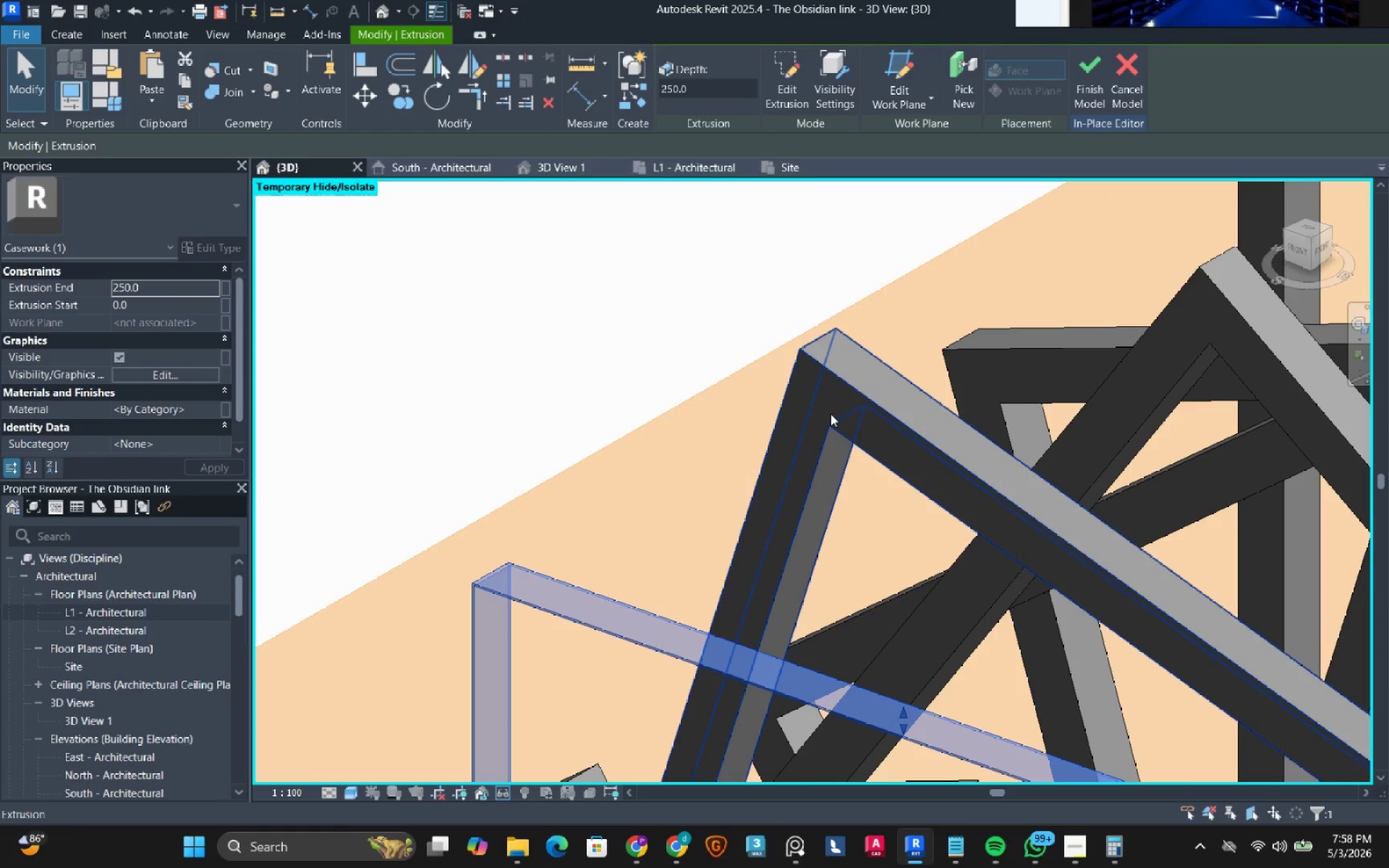 
left_click([831, 412])
 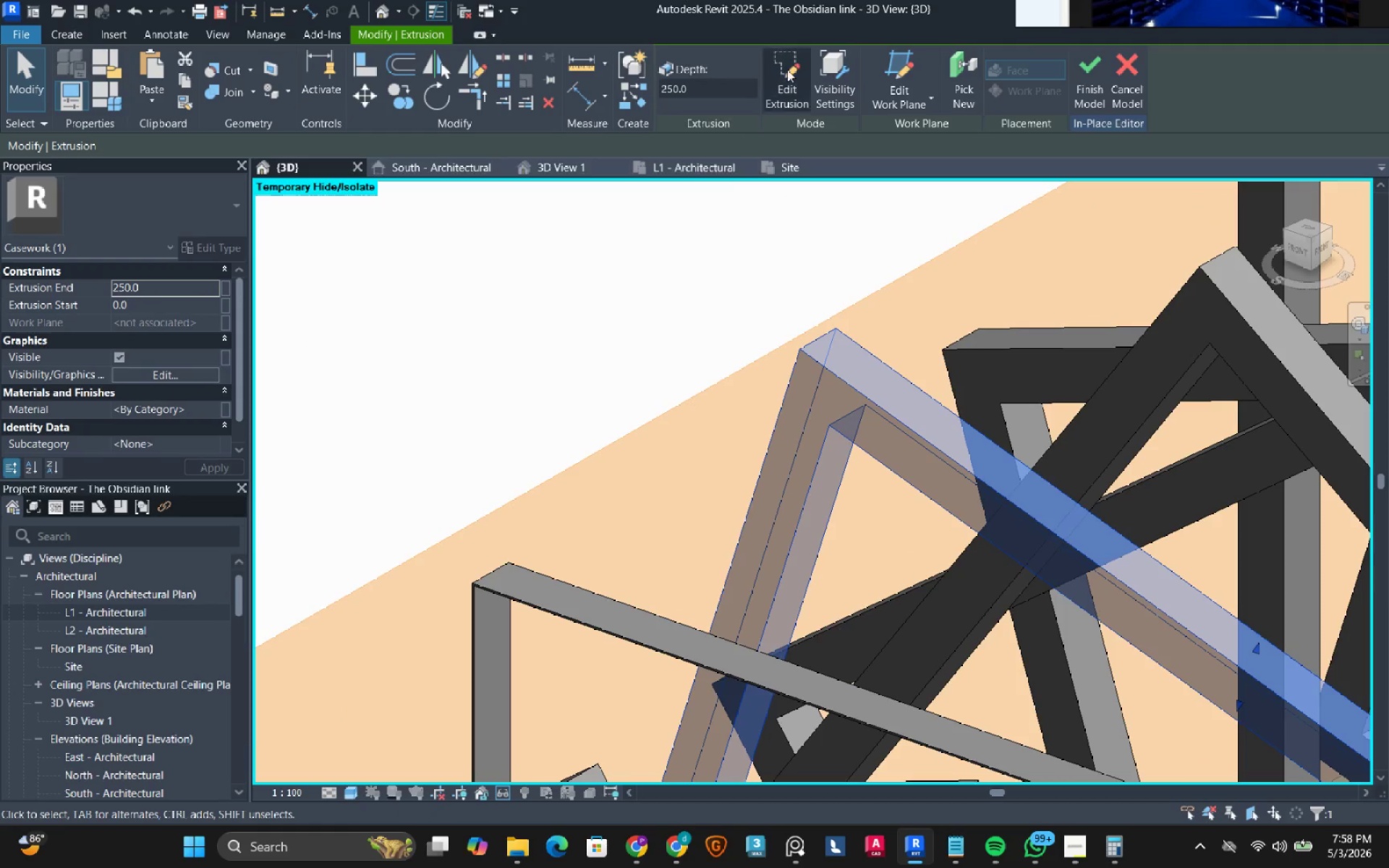 
left_click([787, 69])
 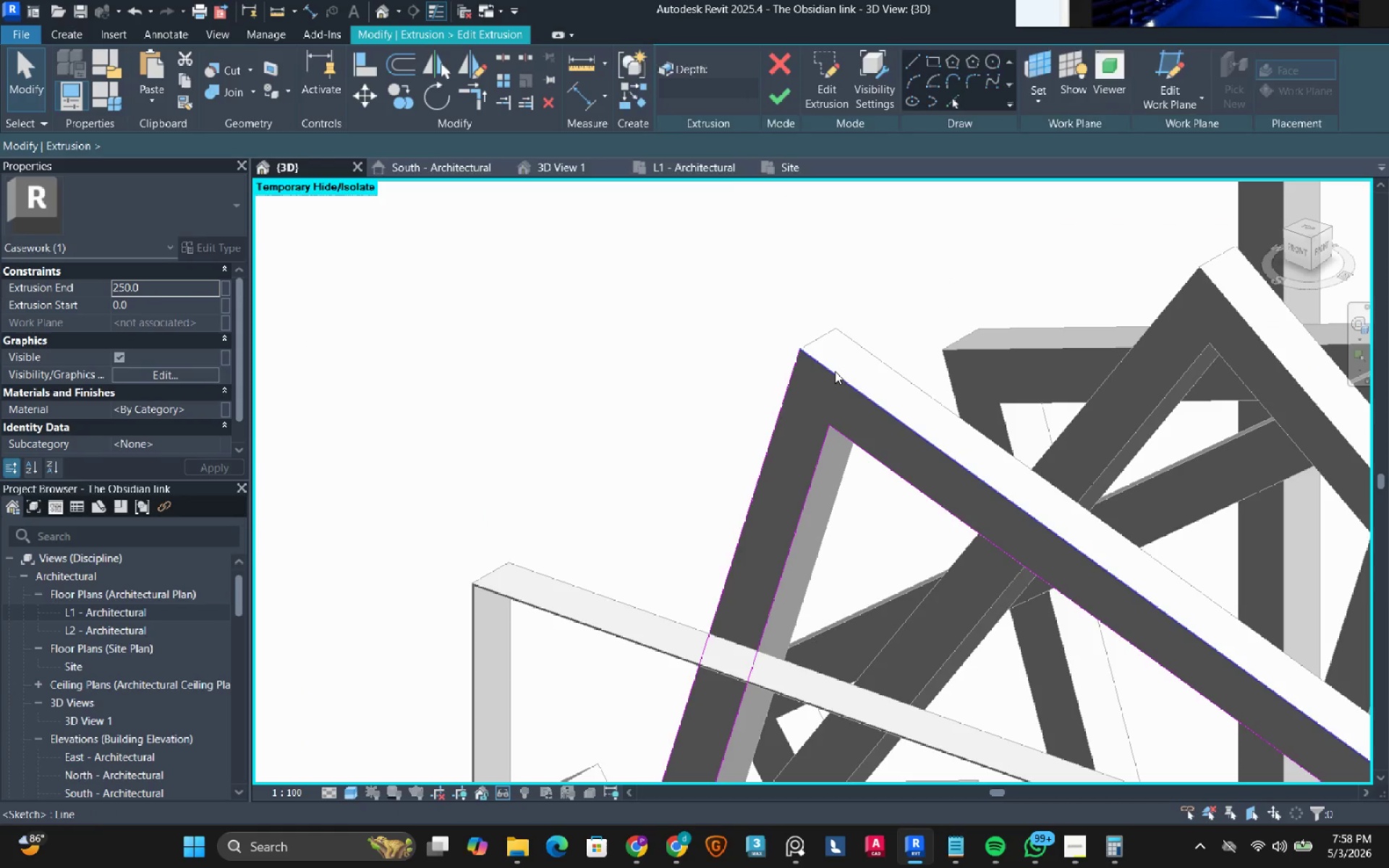 
key(Tab)
 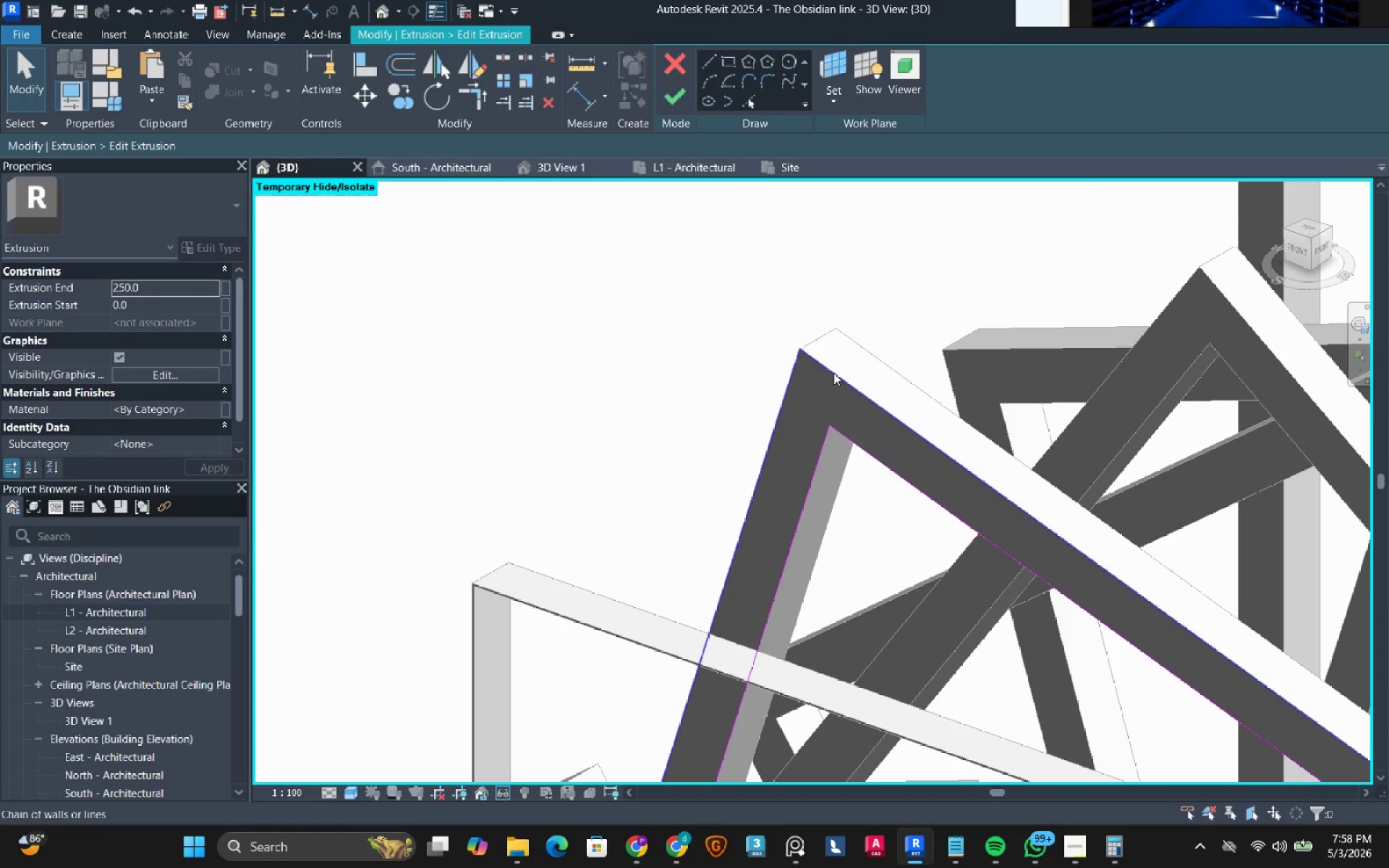 
left_click([833, 373])
 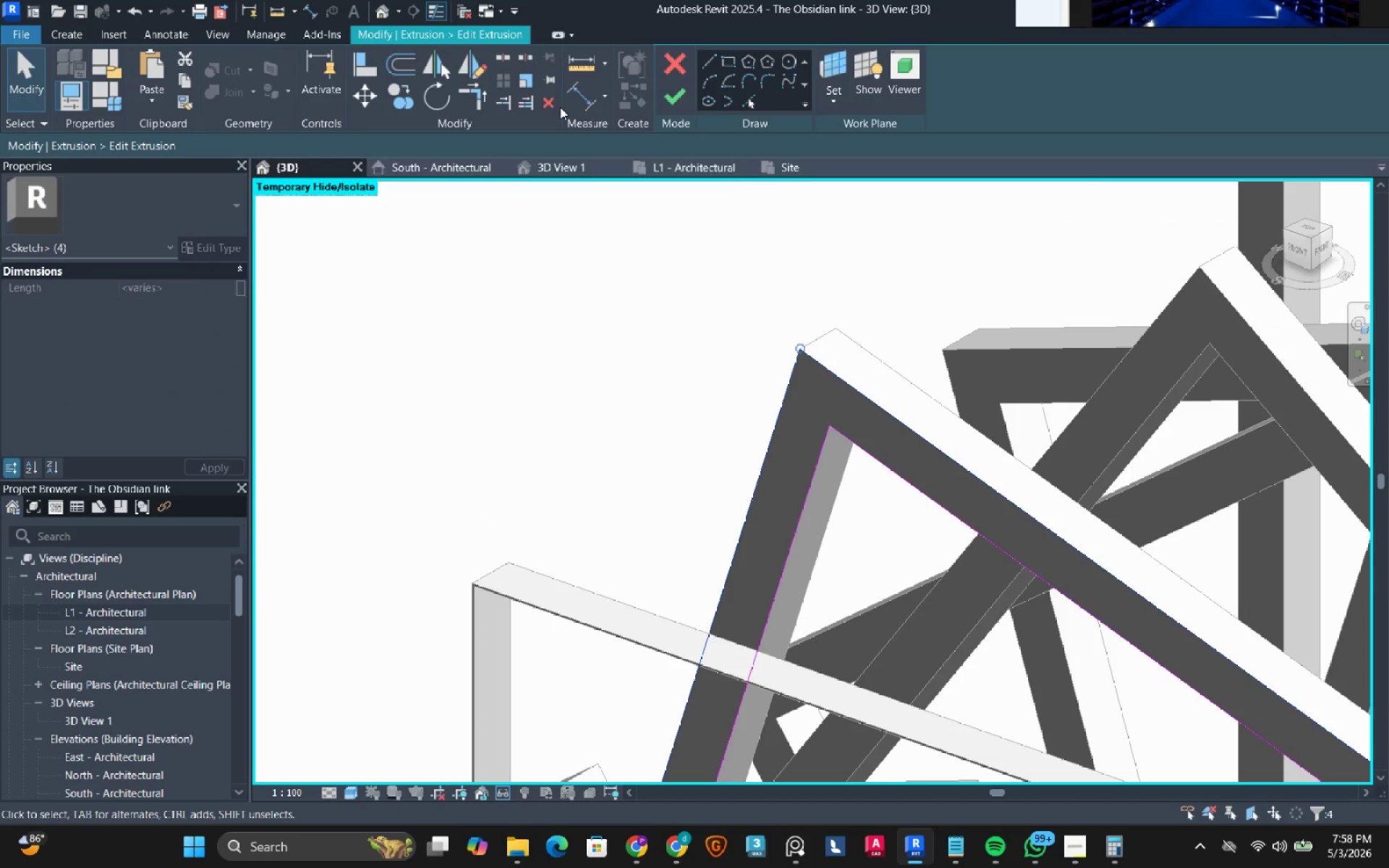 
left_click([548, 100])
 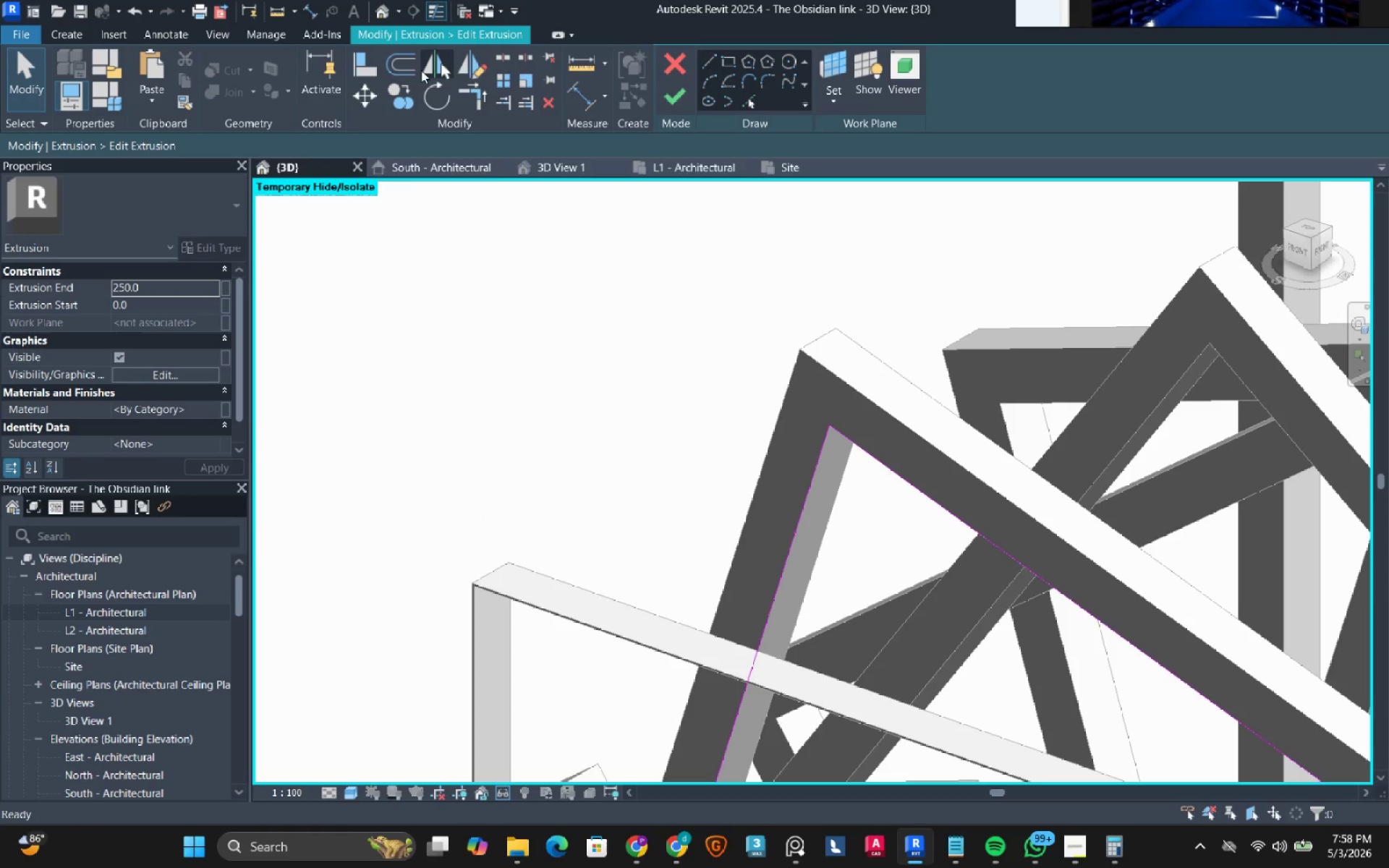 
left_click([407, 69])
 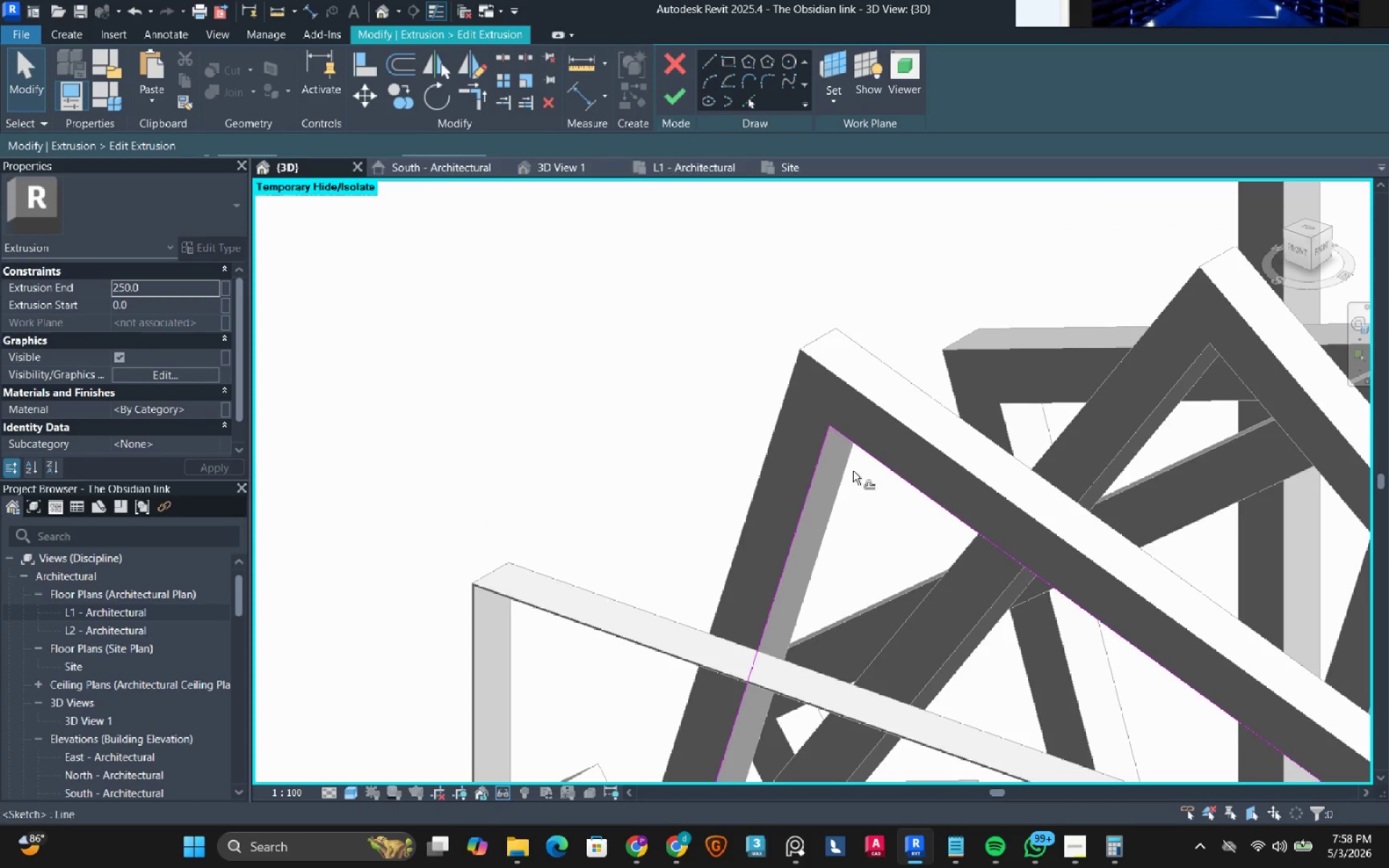 
scroll: coordinate [849, 484], scroll_direction: up, amount: 7.0
 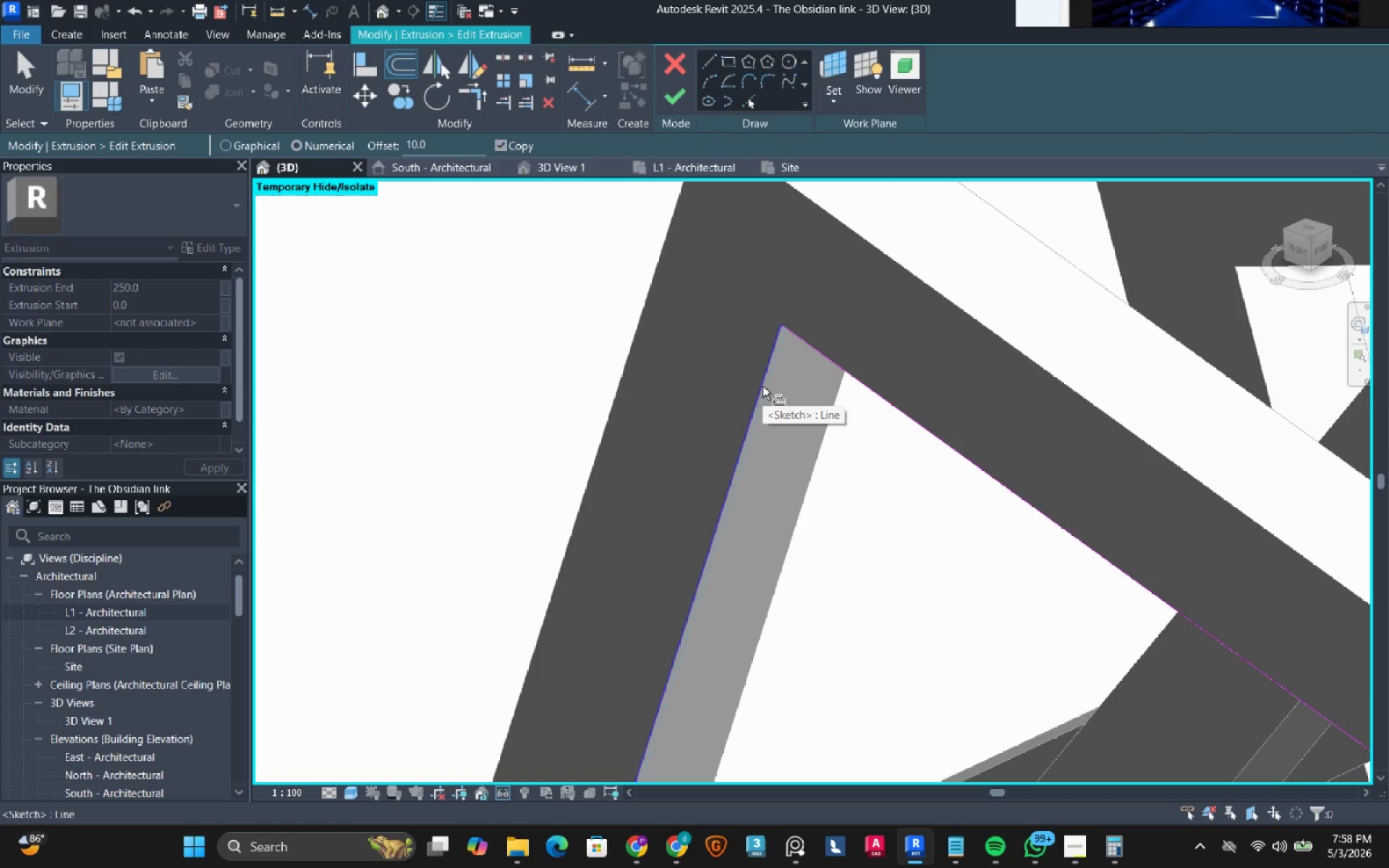 
key(Tab)
 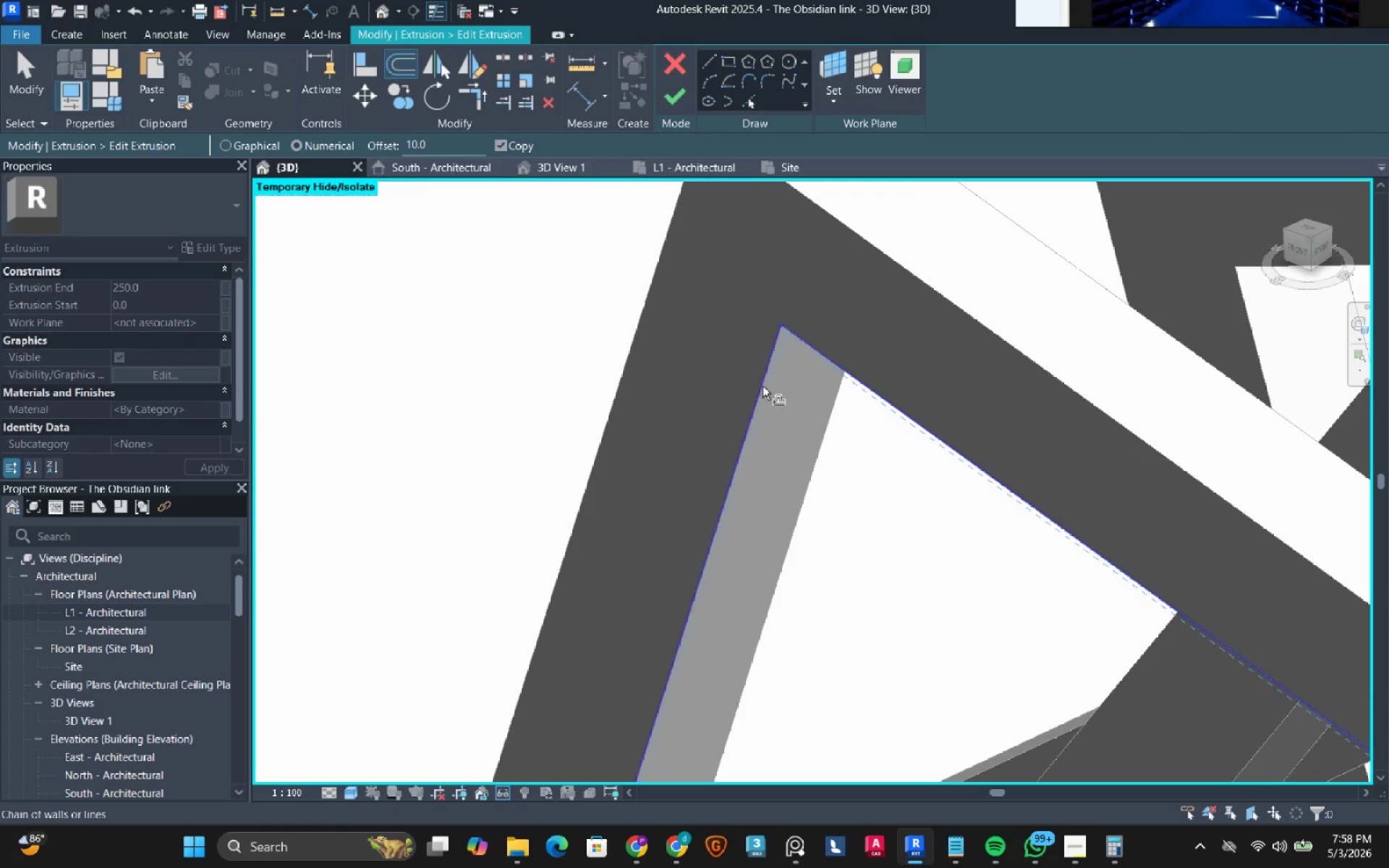 
left_click([763, 386])
 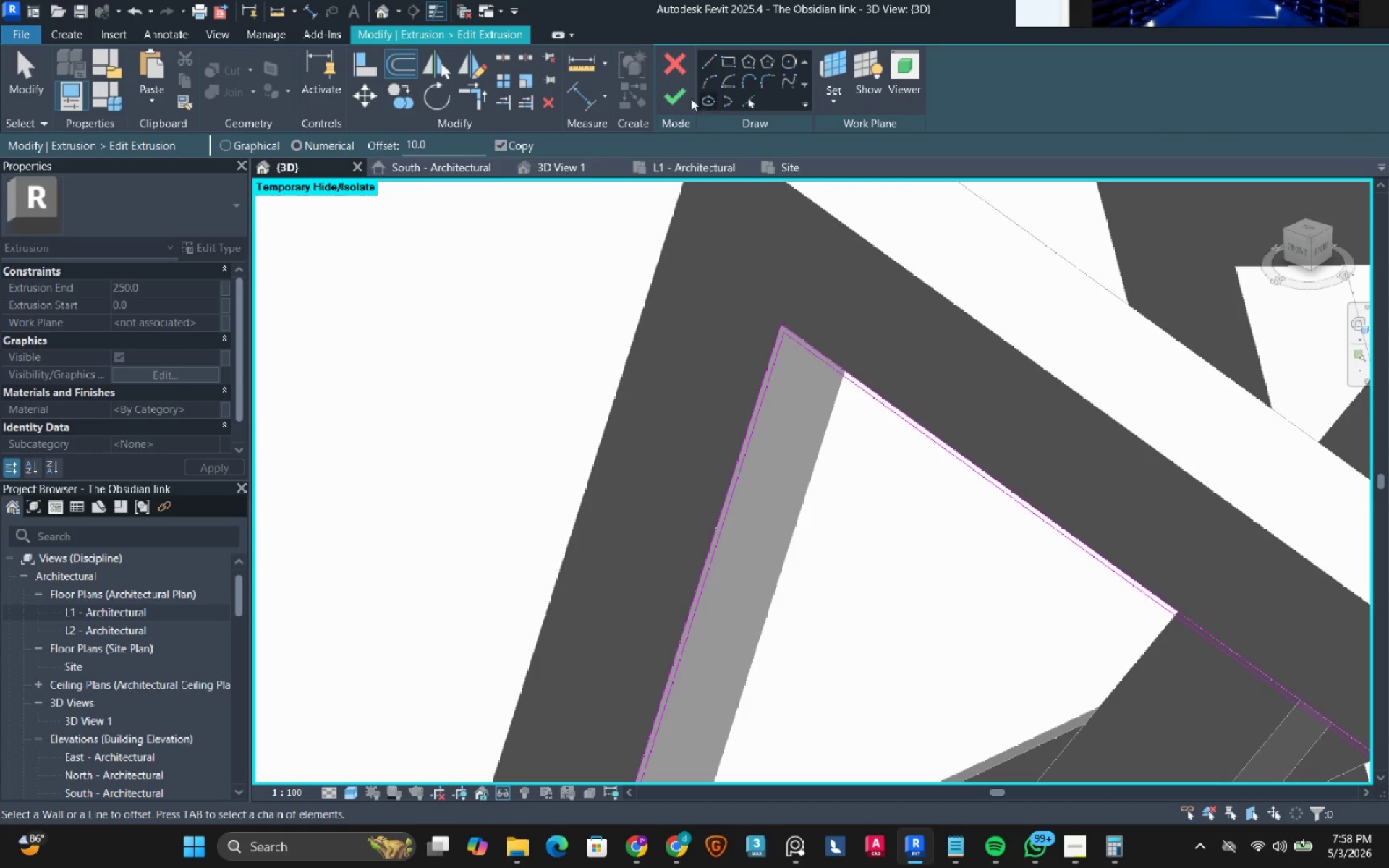 
left_click([669, 90])
 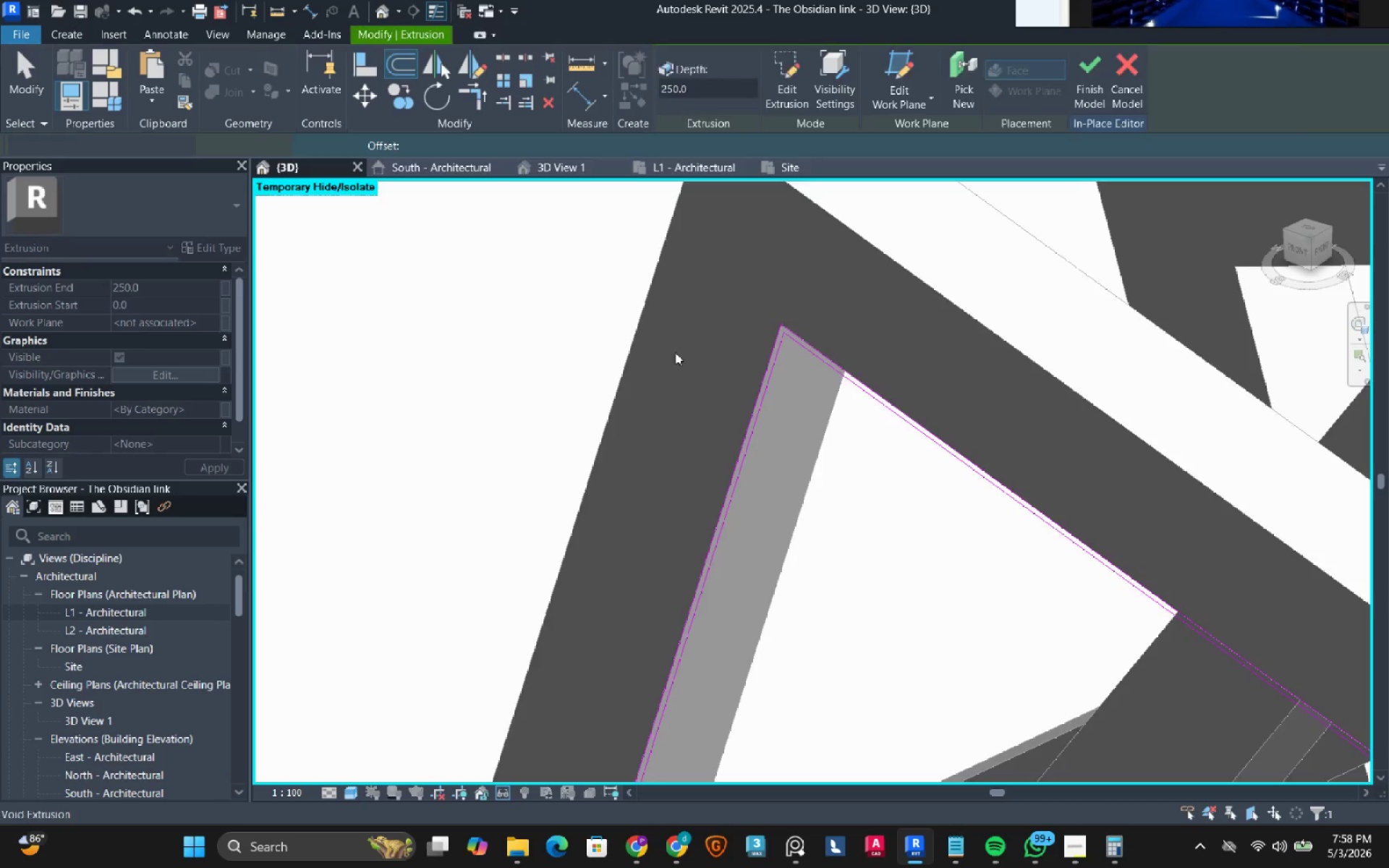 
scroll: coordinate [660, 402], scroll_direction: down, amount: 6.0
 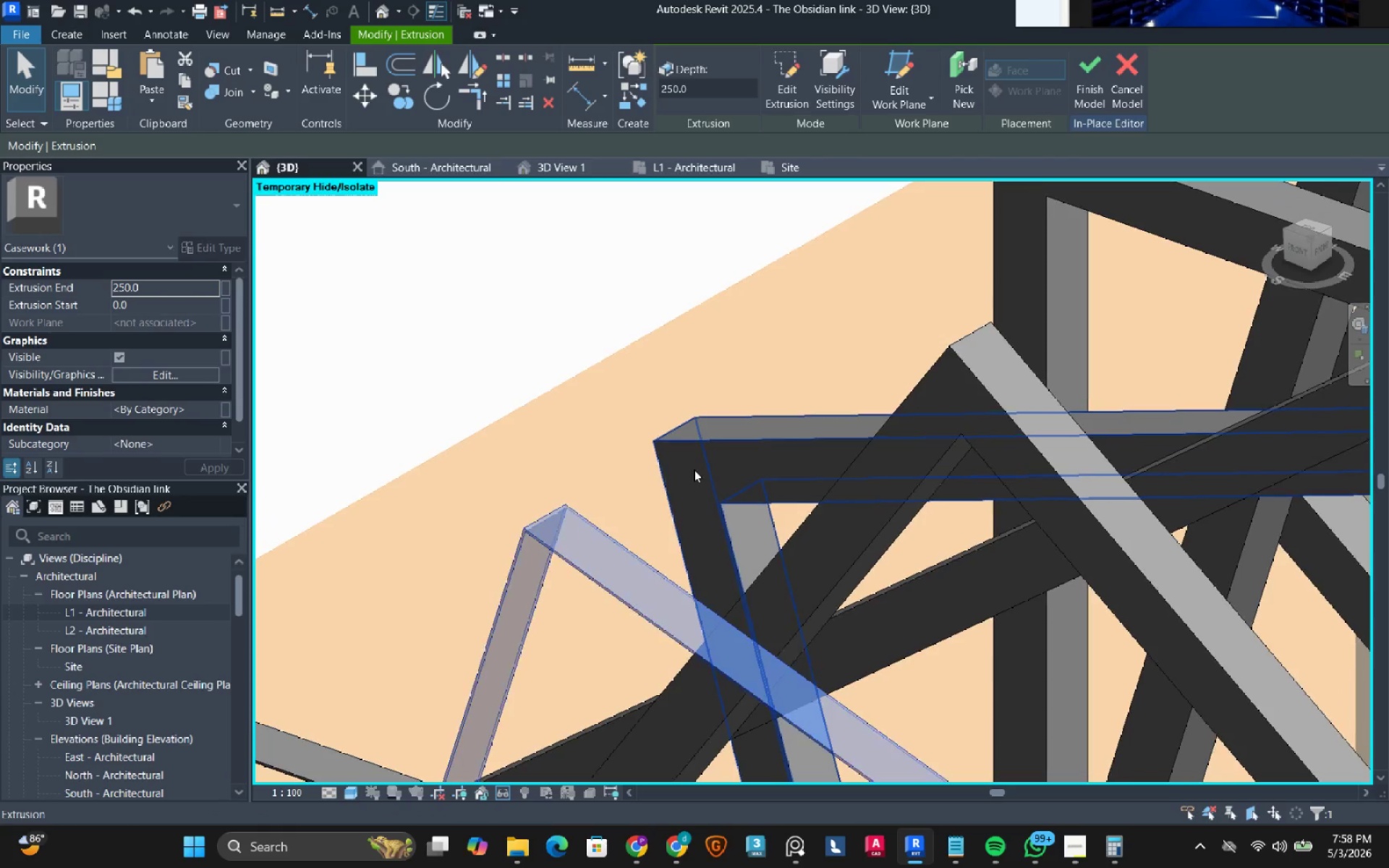 
hold_key(key=ShiftLeft, duration=1.22)
 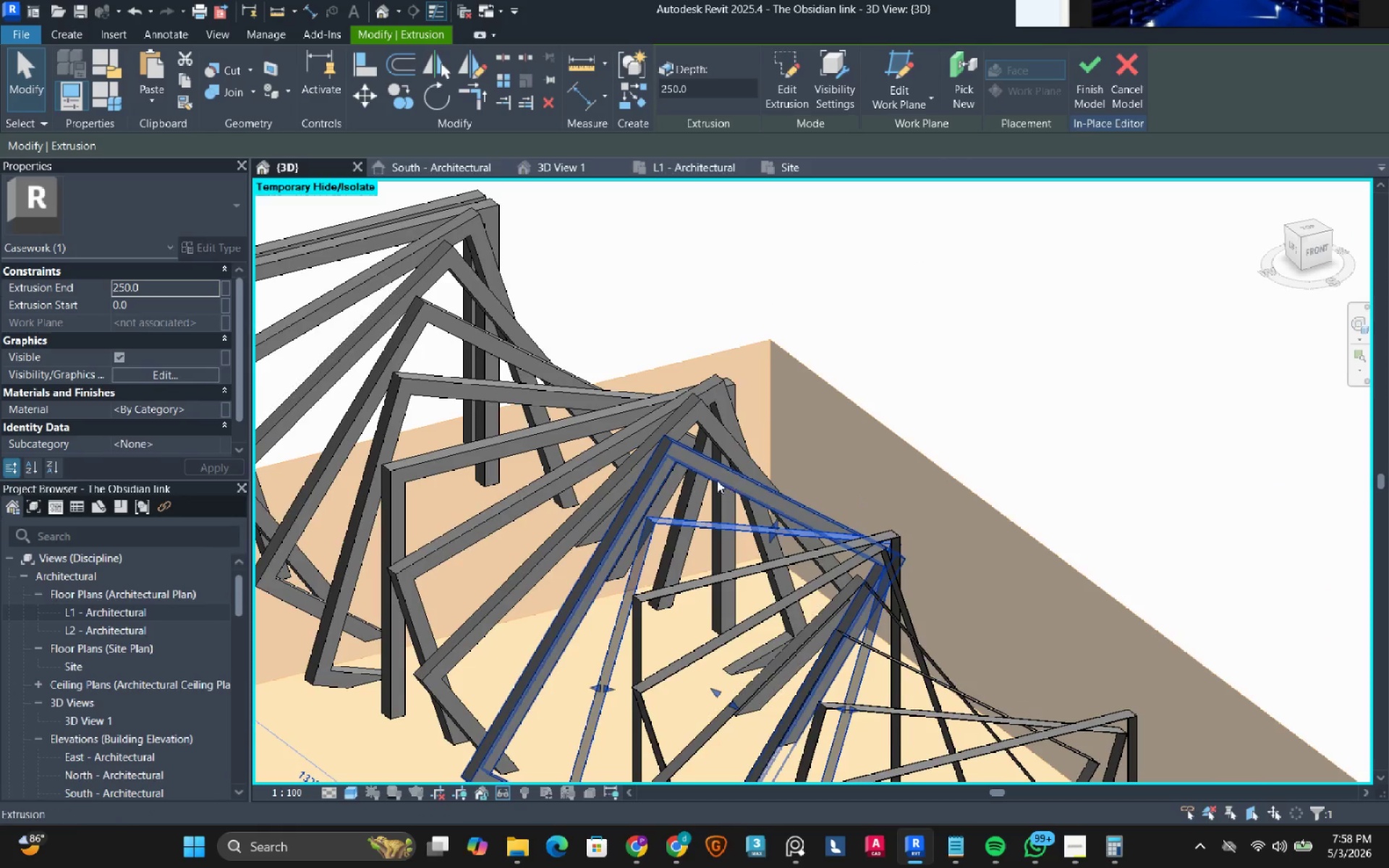 
scroll: coordinate [694, 467], scroll_direction: down, amount: 10.0
 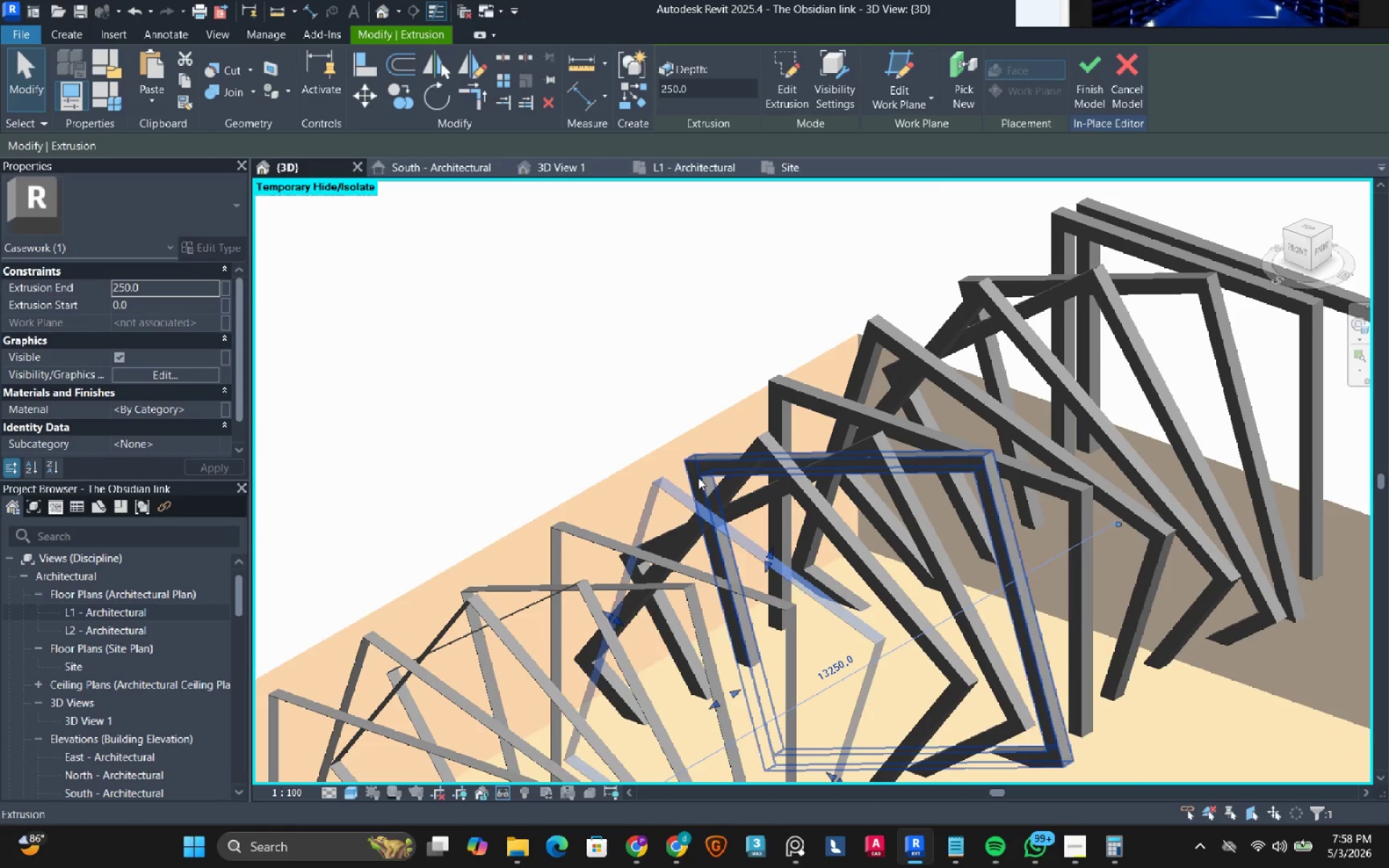 
scroll: coordinate [717, 480], scroll_direction: up, amount: 4.0
 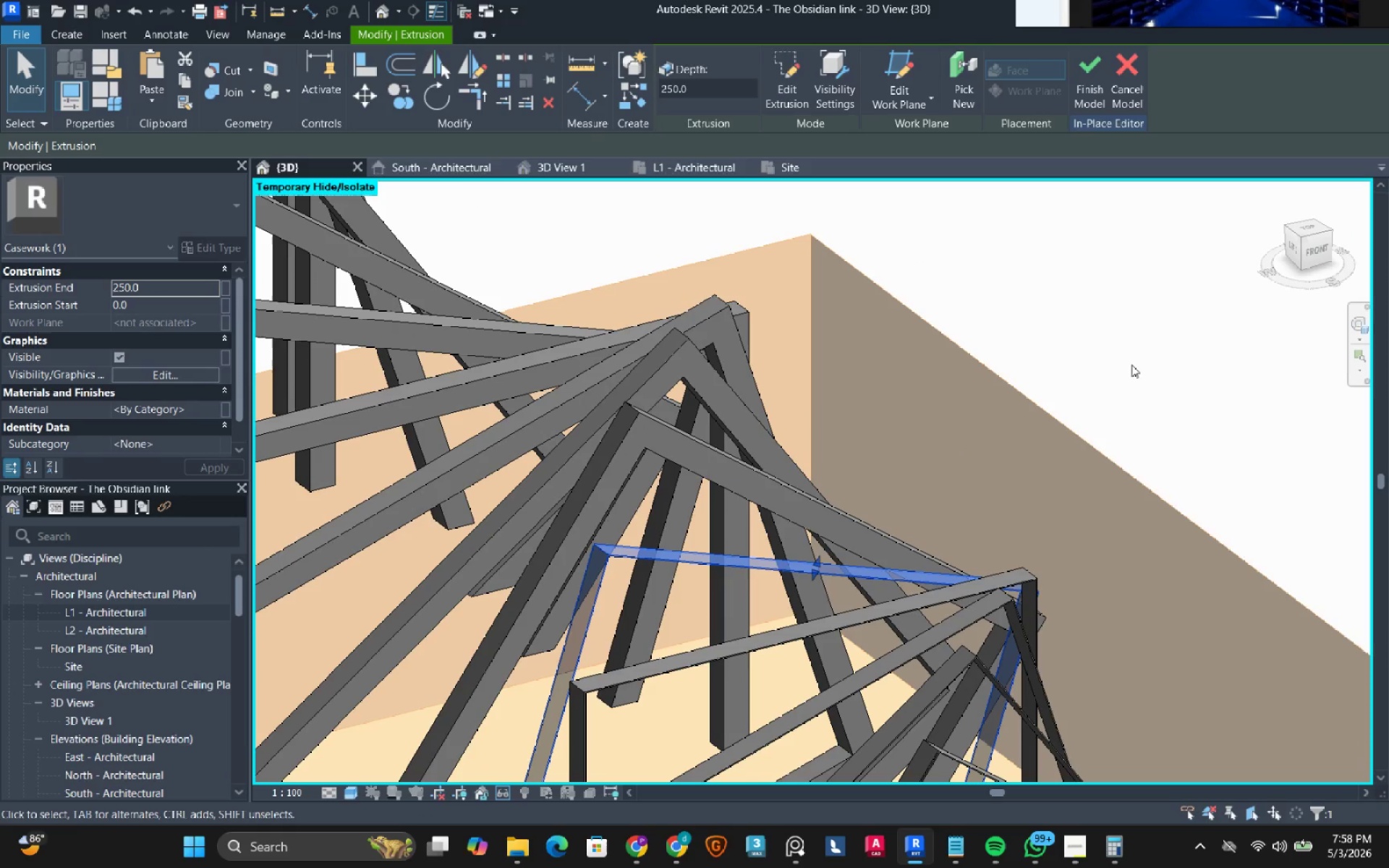 
left_click([1133, 363])
 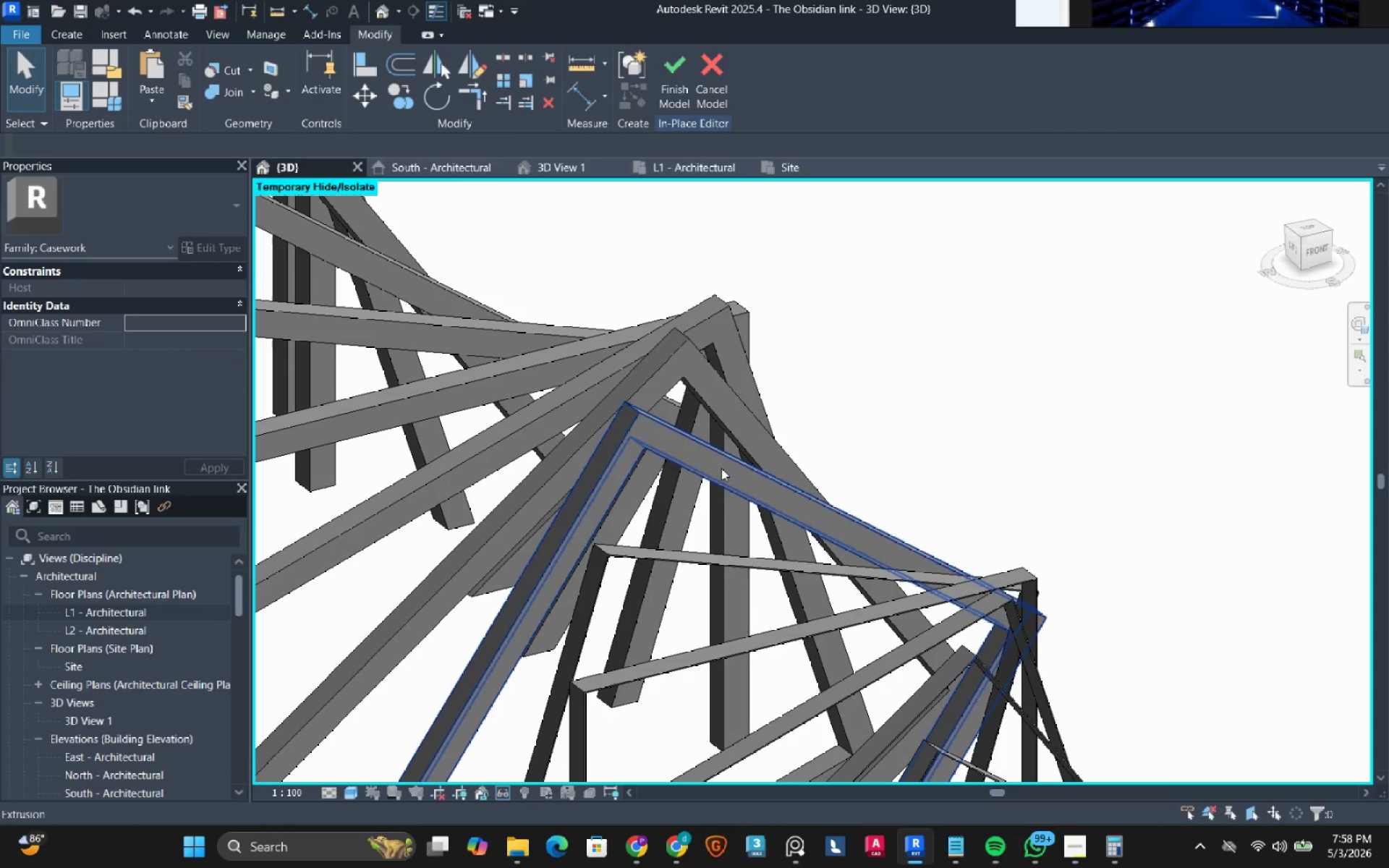 
left_click([721, 468])
 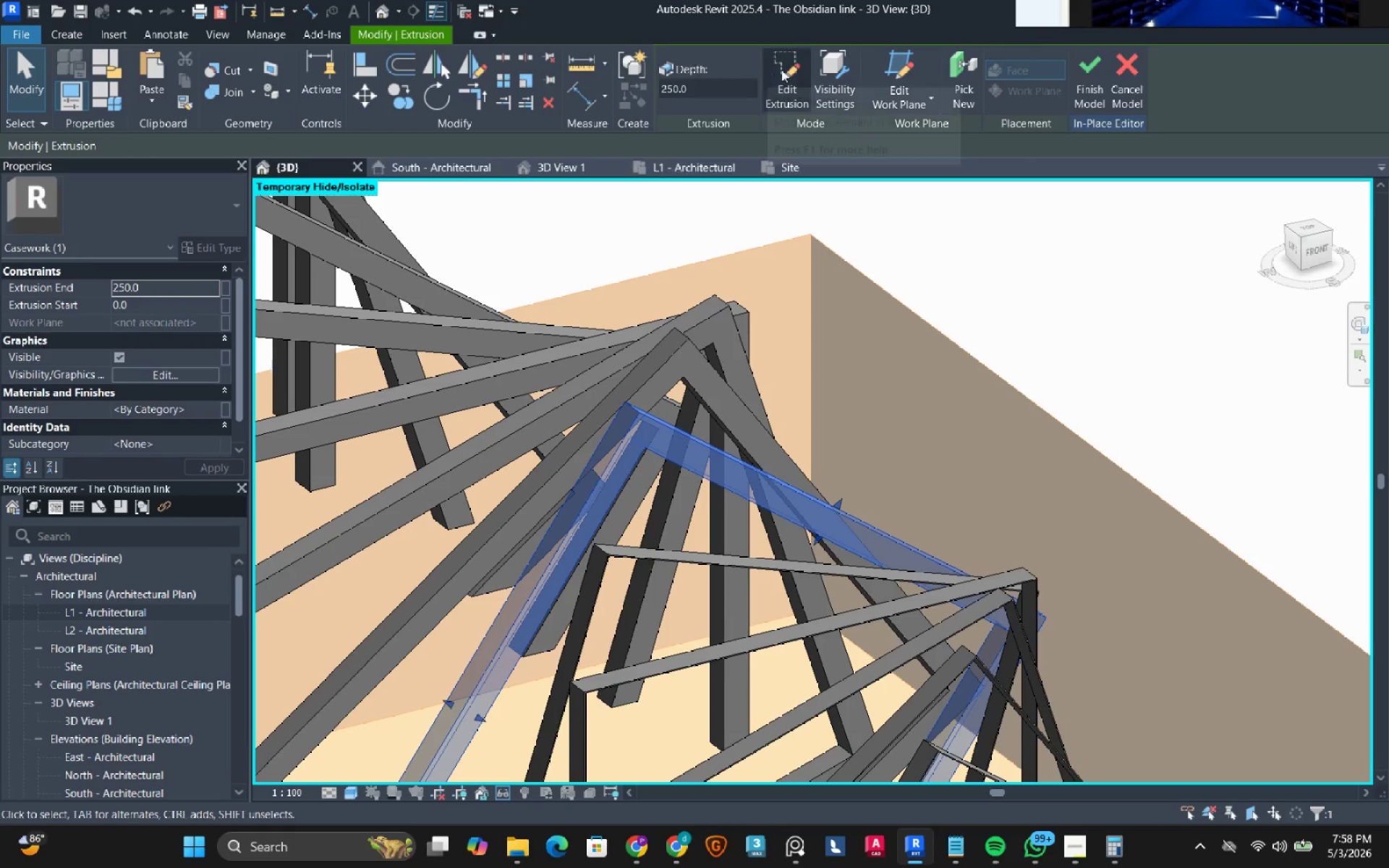 
left_click([783, 71])
 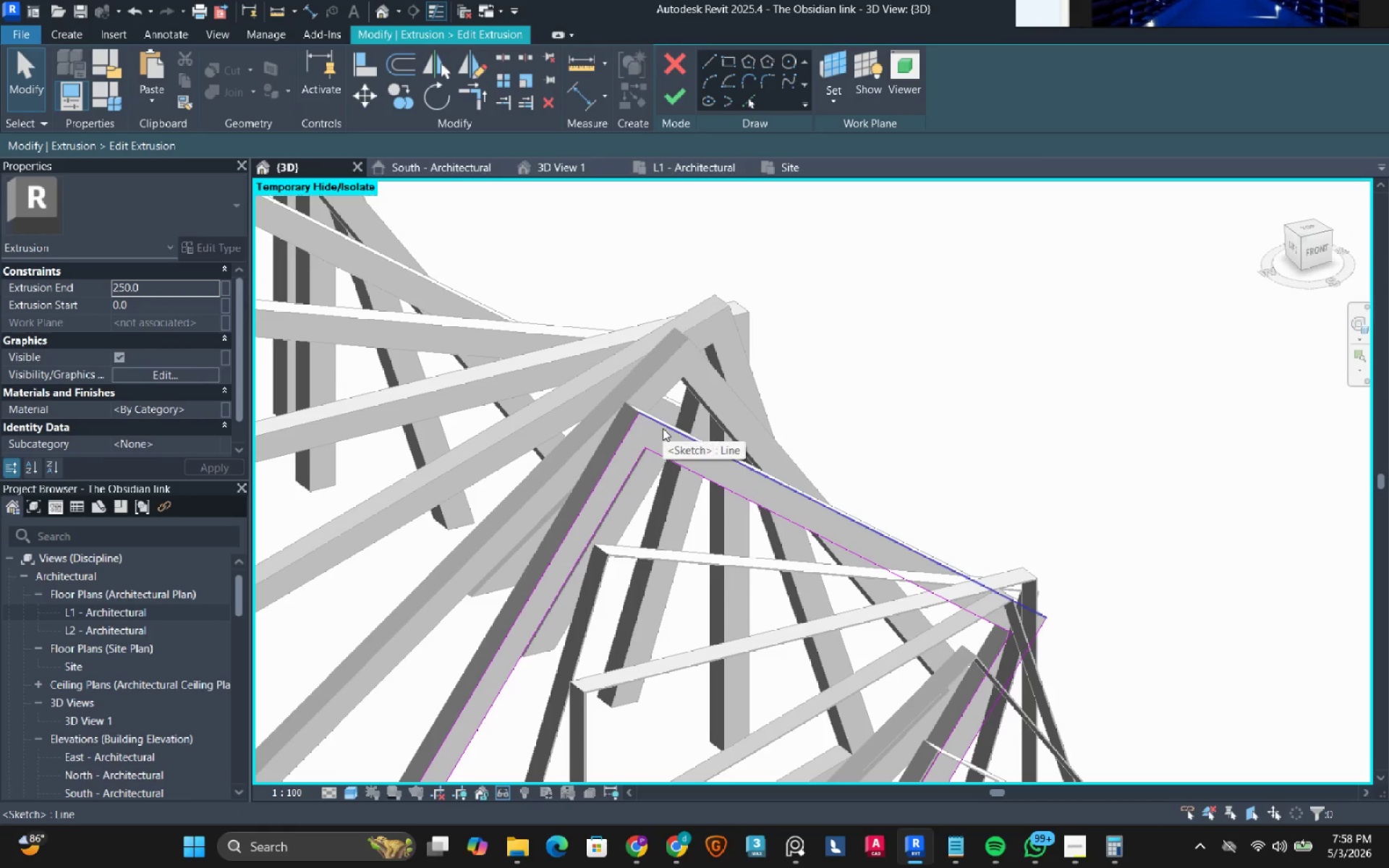 
key(Tab)
 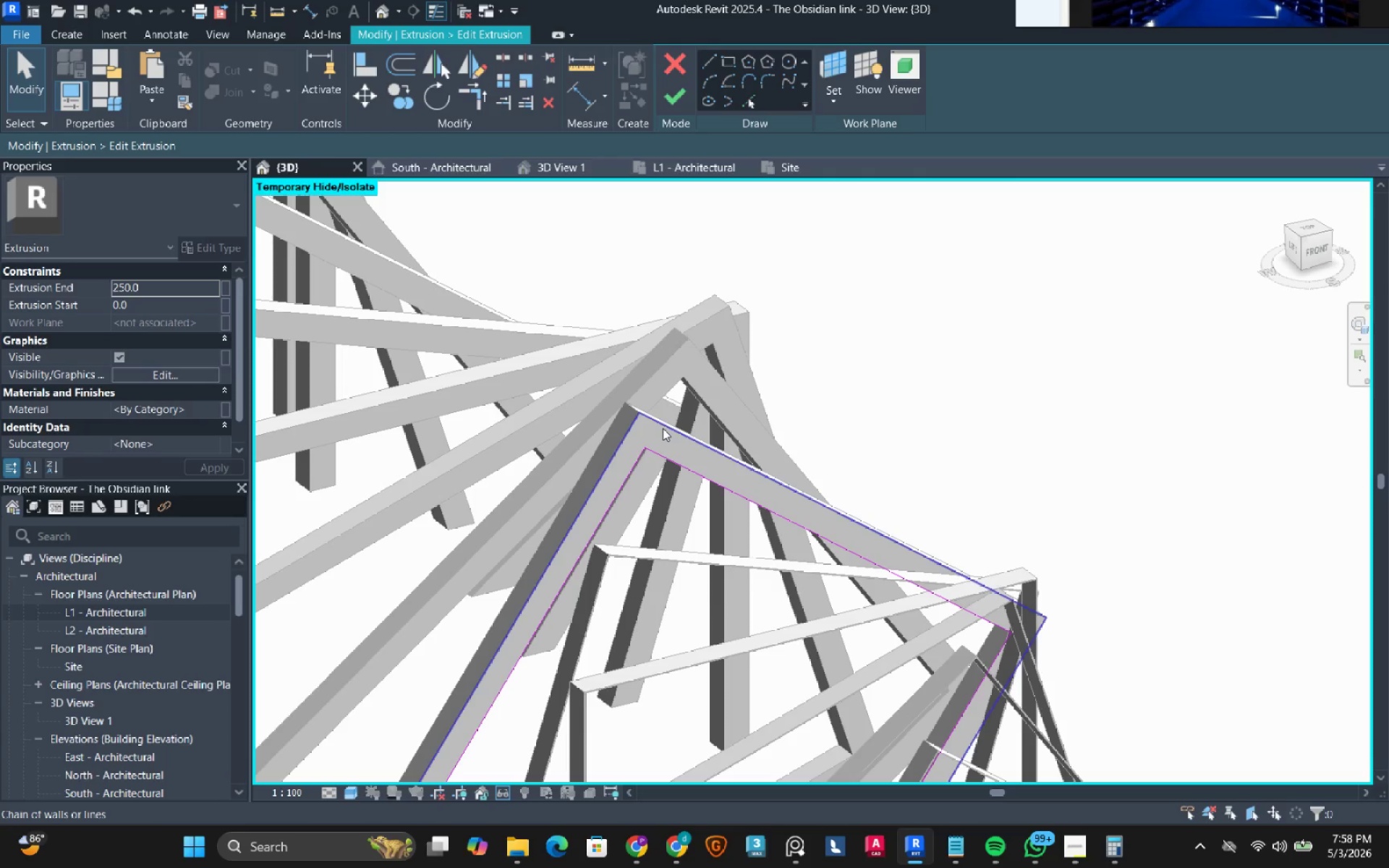 
left_click([663, 428])
 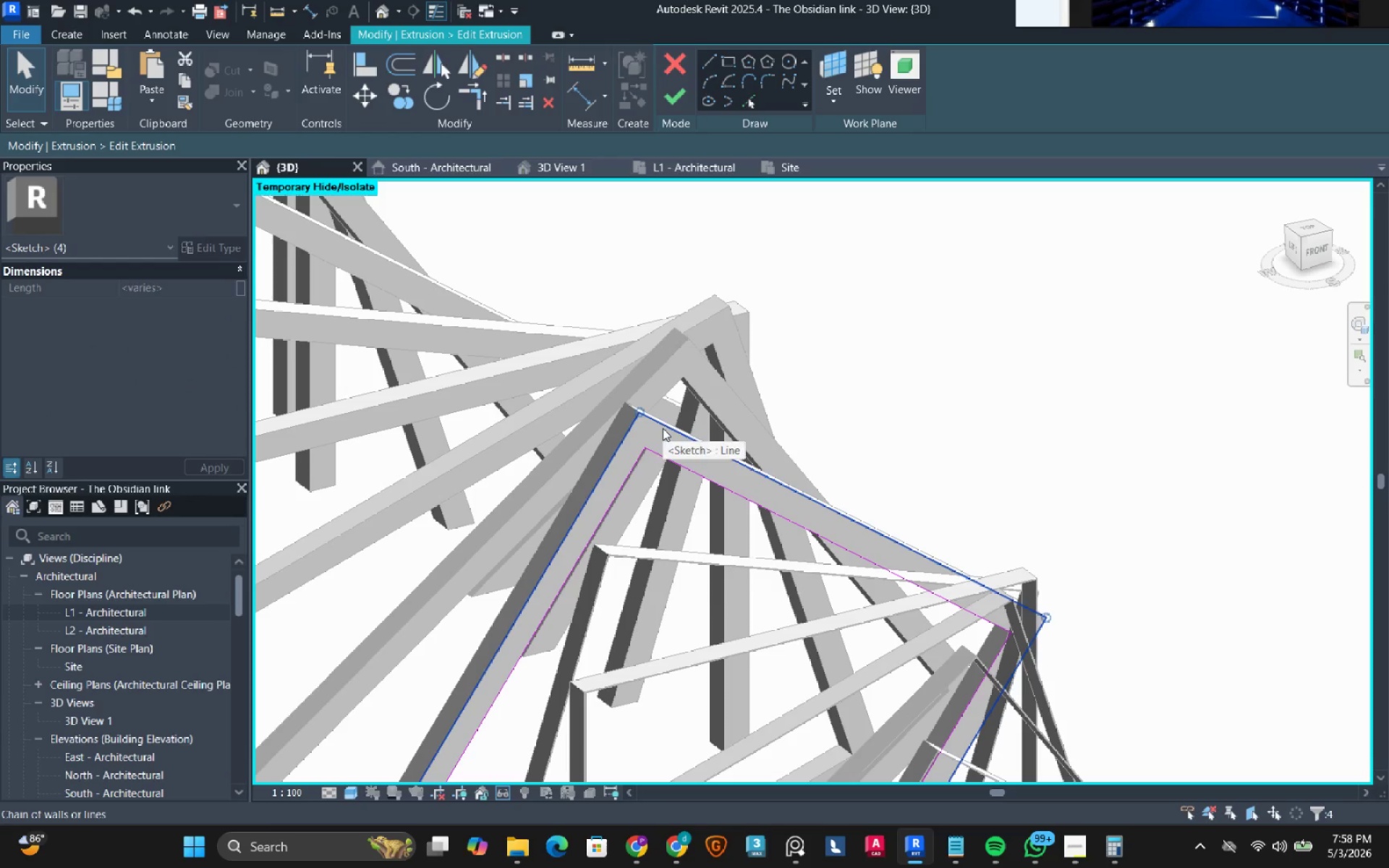 
type(de)
 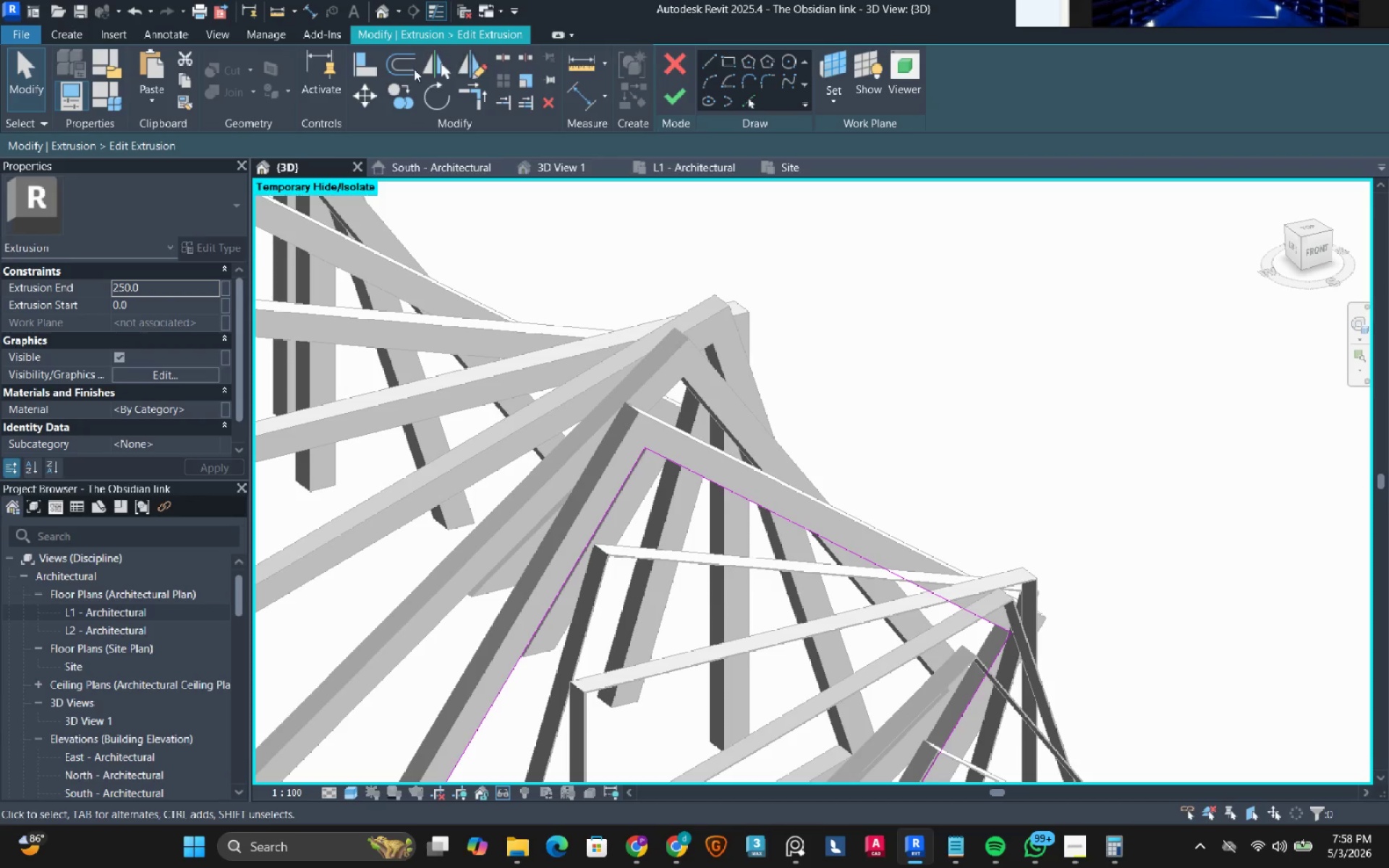 
left_click([396, 69])
 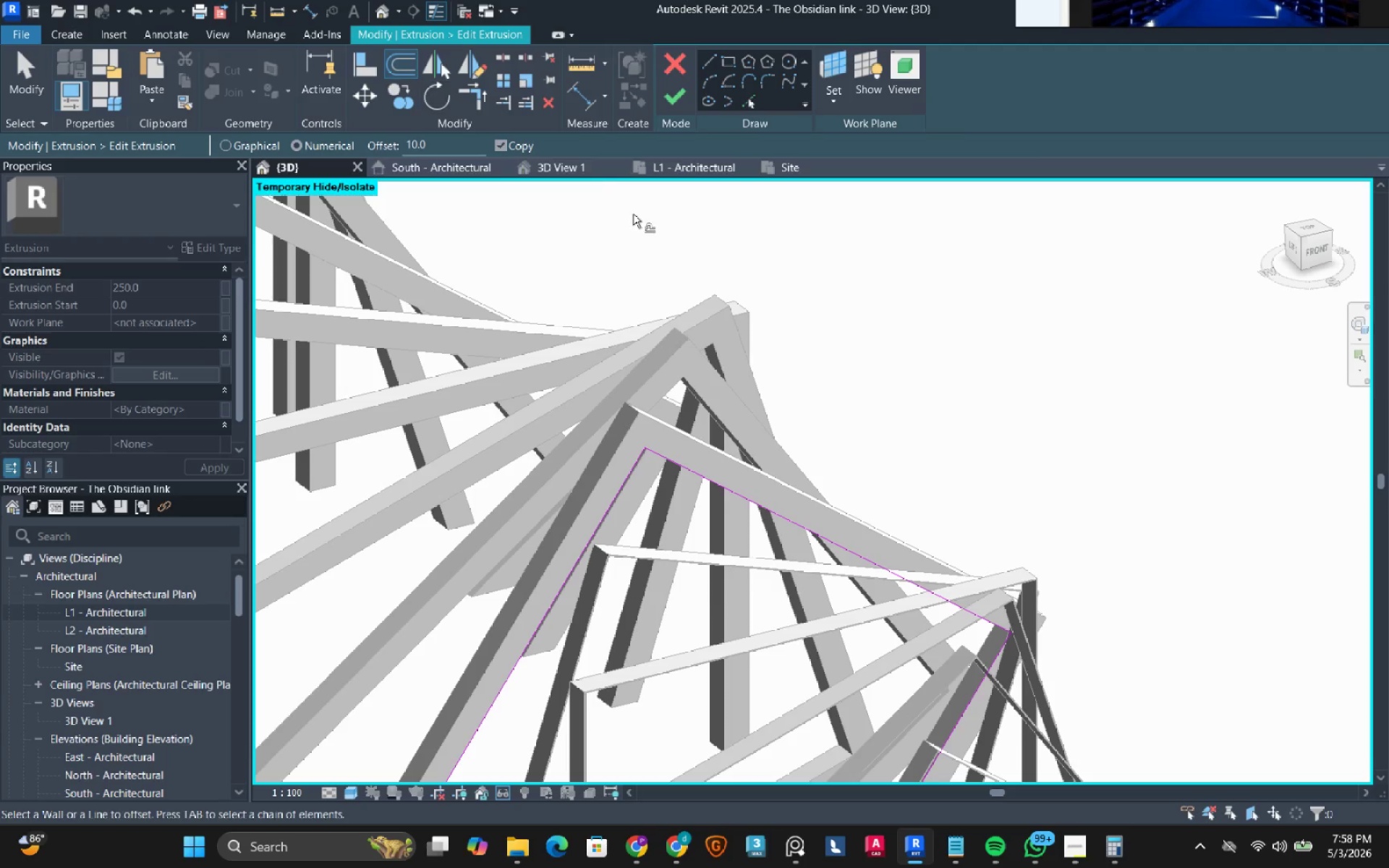 
scroll: coordinate [660, 590], scroll_direction: up, amount: 11.0
 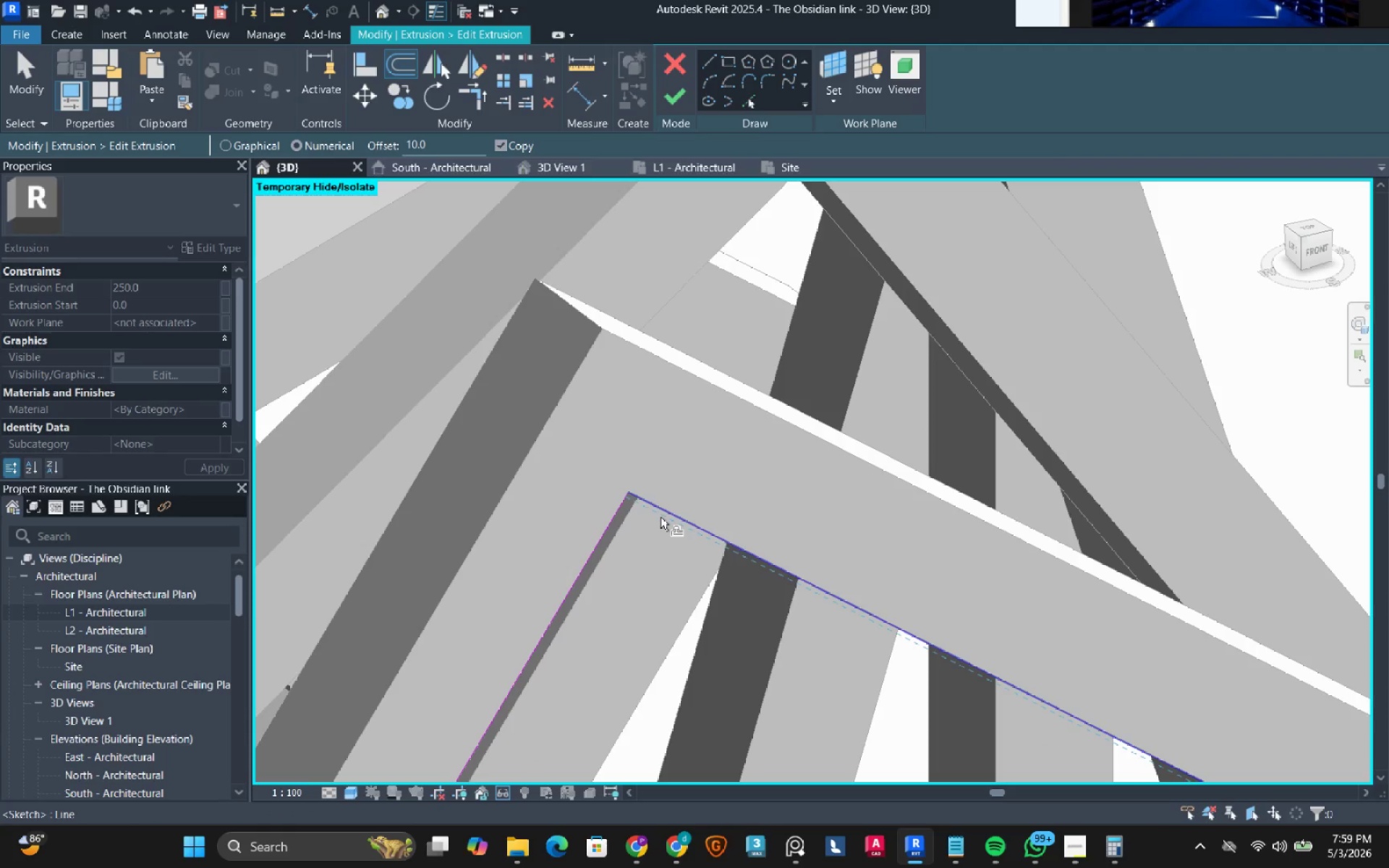 
key(Tab)
 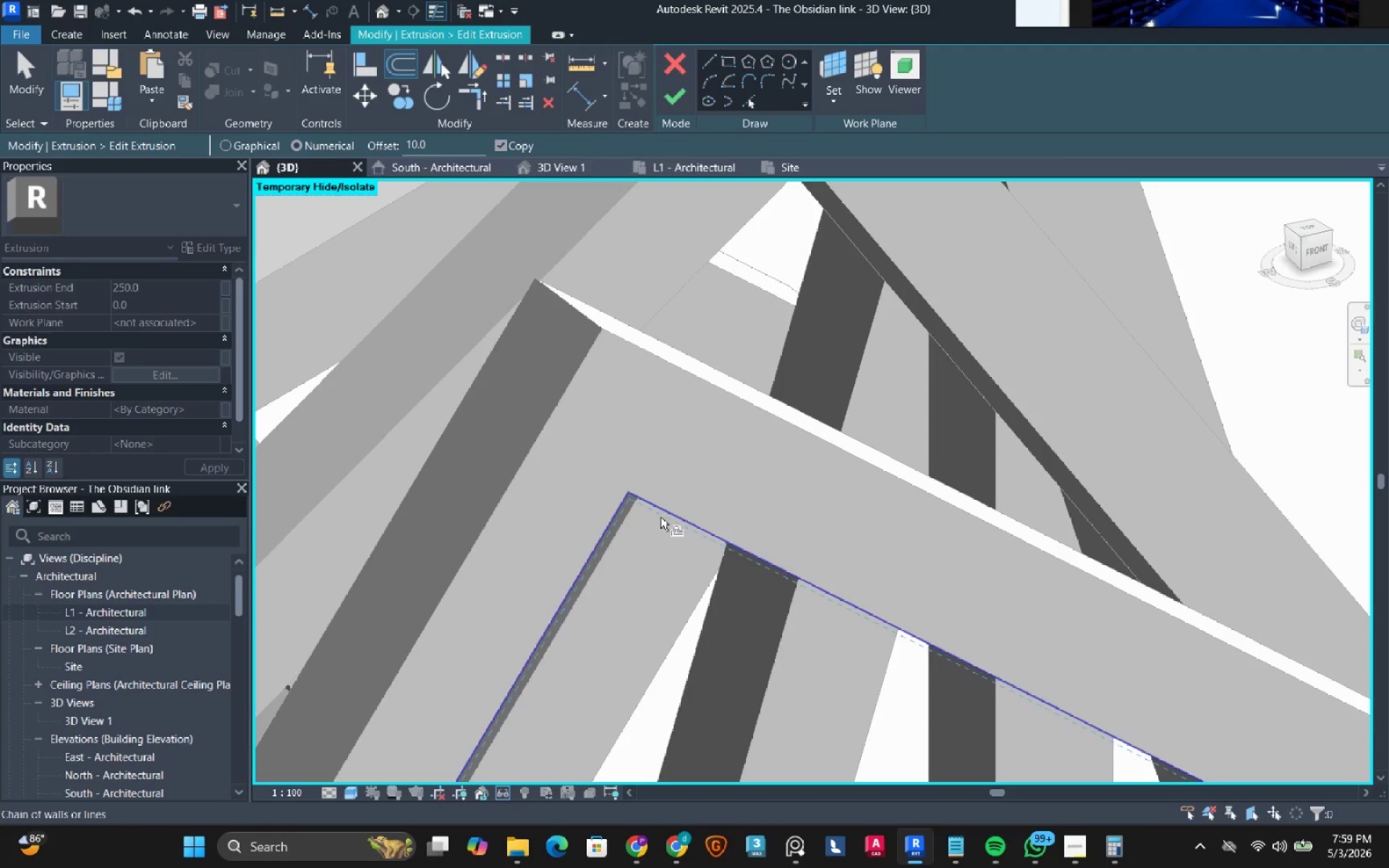 
left_click([660, 517])
 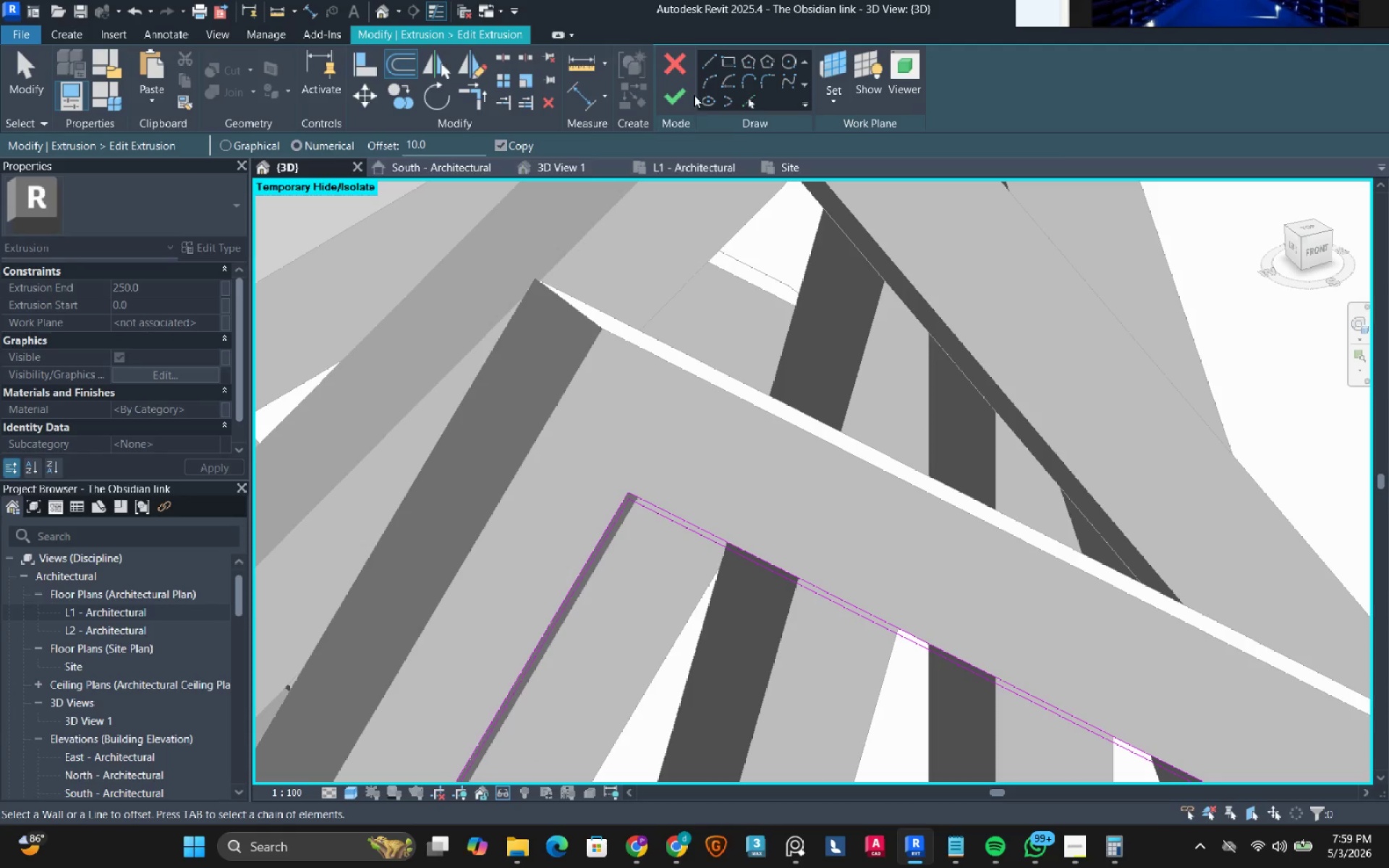 
left_click([689, 95])
 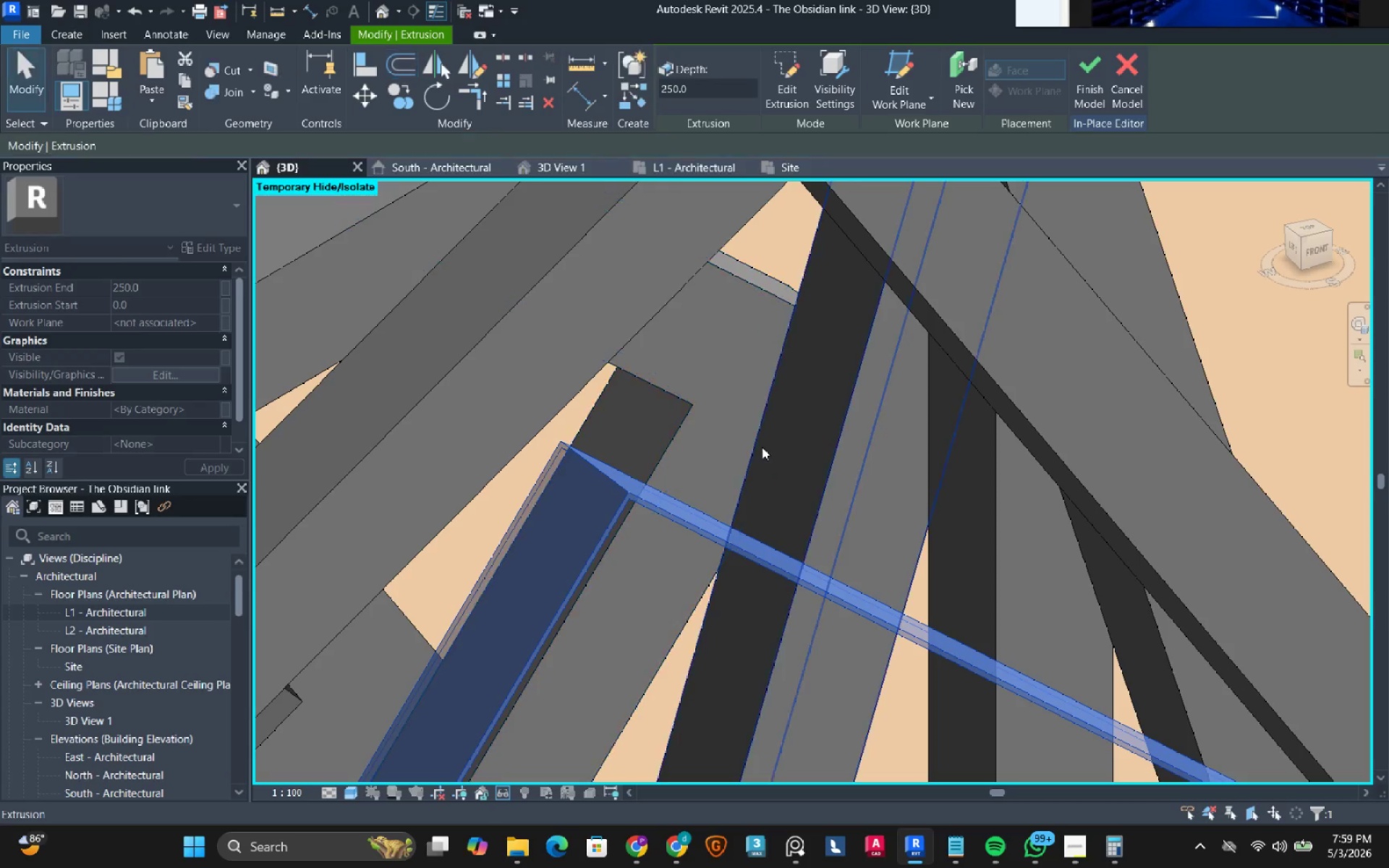 
scroll: coordinate [745, 479], scroll_direction: down, amount: 7.0
 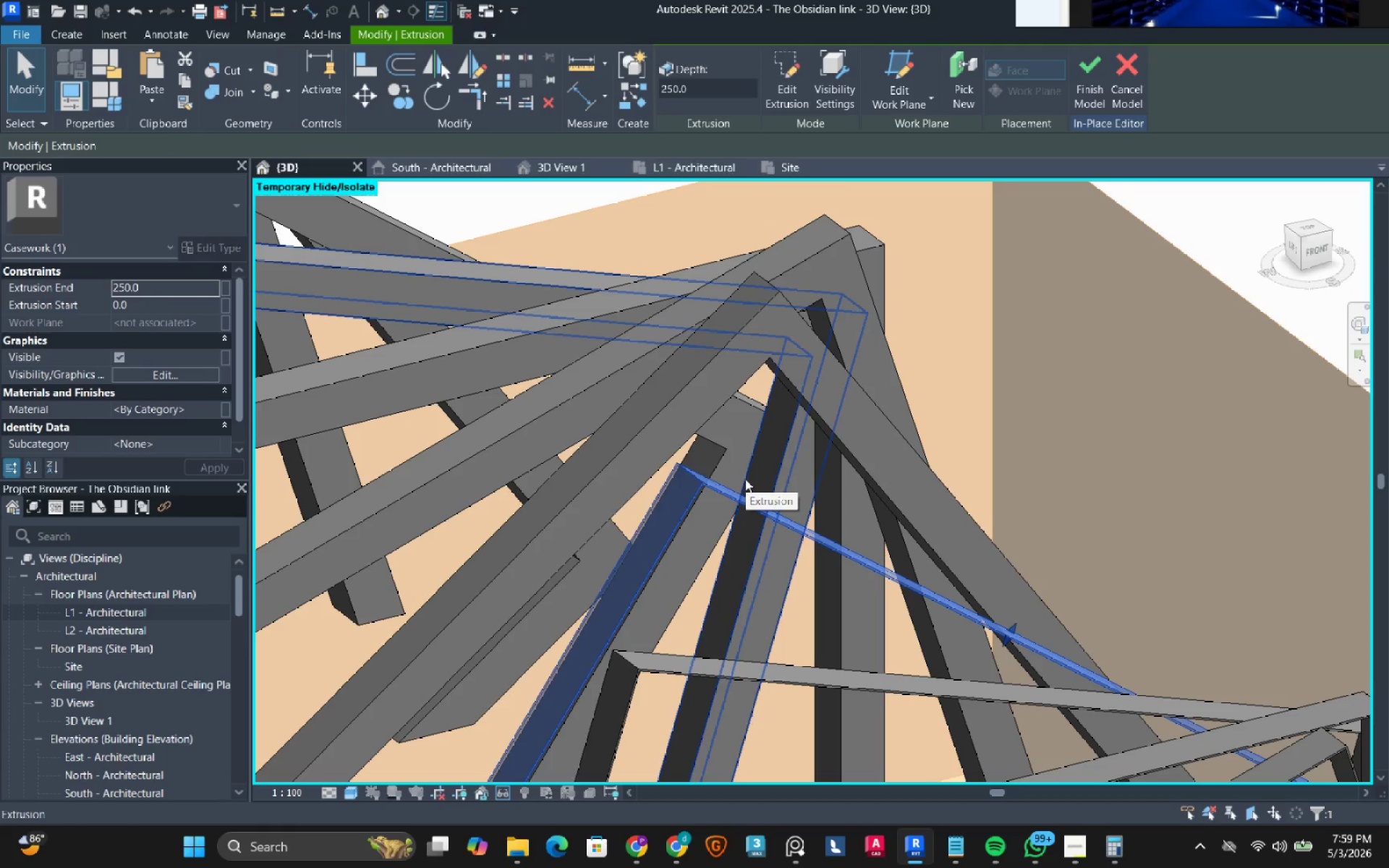 
wait(10.35)
 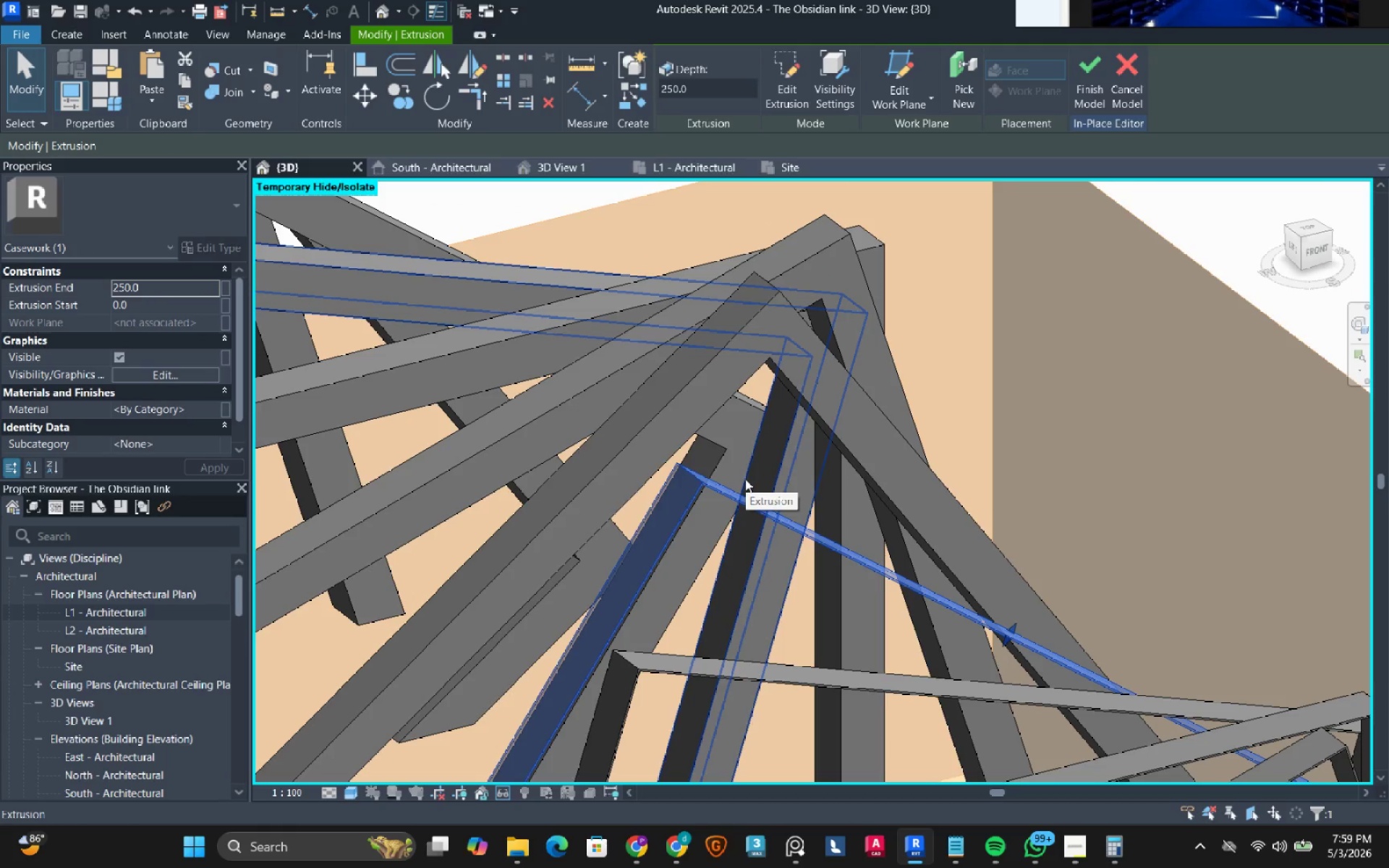 
left_click([820, 389])
 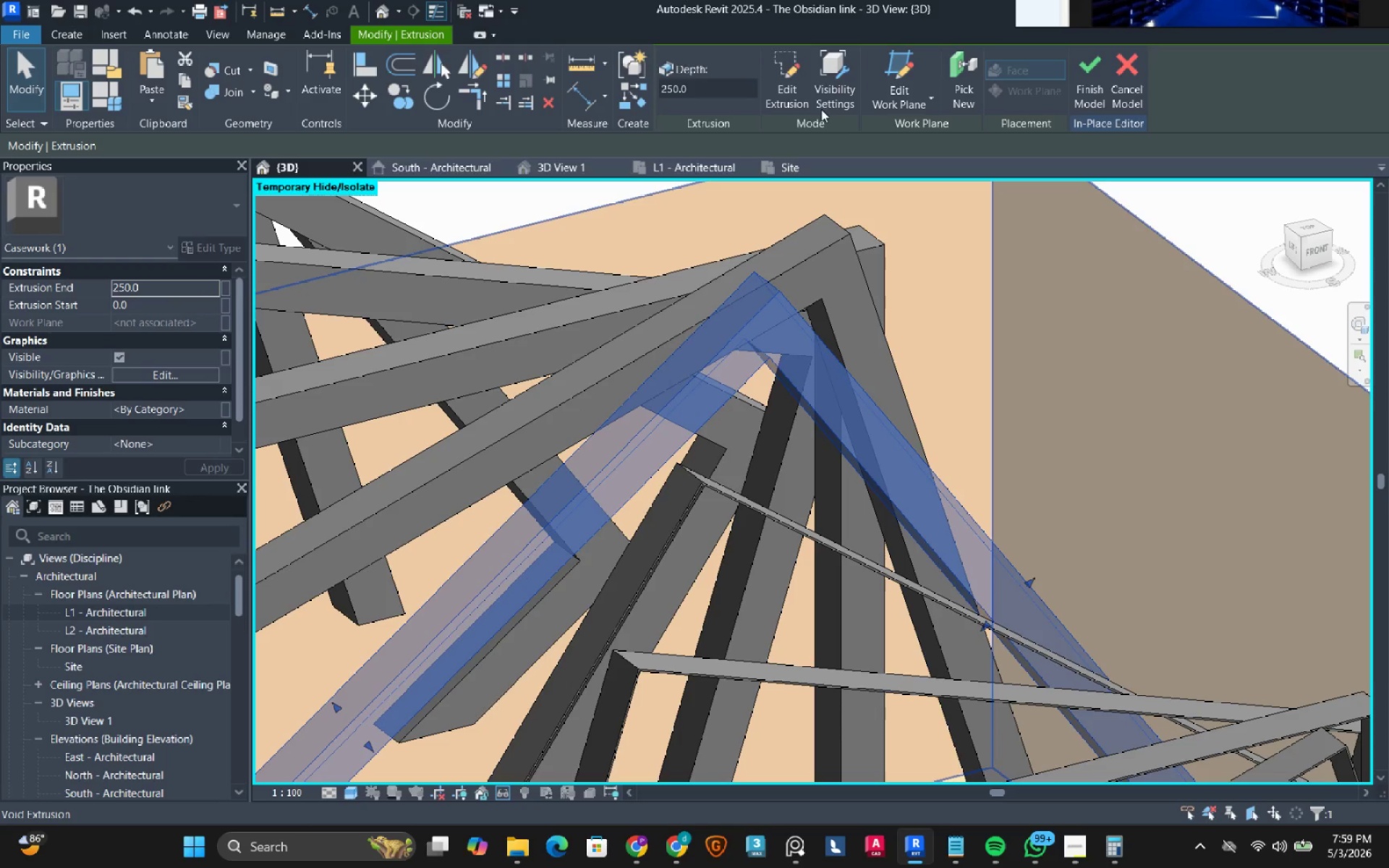 
left_click([799, 90])
 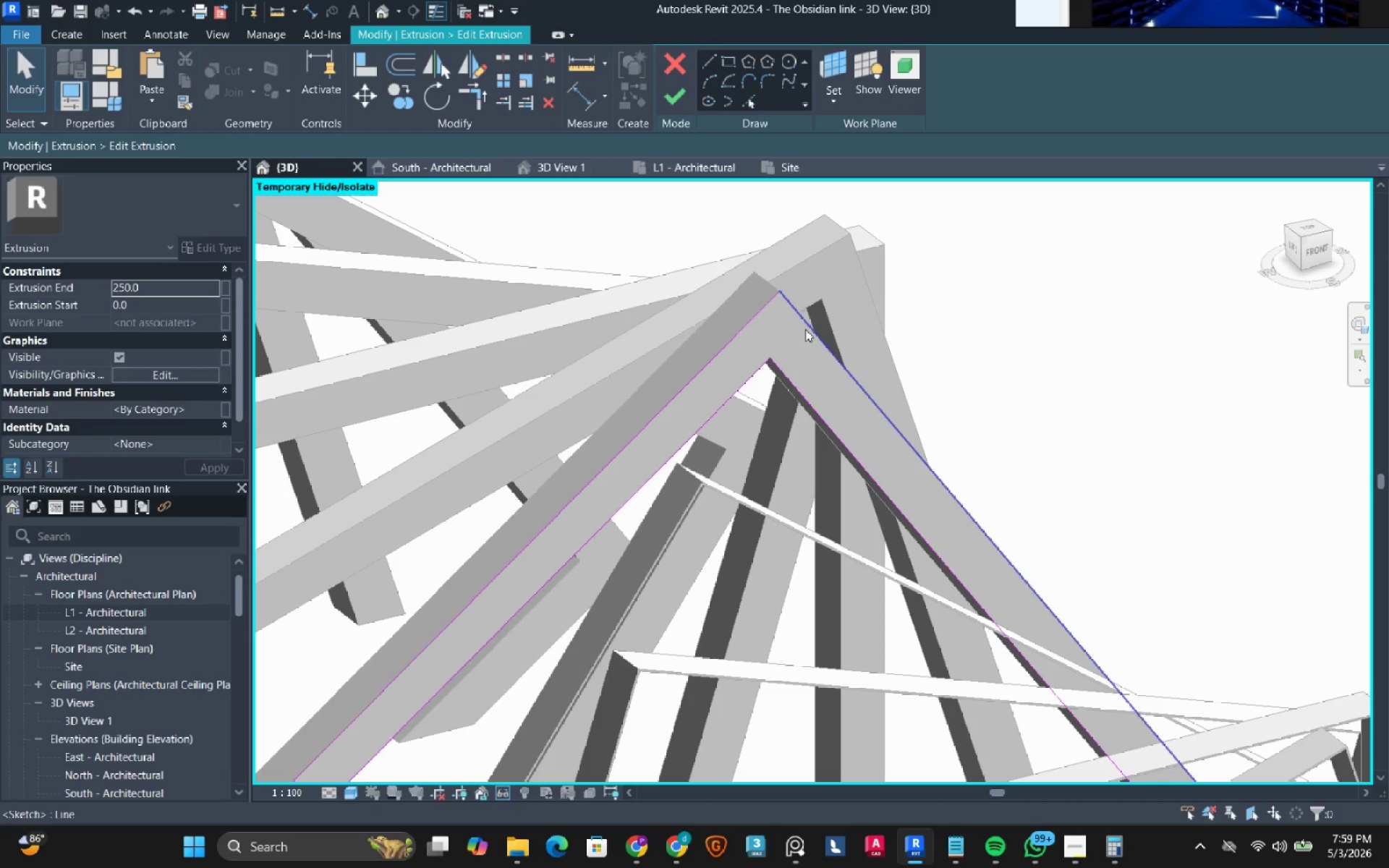 
key(Tab)
 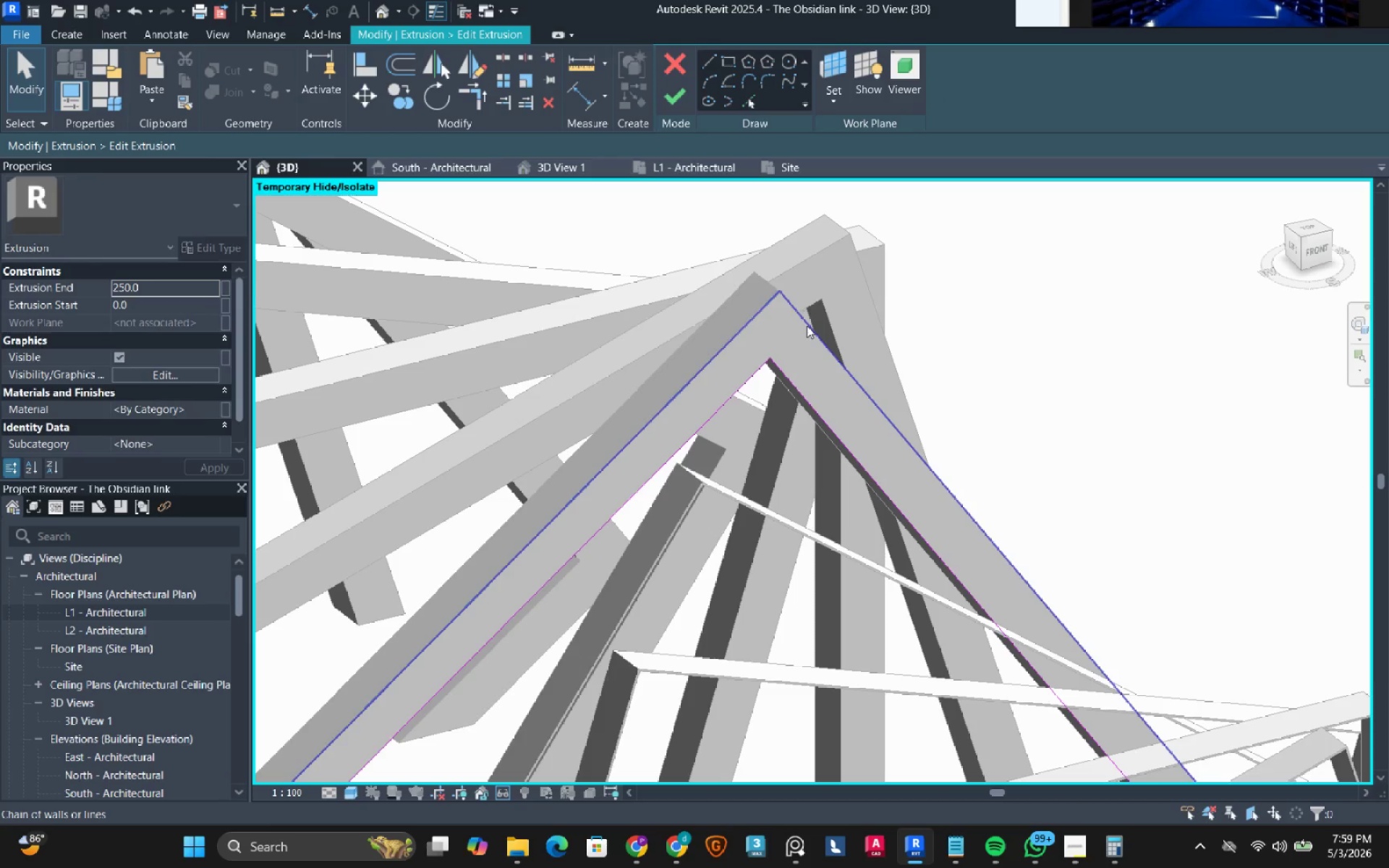 
left_click([807, 326])
 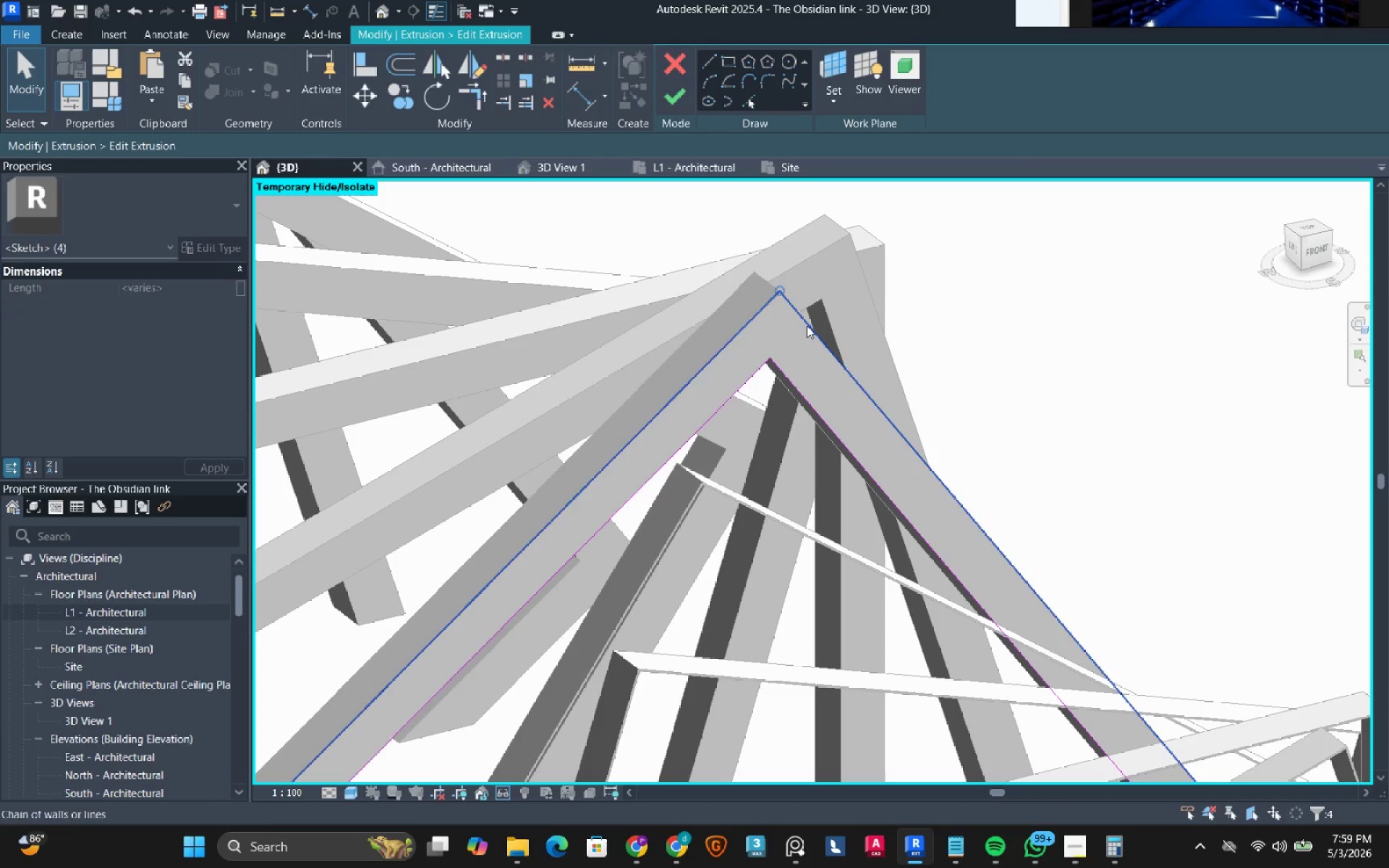 
type(de)
 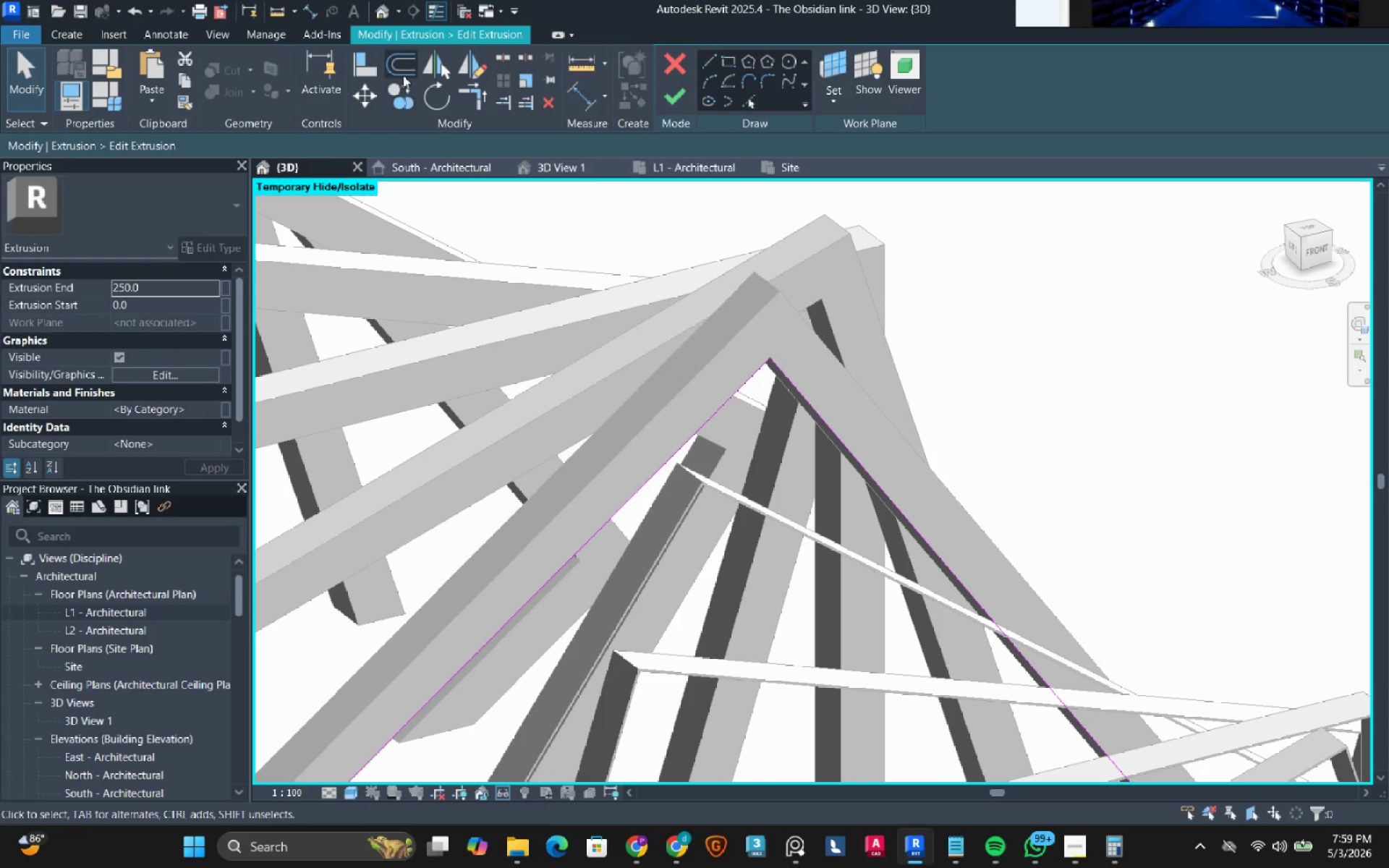 
left_click([403, 75])
 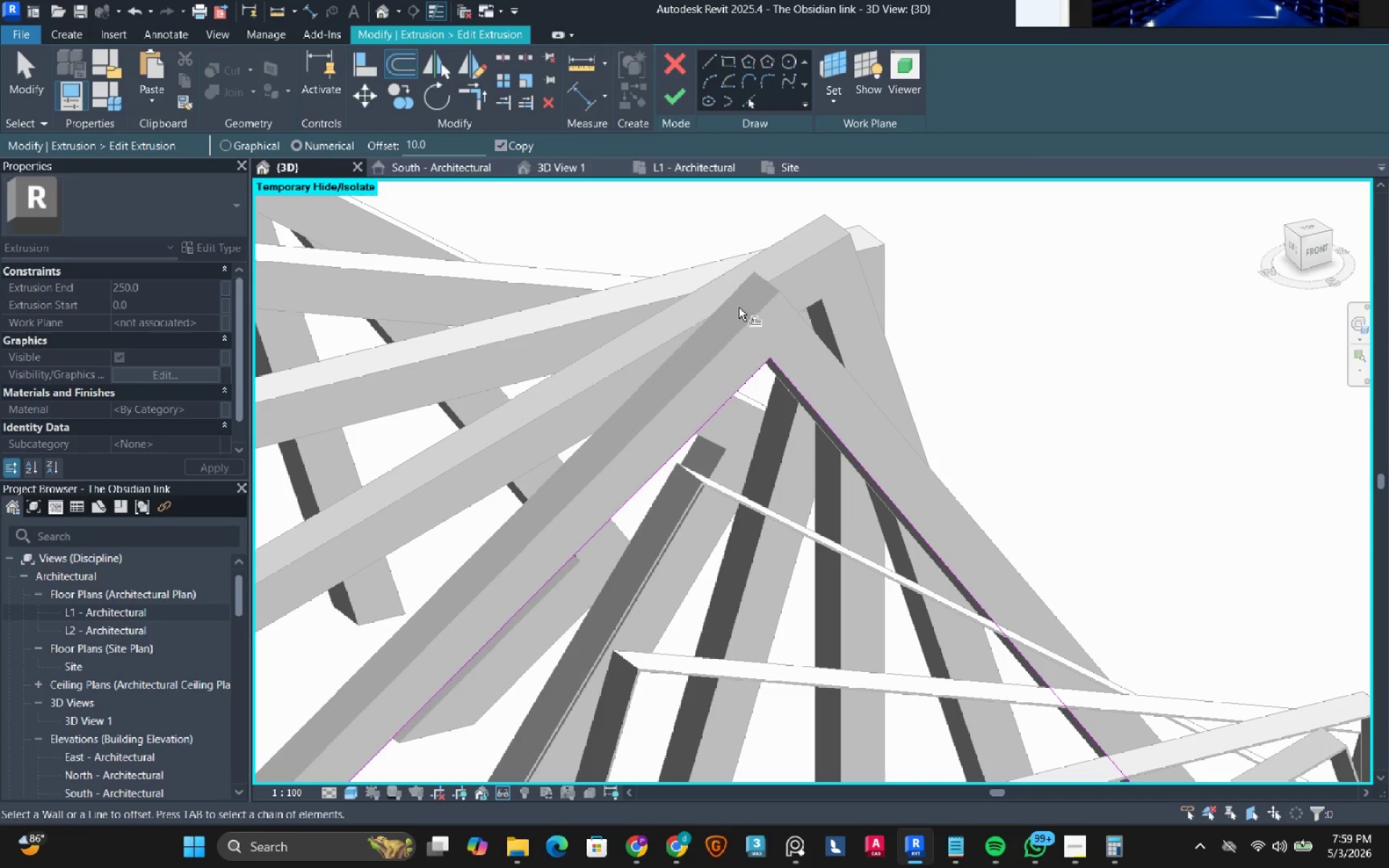 
scroll: coordinate [785, 376], scroll_direction: up, amount: 8.0
 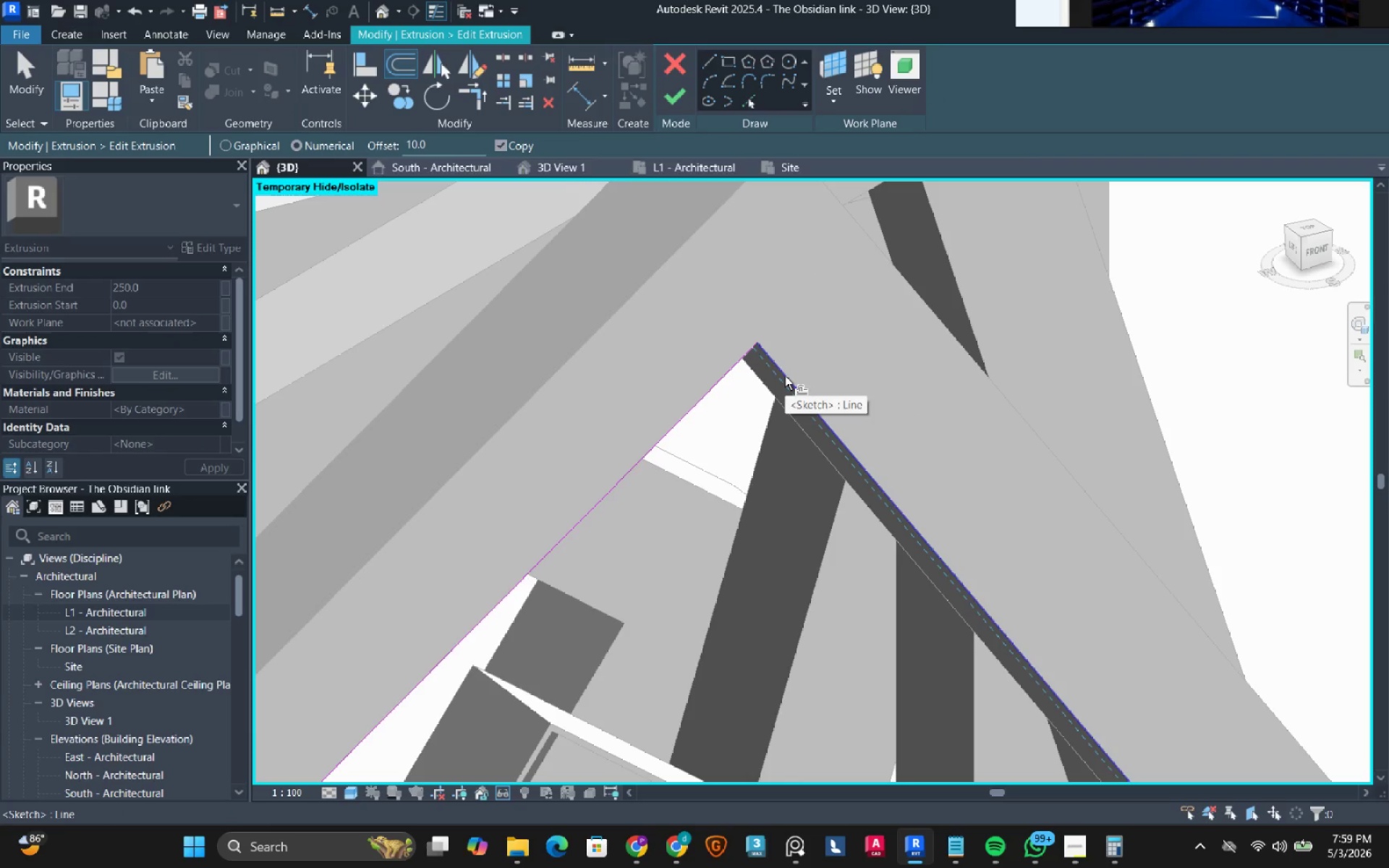 
key(Tab)
 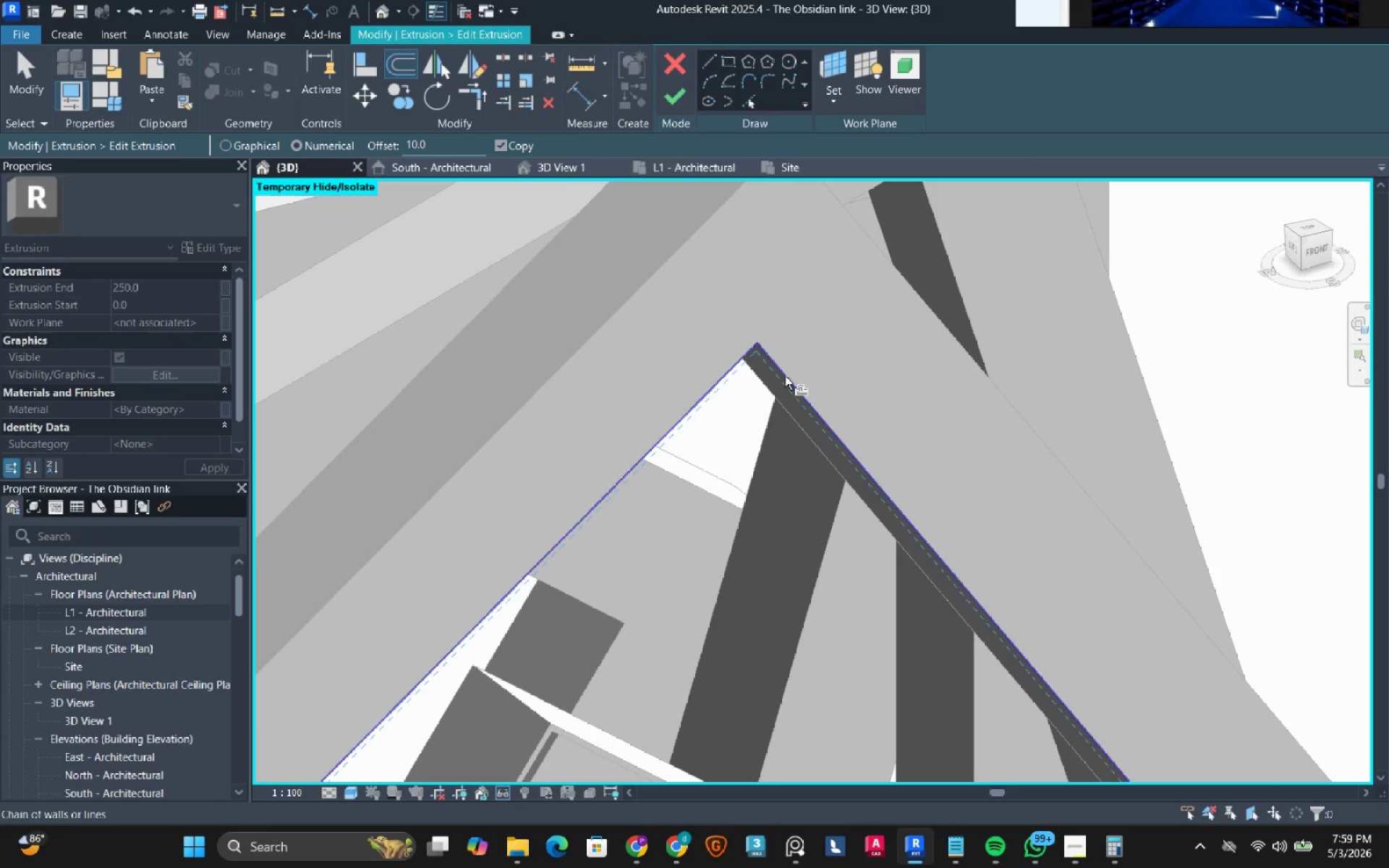 
left_click([785, 376])
 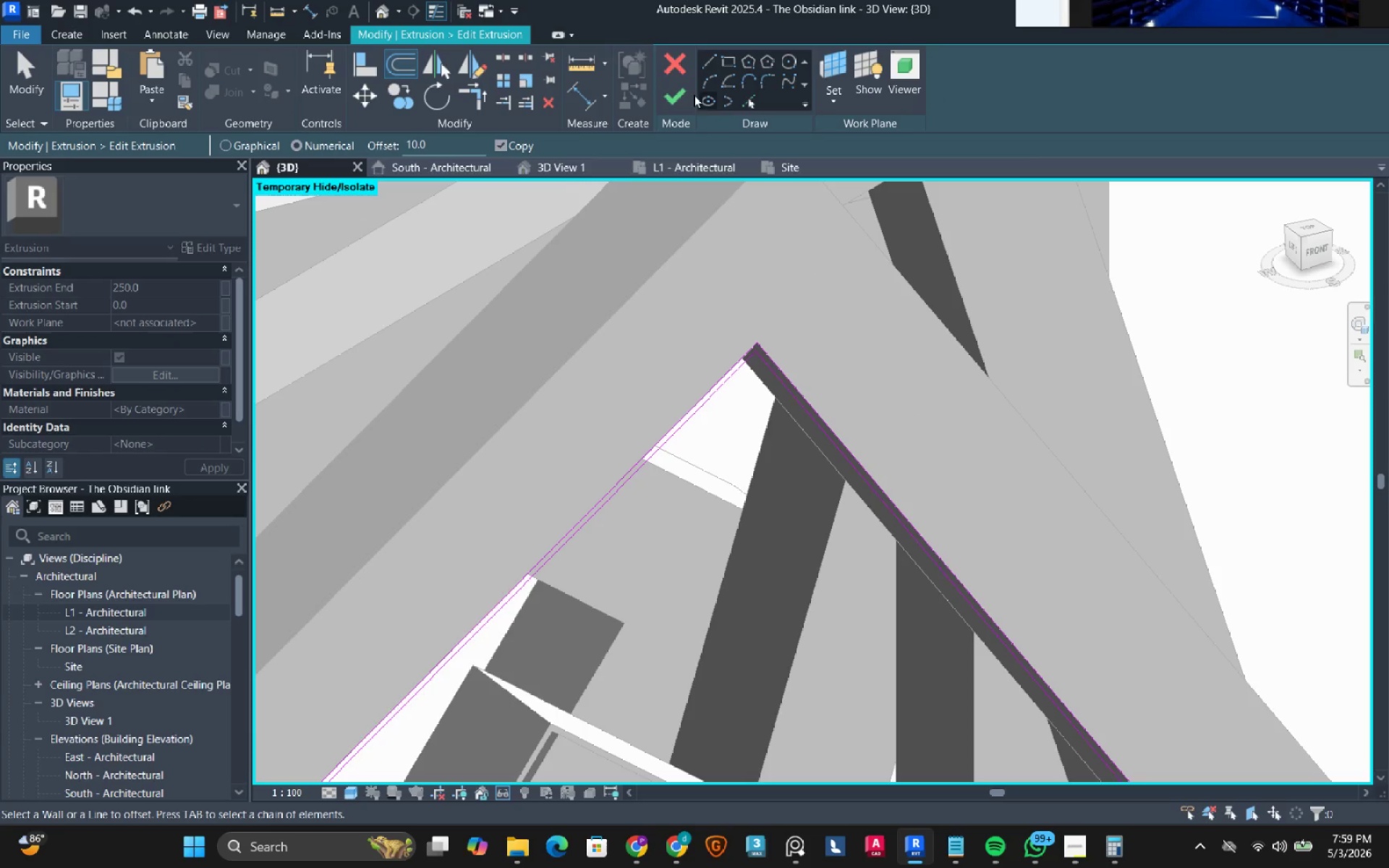 
left_click([685, 95])
 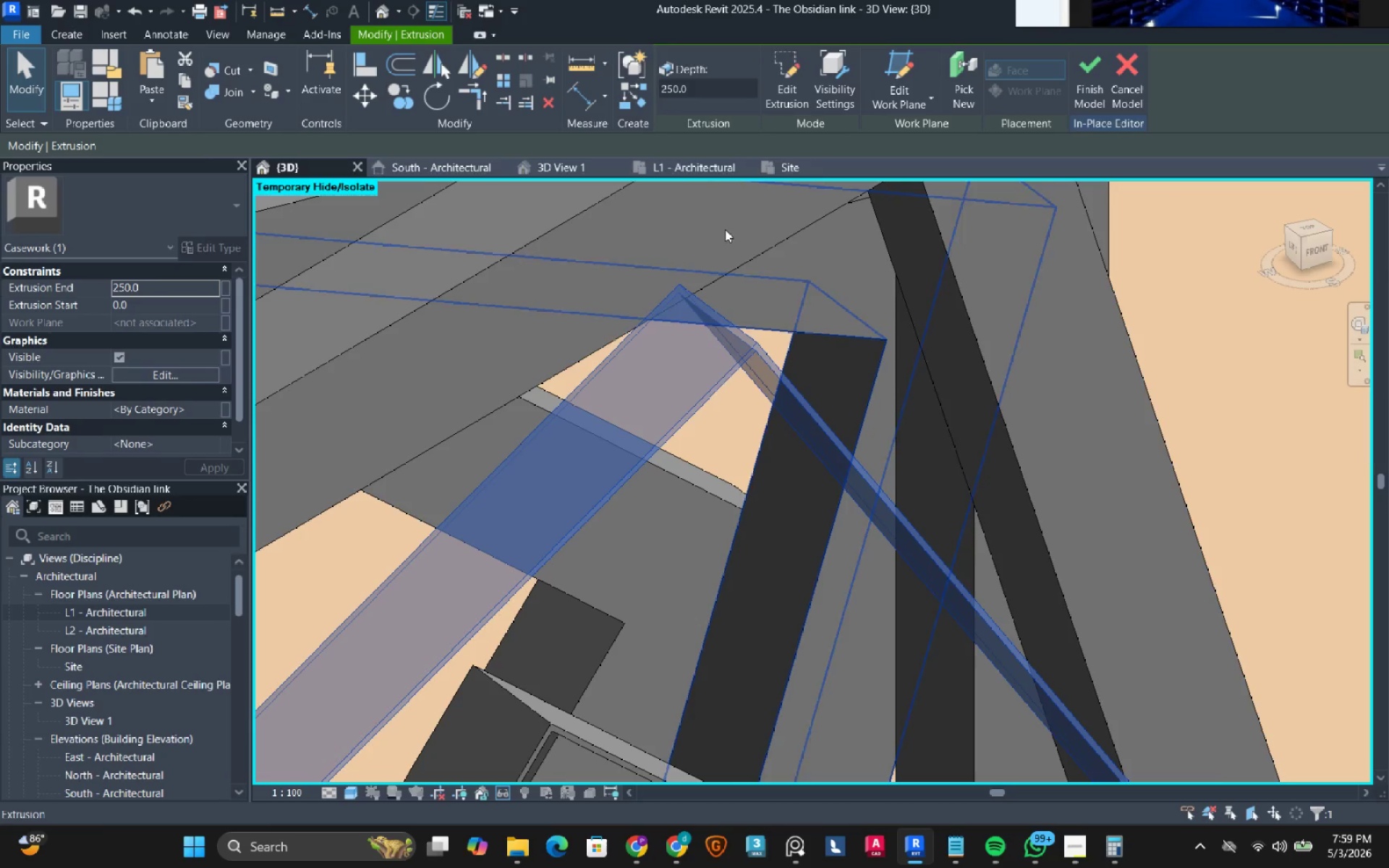 
scroll: coordinate [758, 294], scroll_direction: down, amount: 4.0
 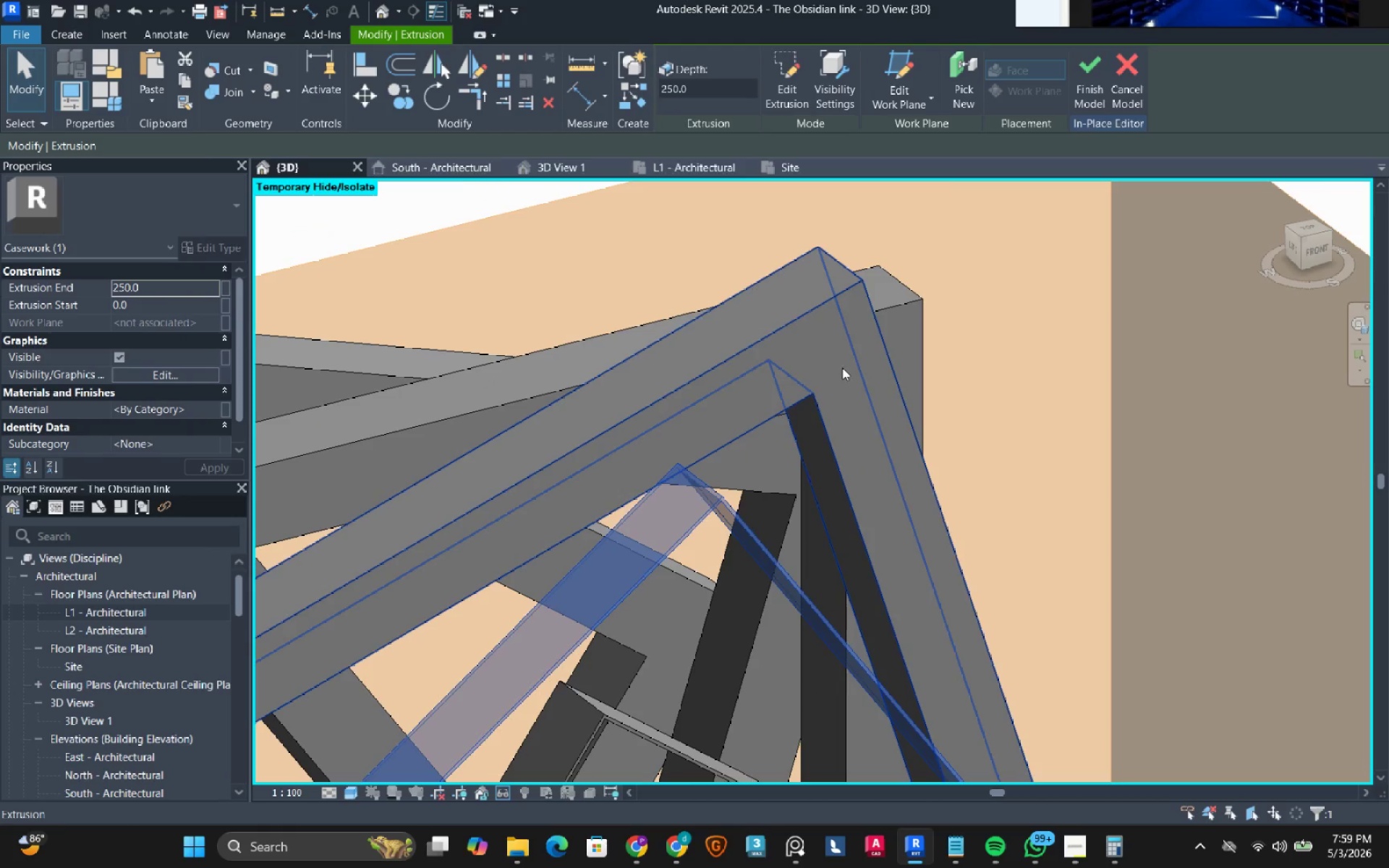 
left_click([842, 366])
 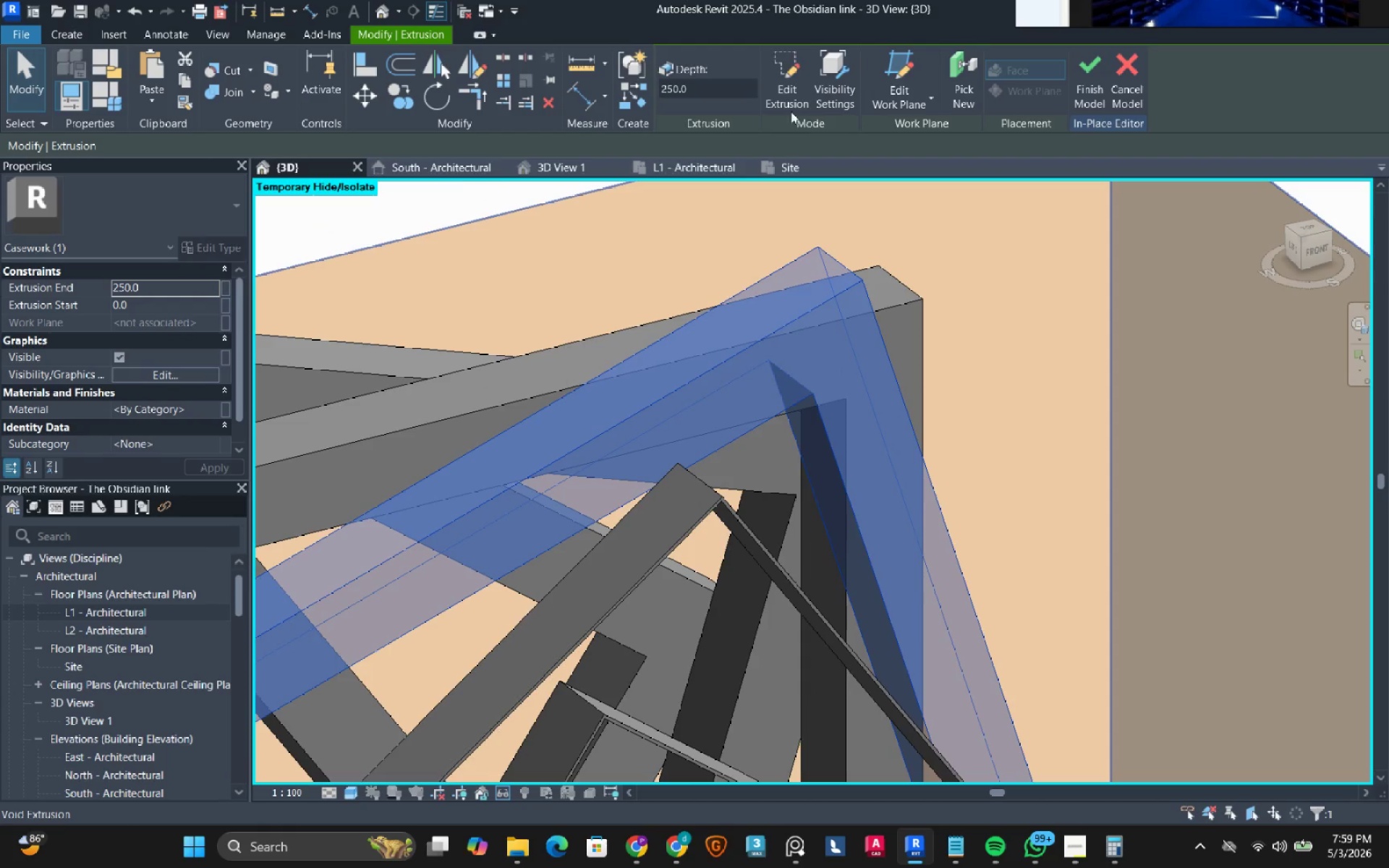 
left_click([781, 86])
 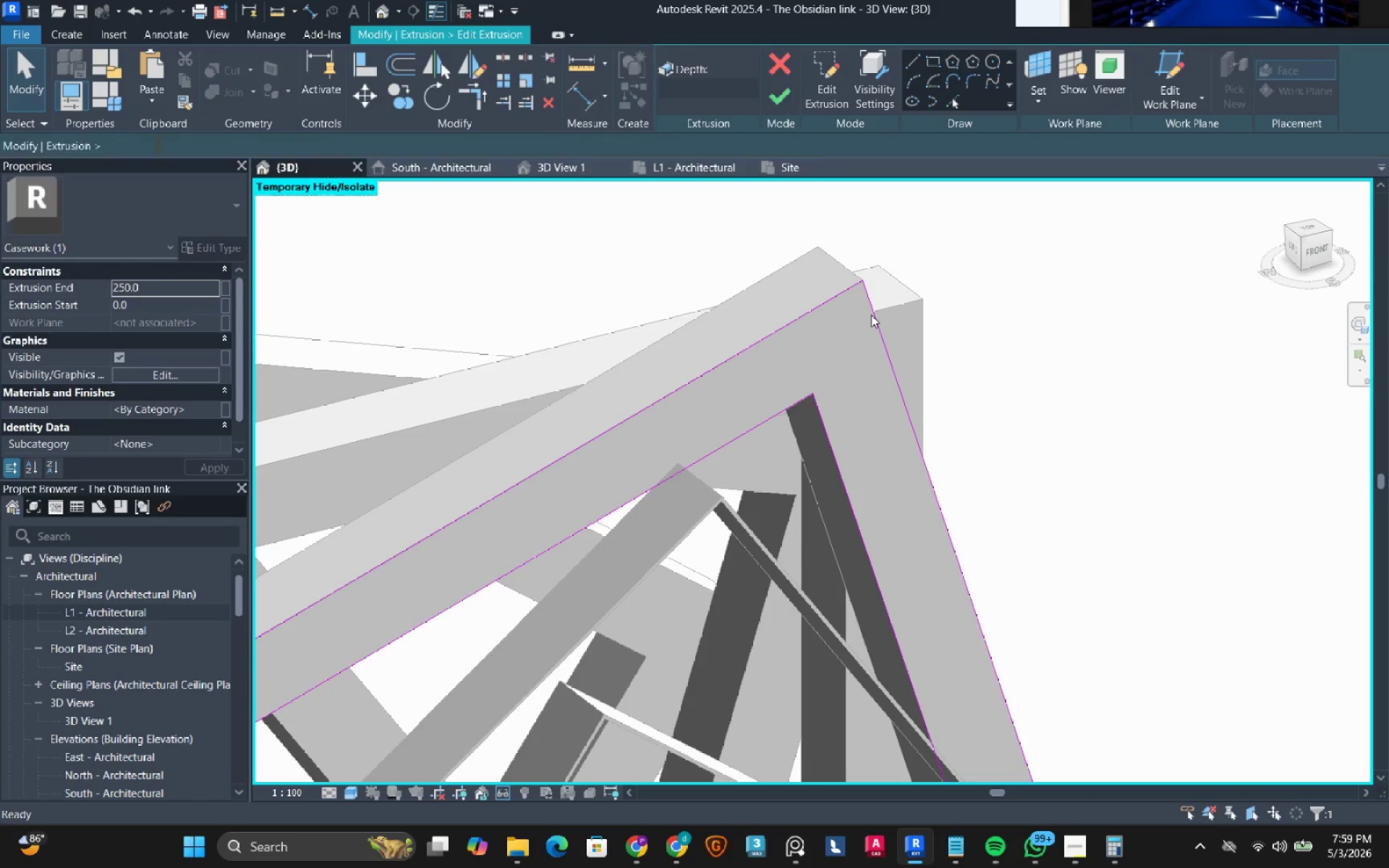 
key(Tab)
 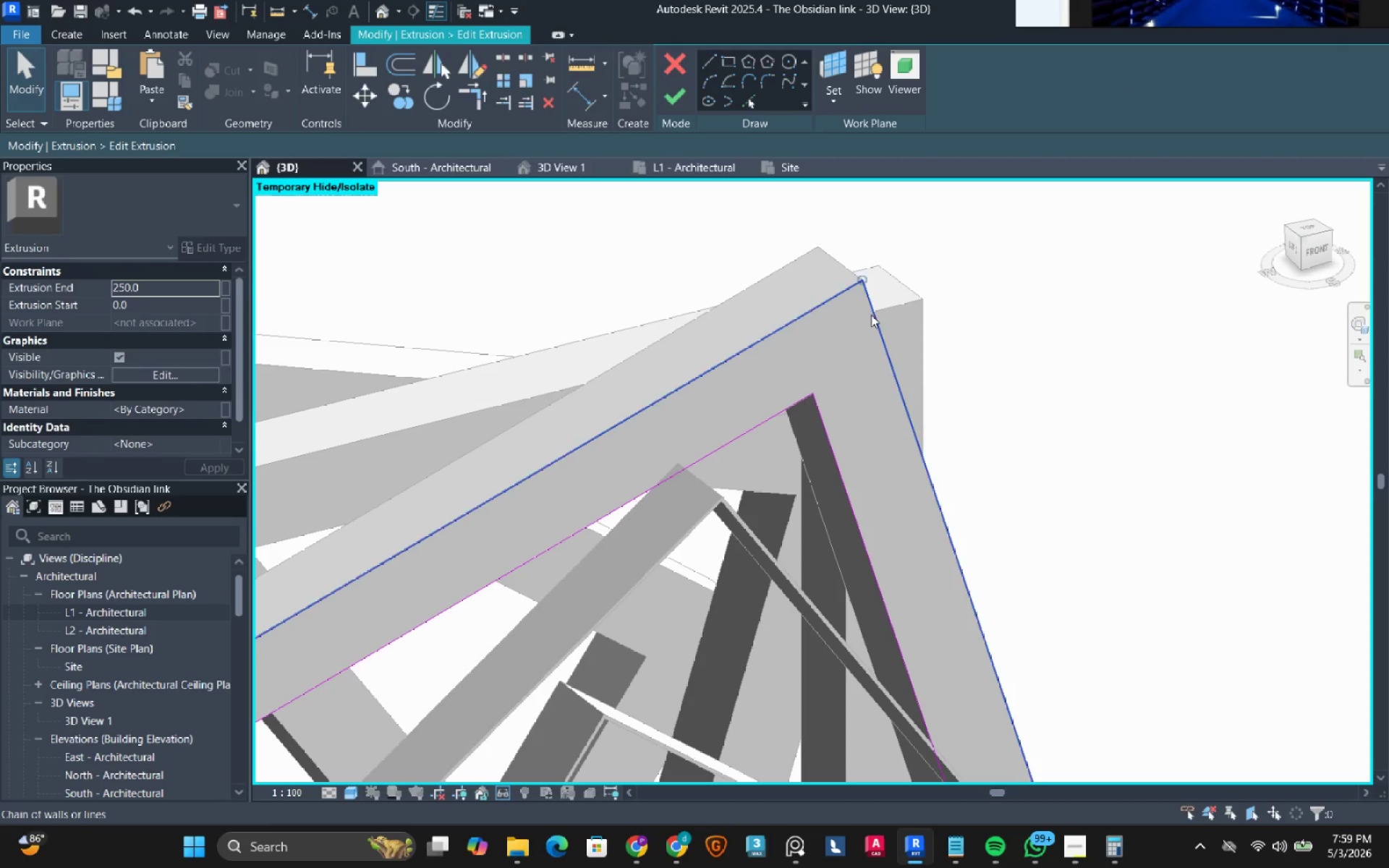 
left_click([871, 315])
 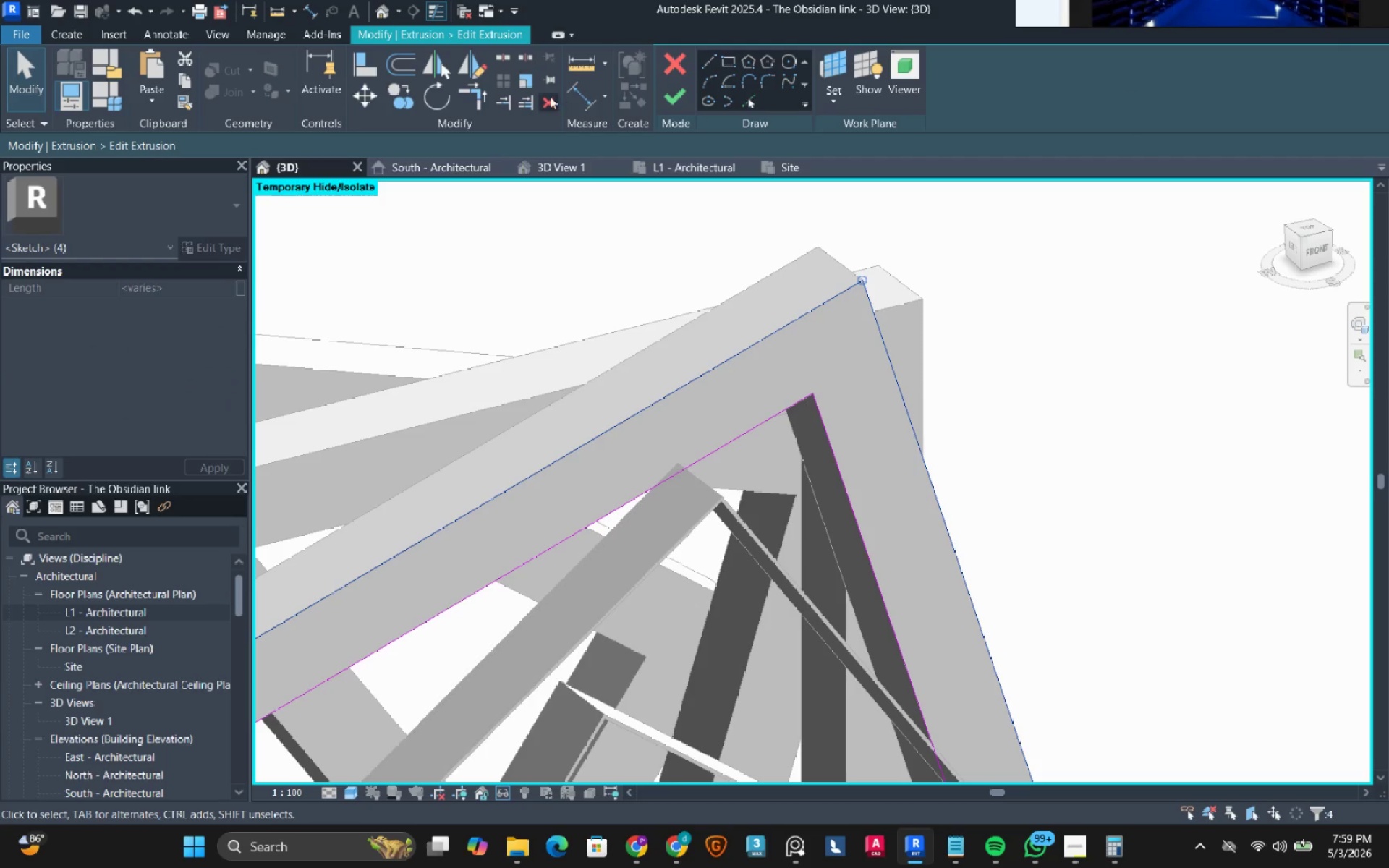 
left_click([545, 98])
 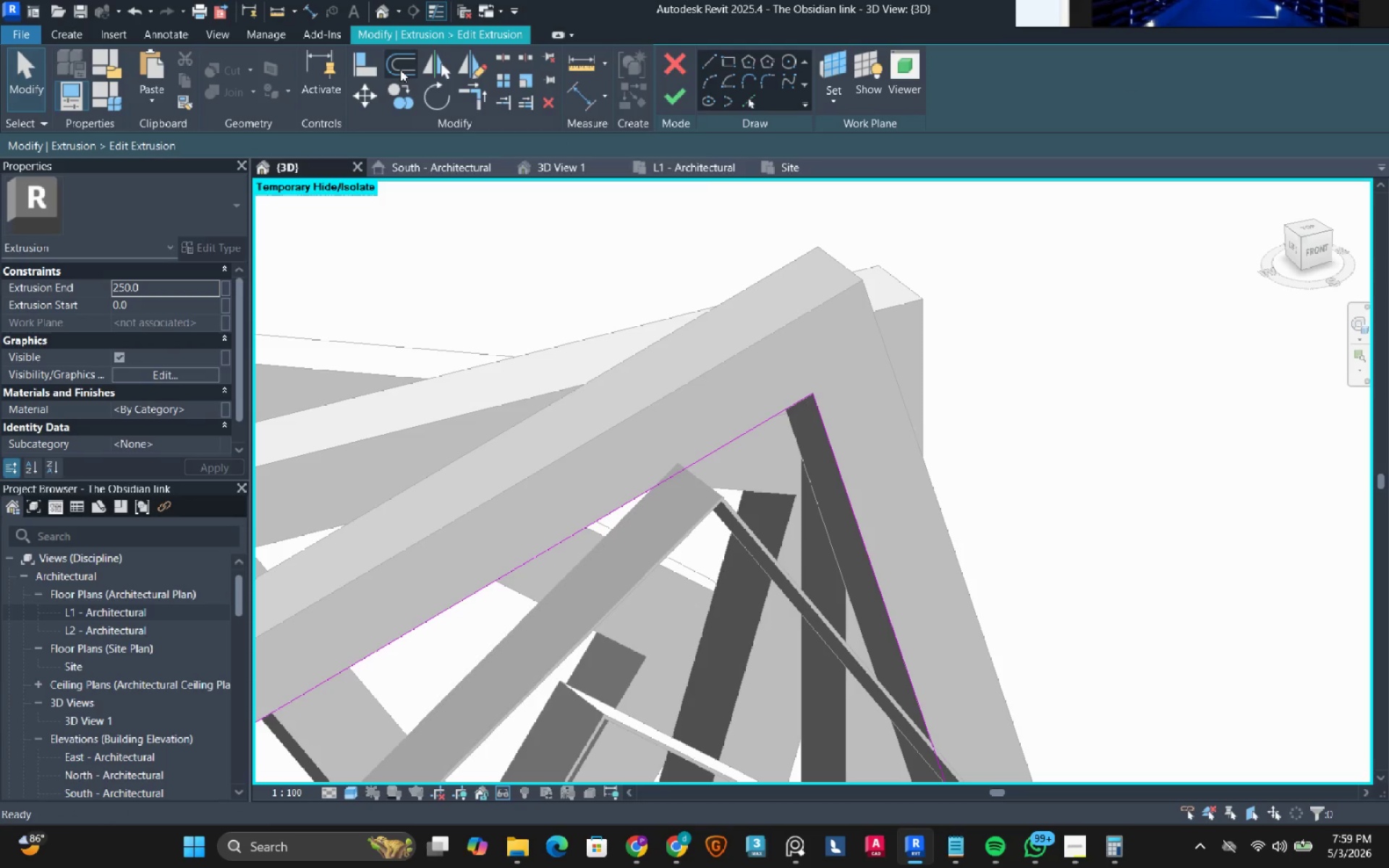 
left_click([400, 69])
 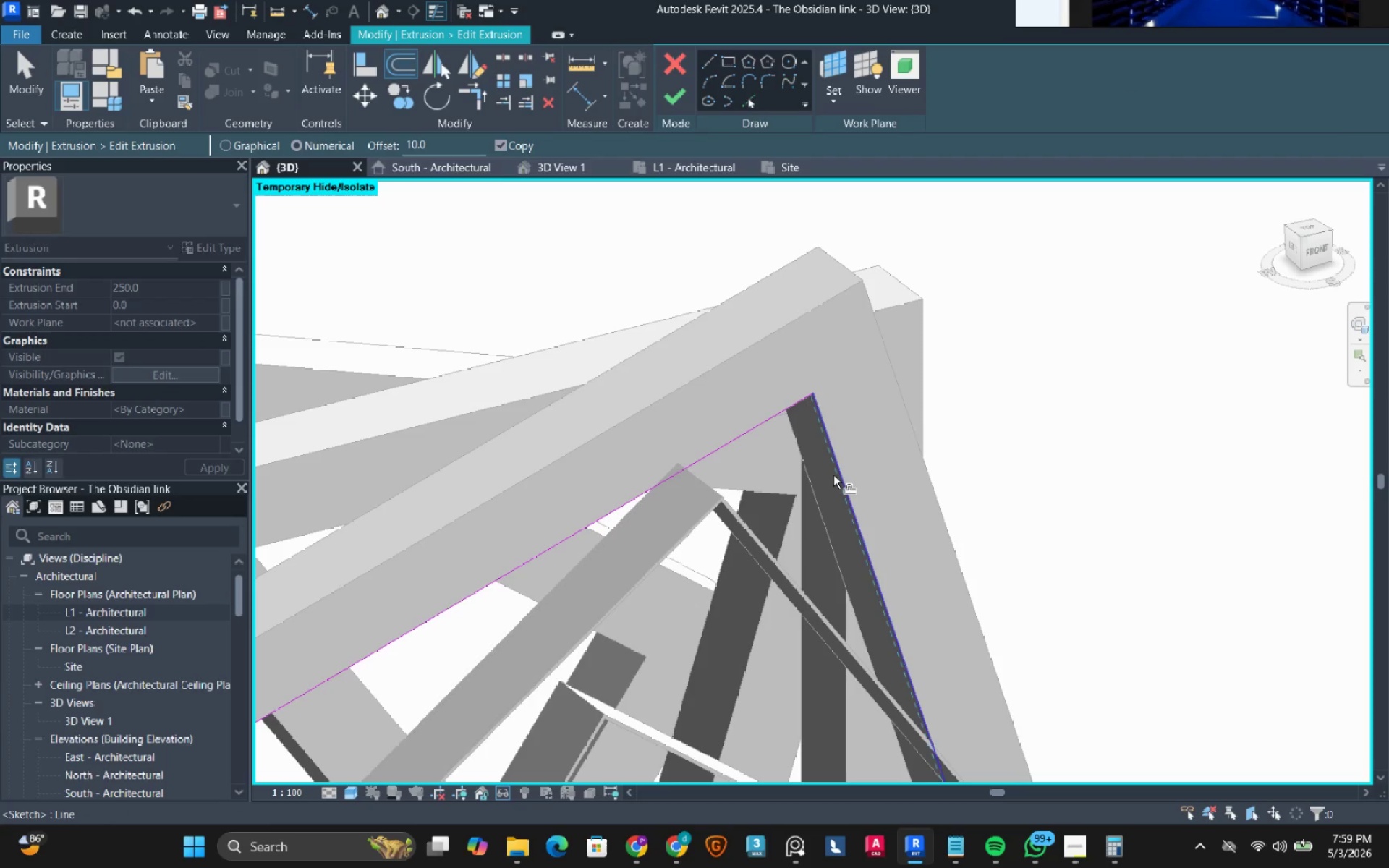 
key(Tab)
 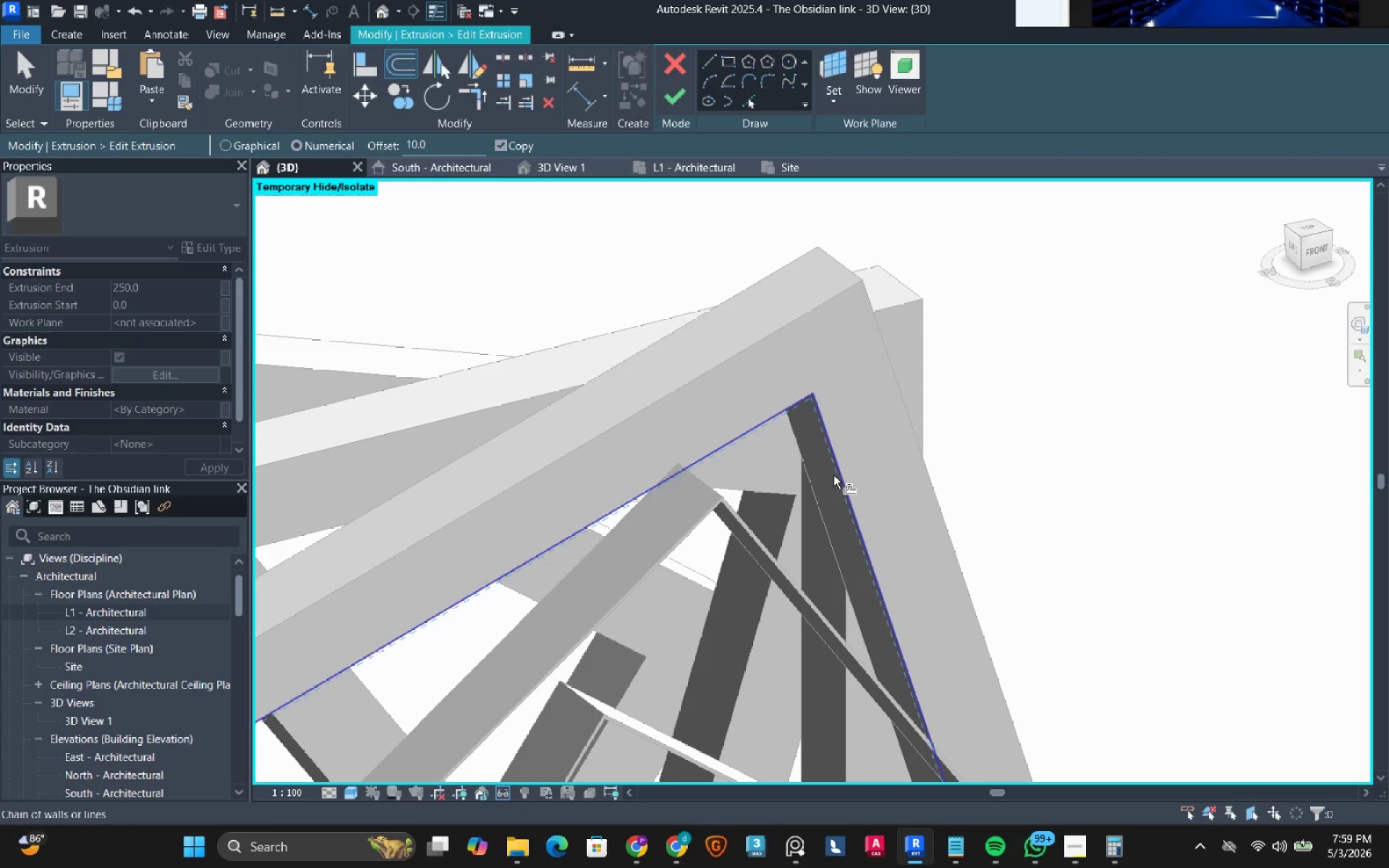 
left_click([833, 475])
 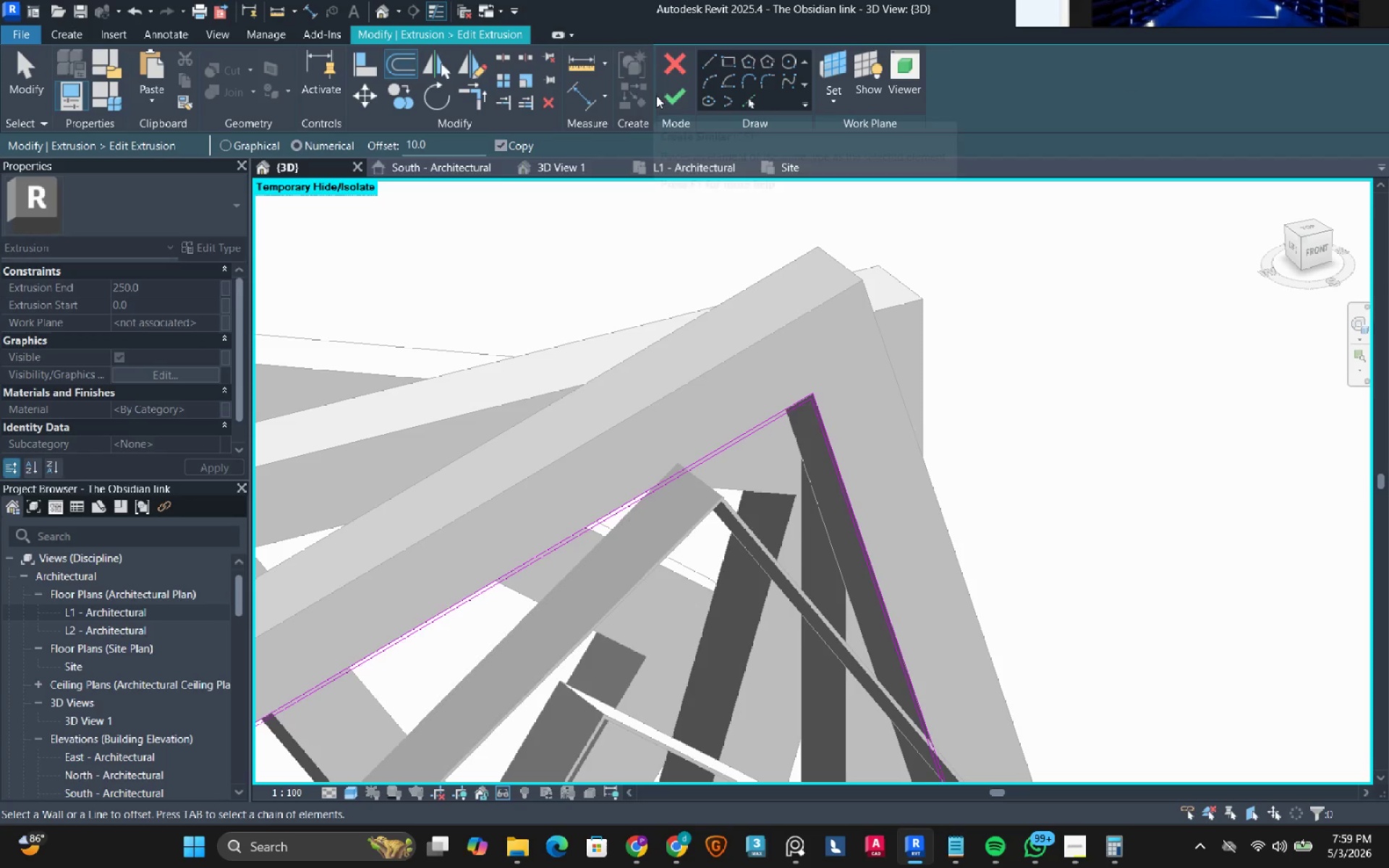 
left_click([666, 95])
 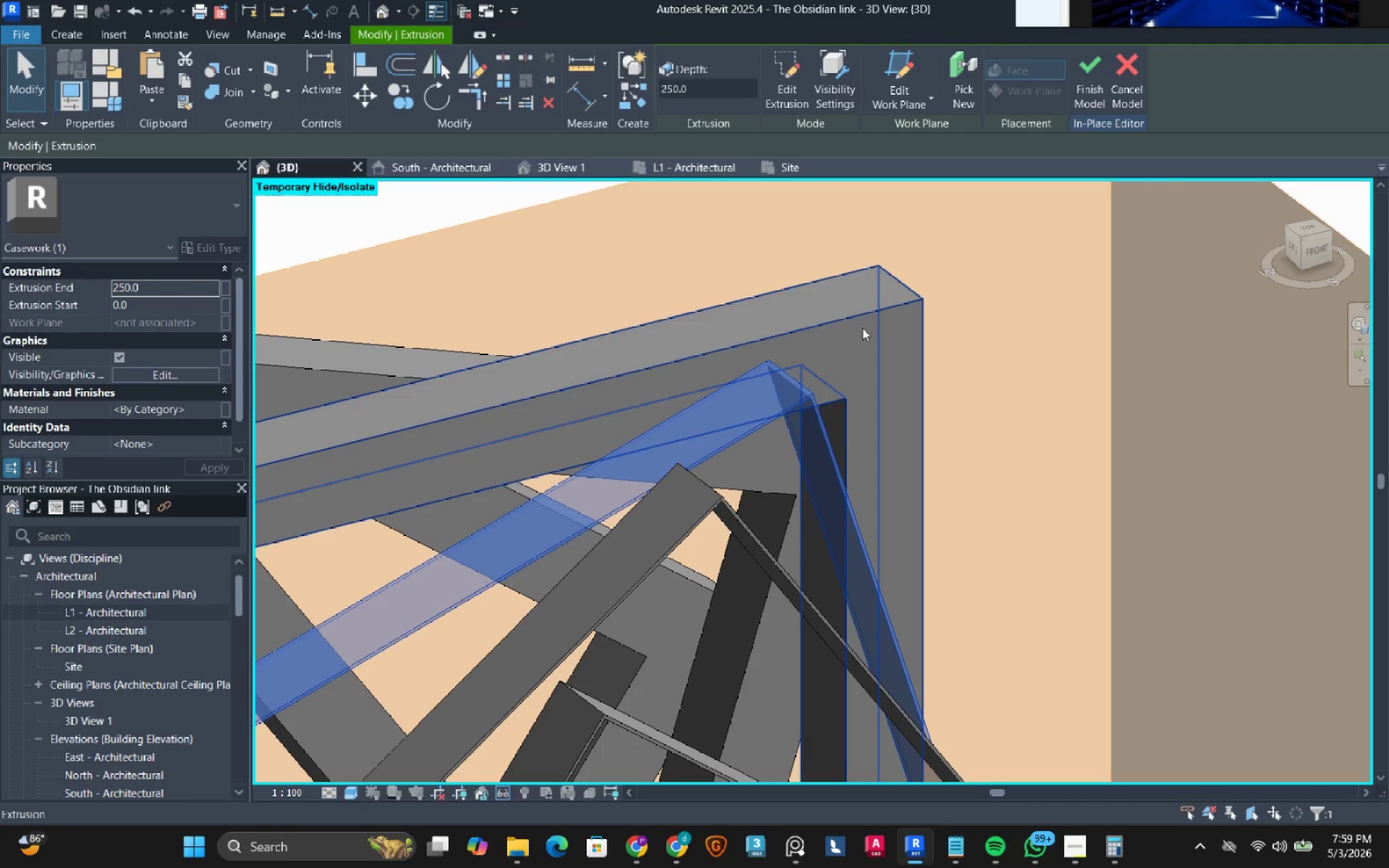 
left_click([867, 349])
 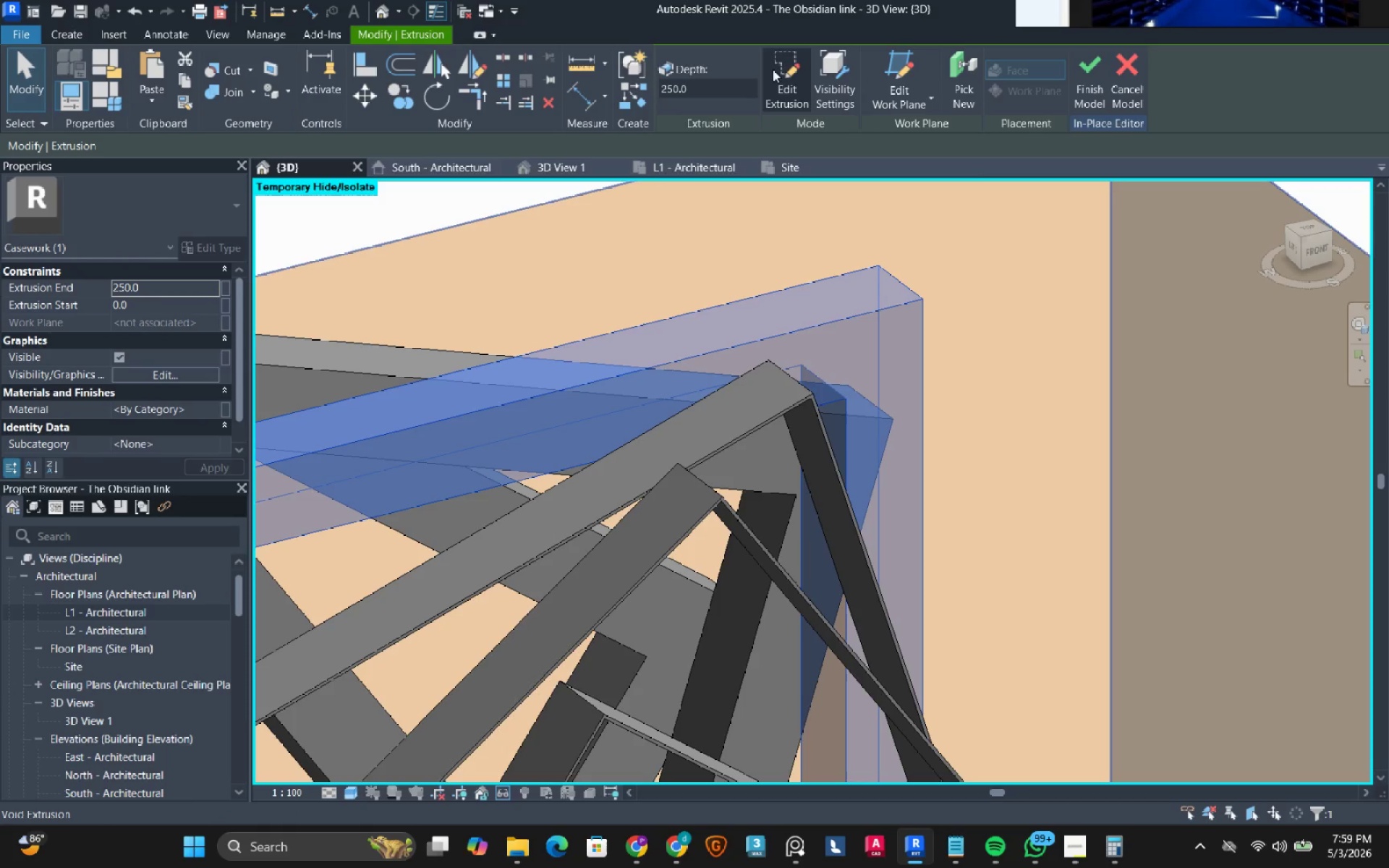 
left_click([791, 71])
 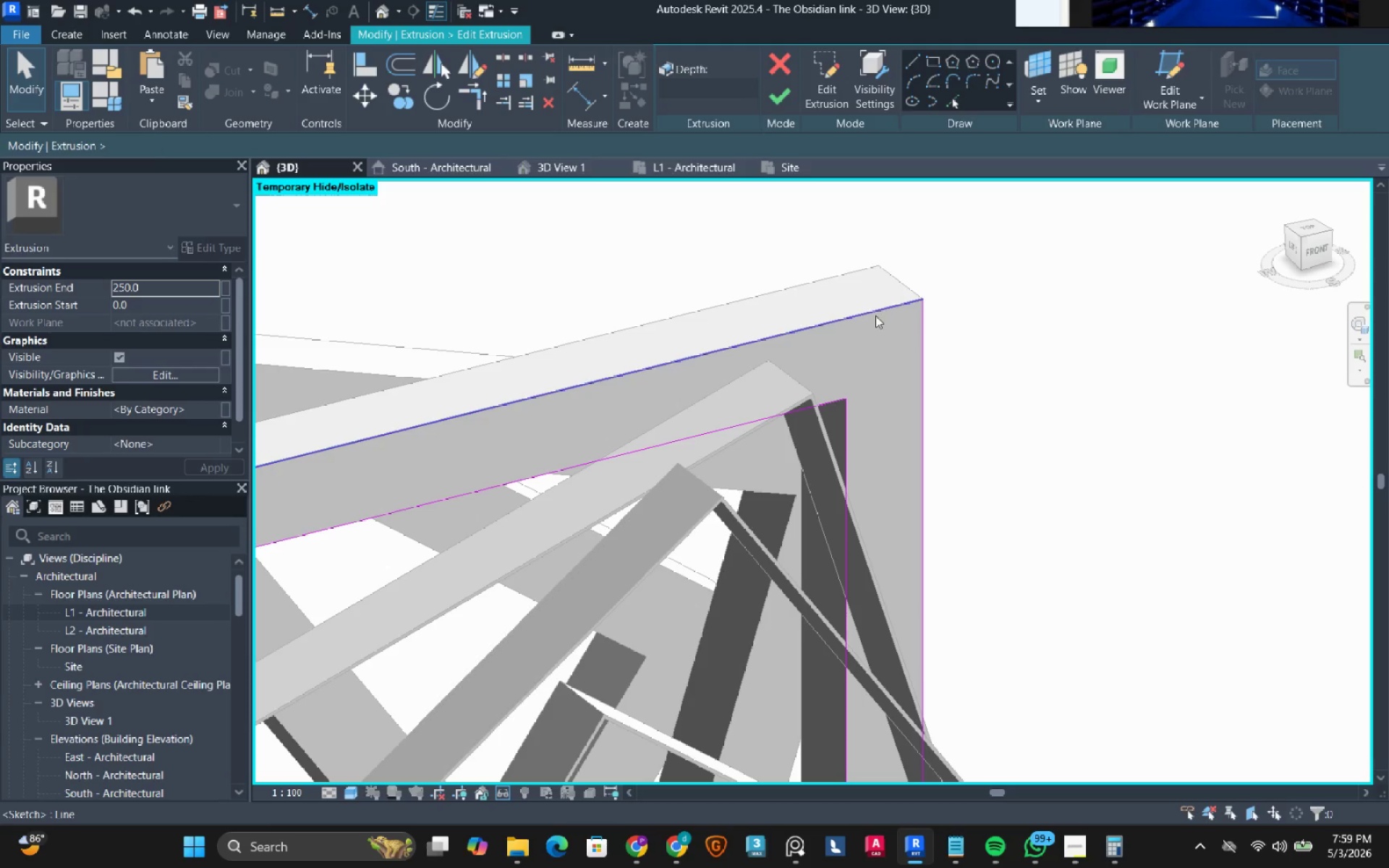 
key(Tab)
 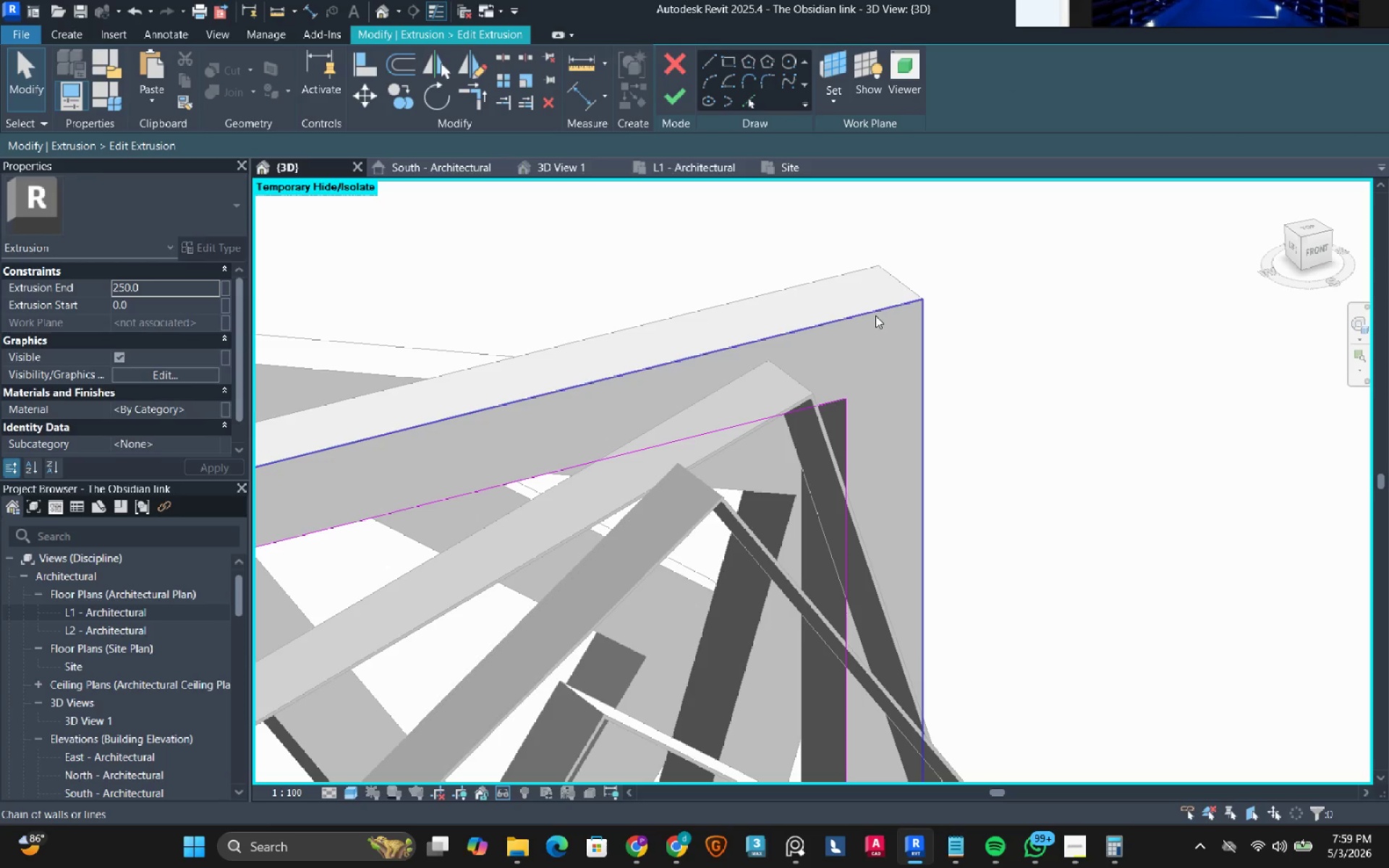 
left_click([875, 315])
 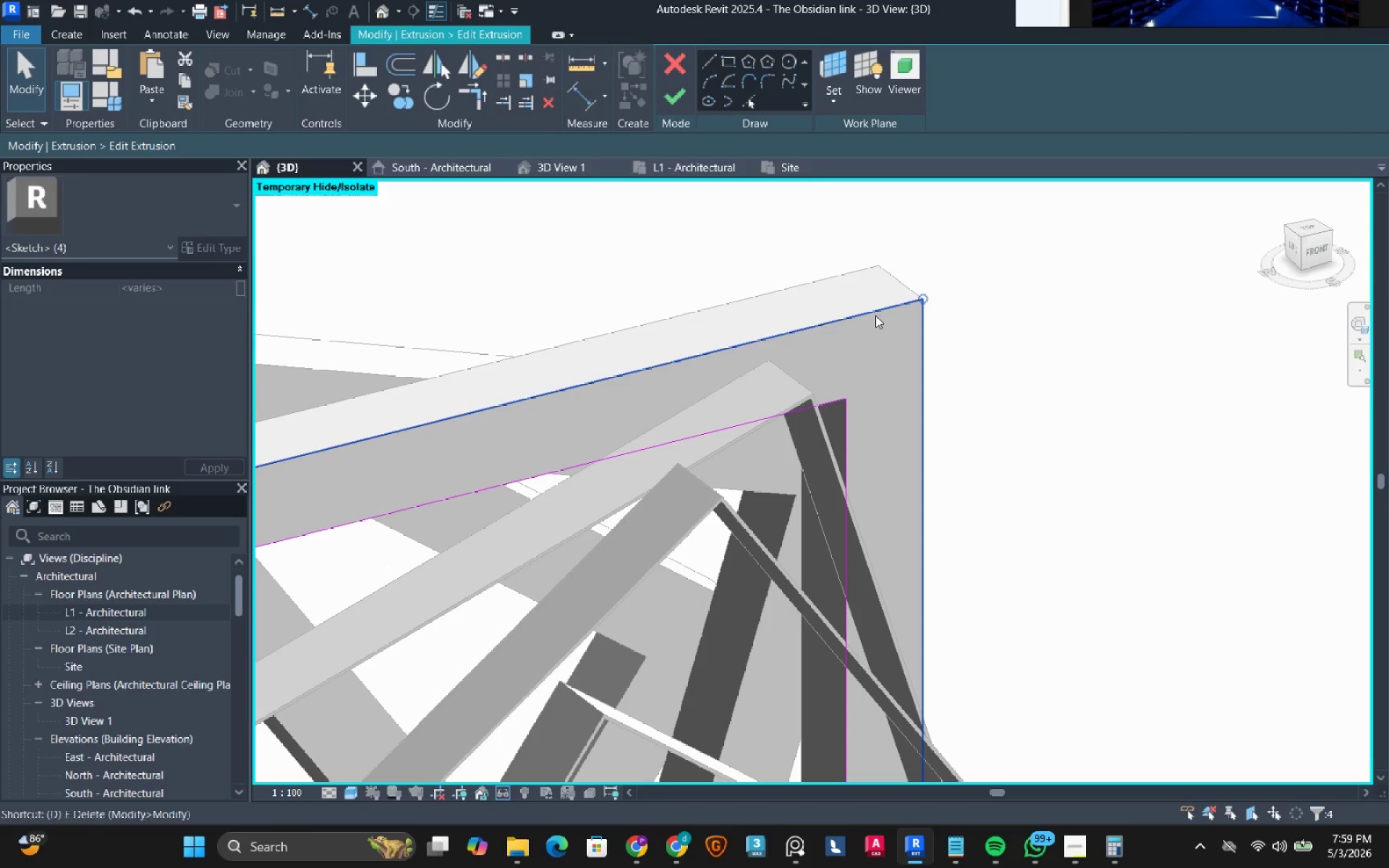 
type(de)
 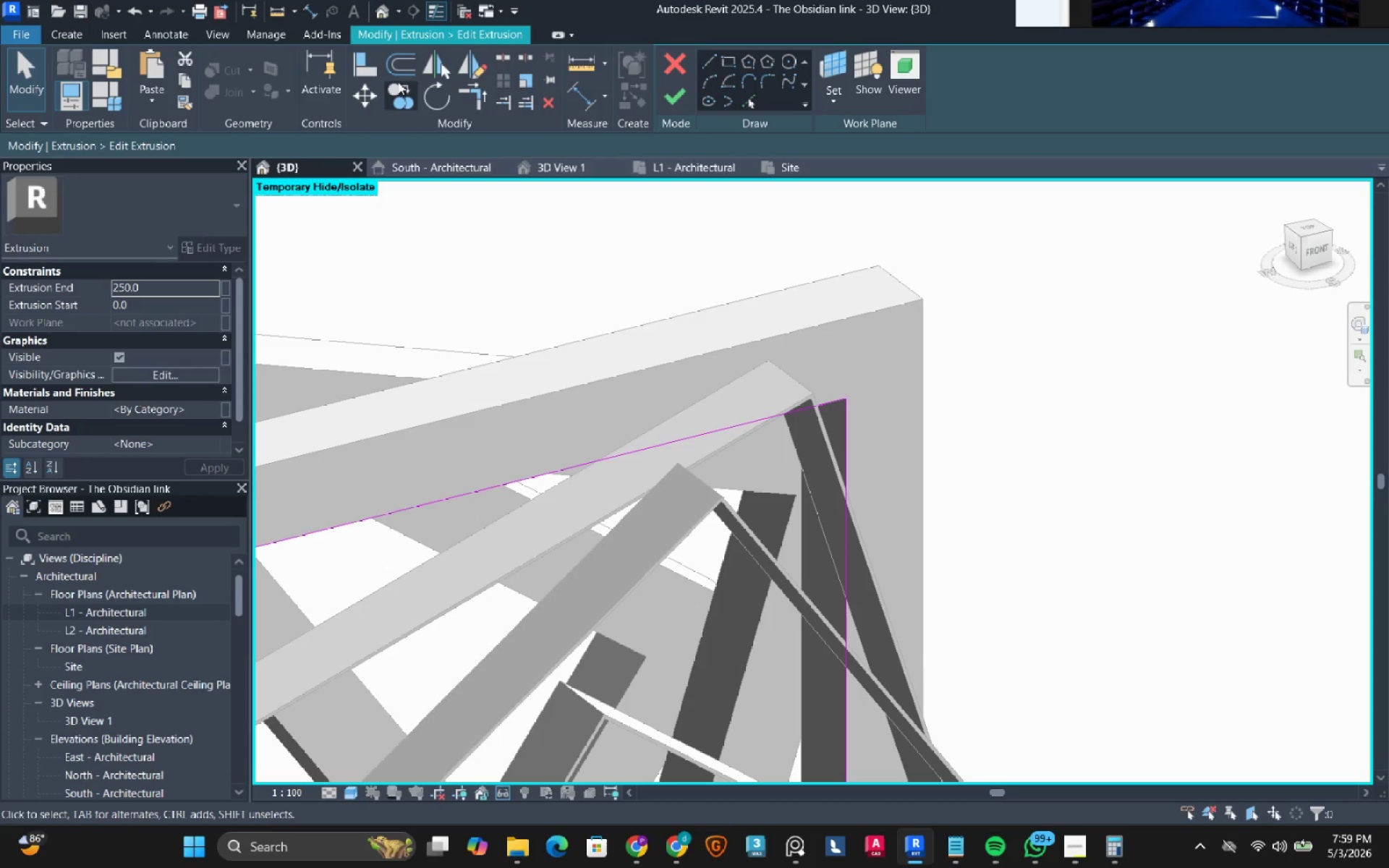 
left_click([399, 69])
 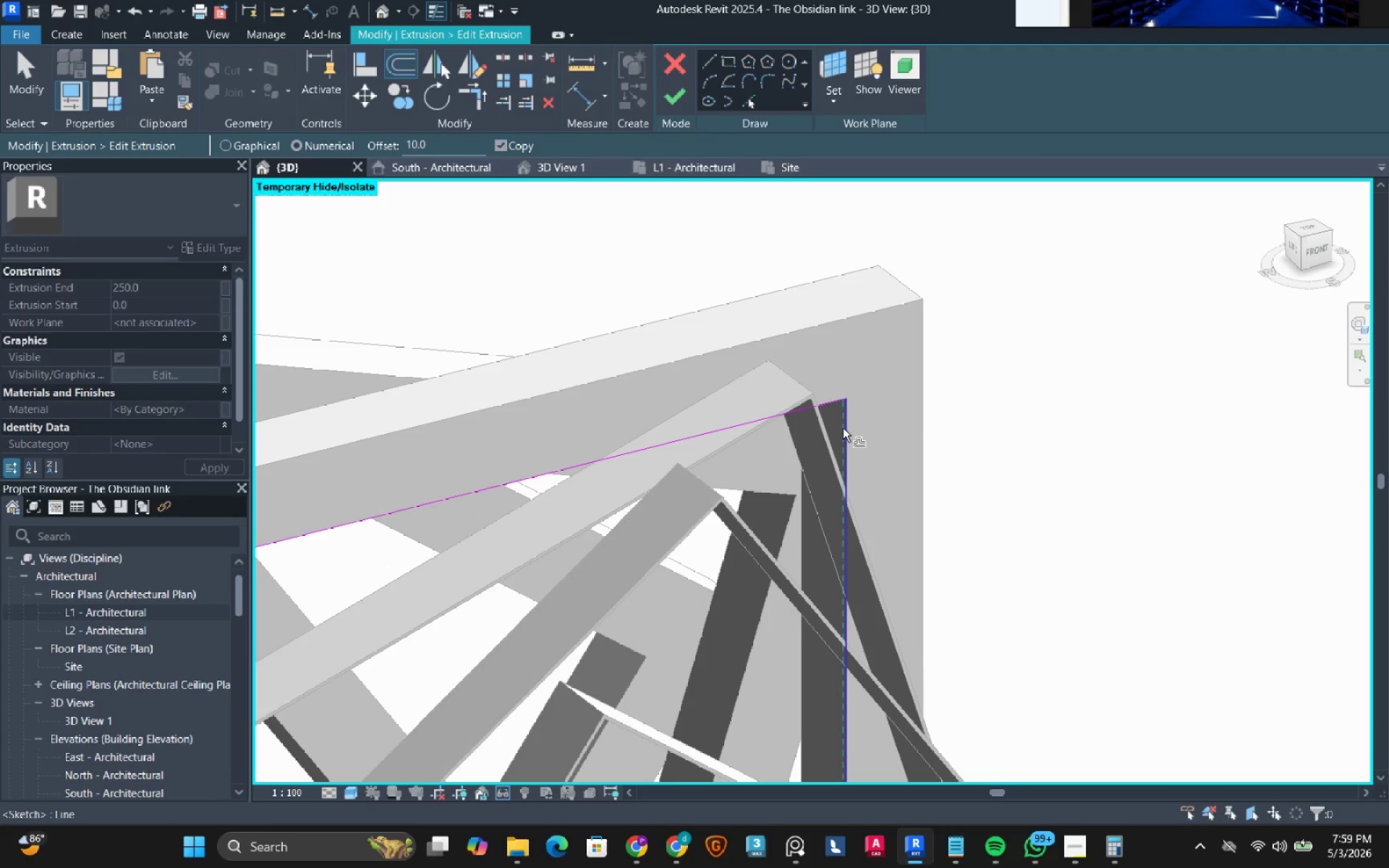 
key(Tab)
 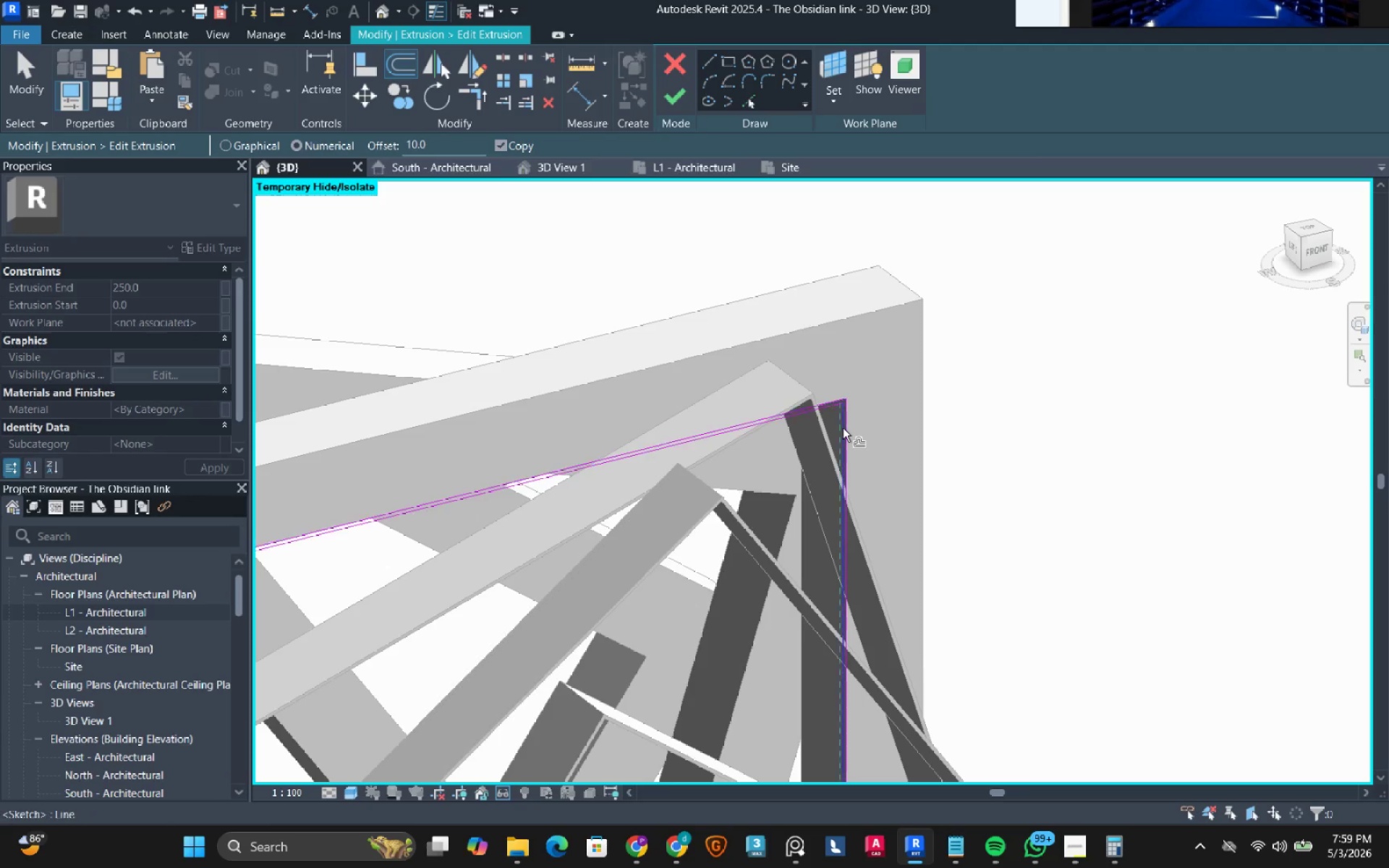 
left_click([843, 428])
 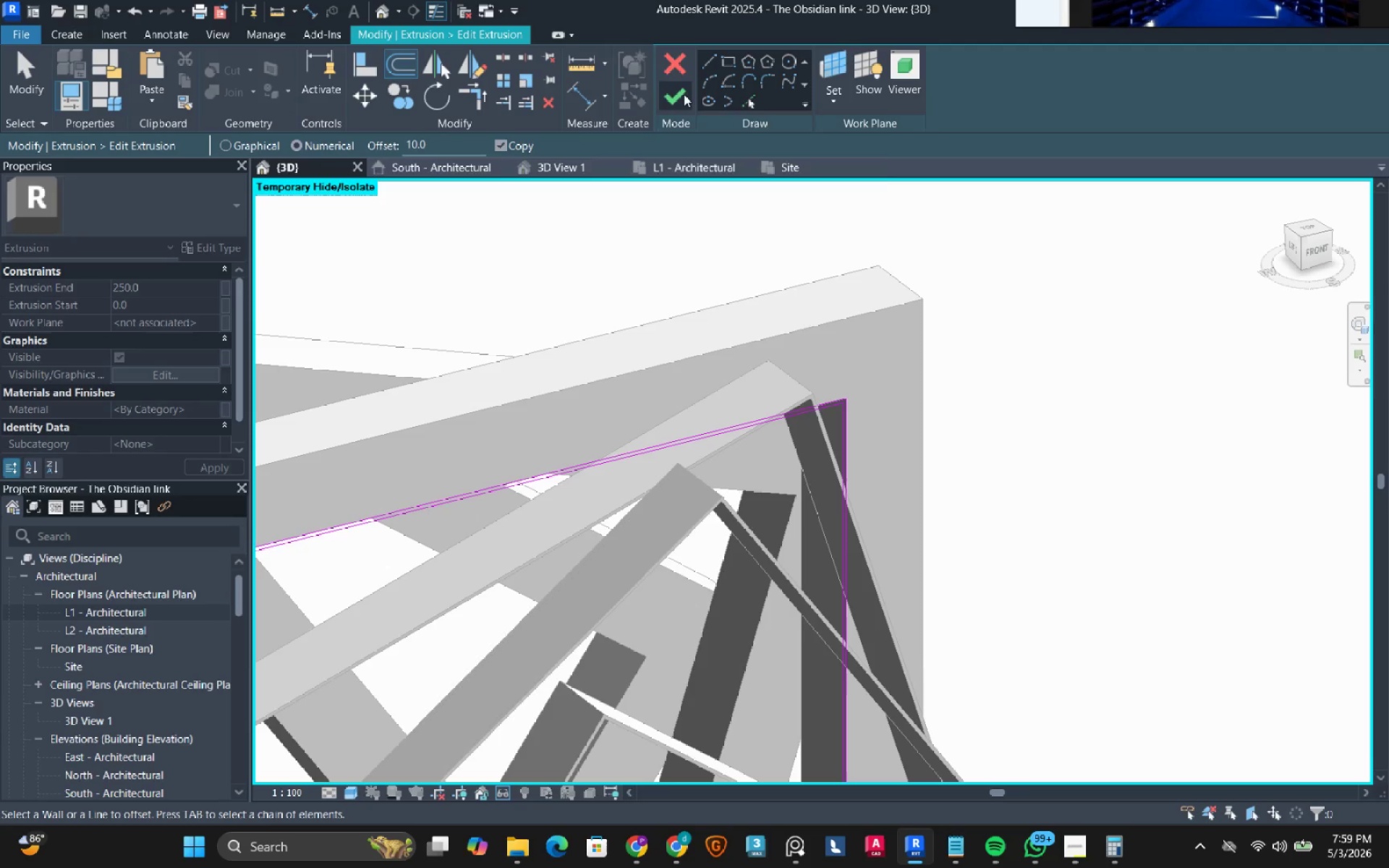 
left_click([684, 94])
 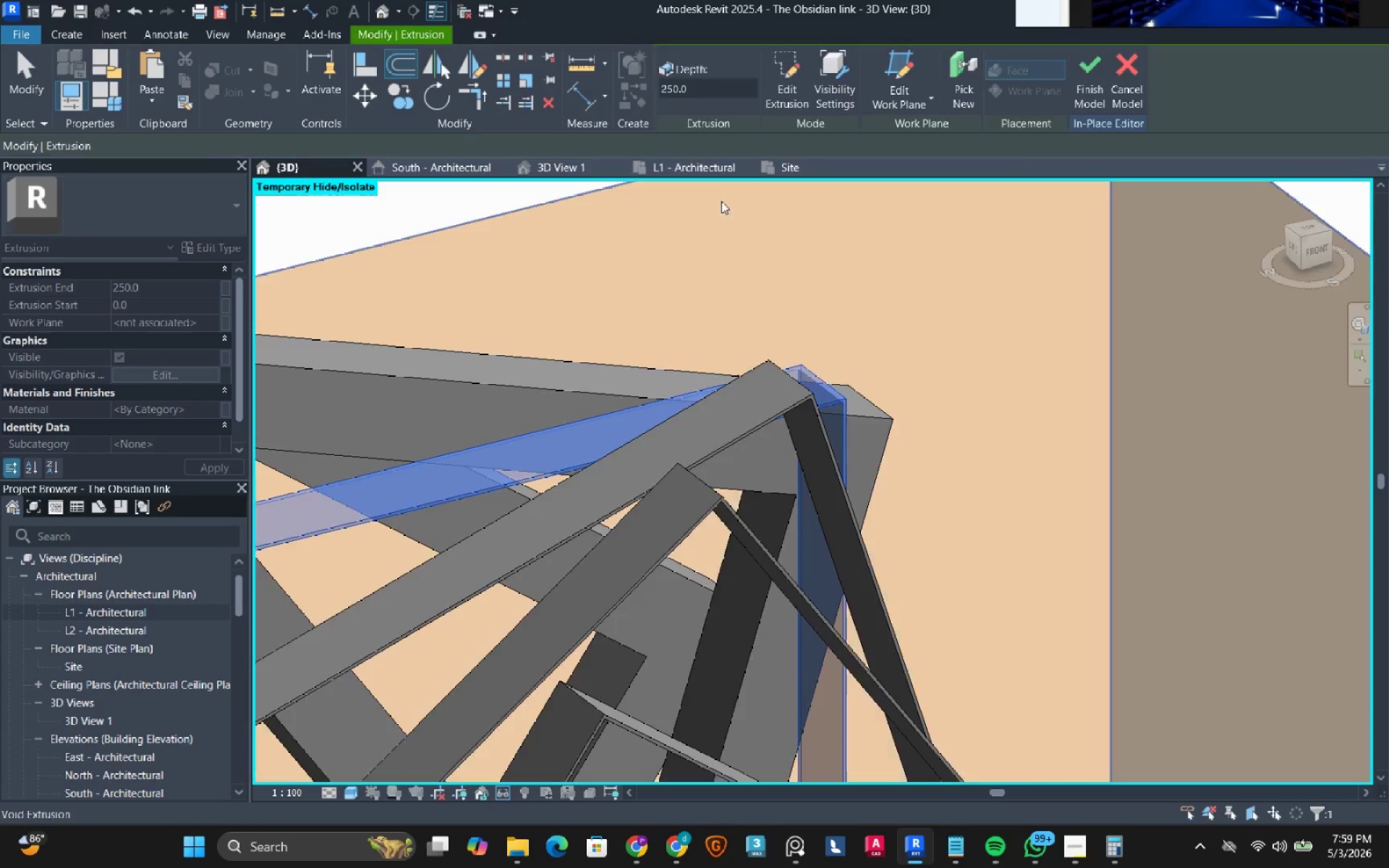 
scroll: coordinate [724, 386], scroll_direction: down, amount: 6.0
 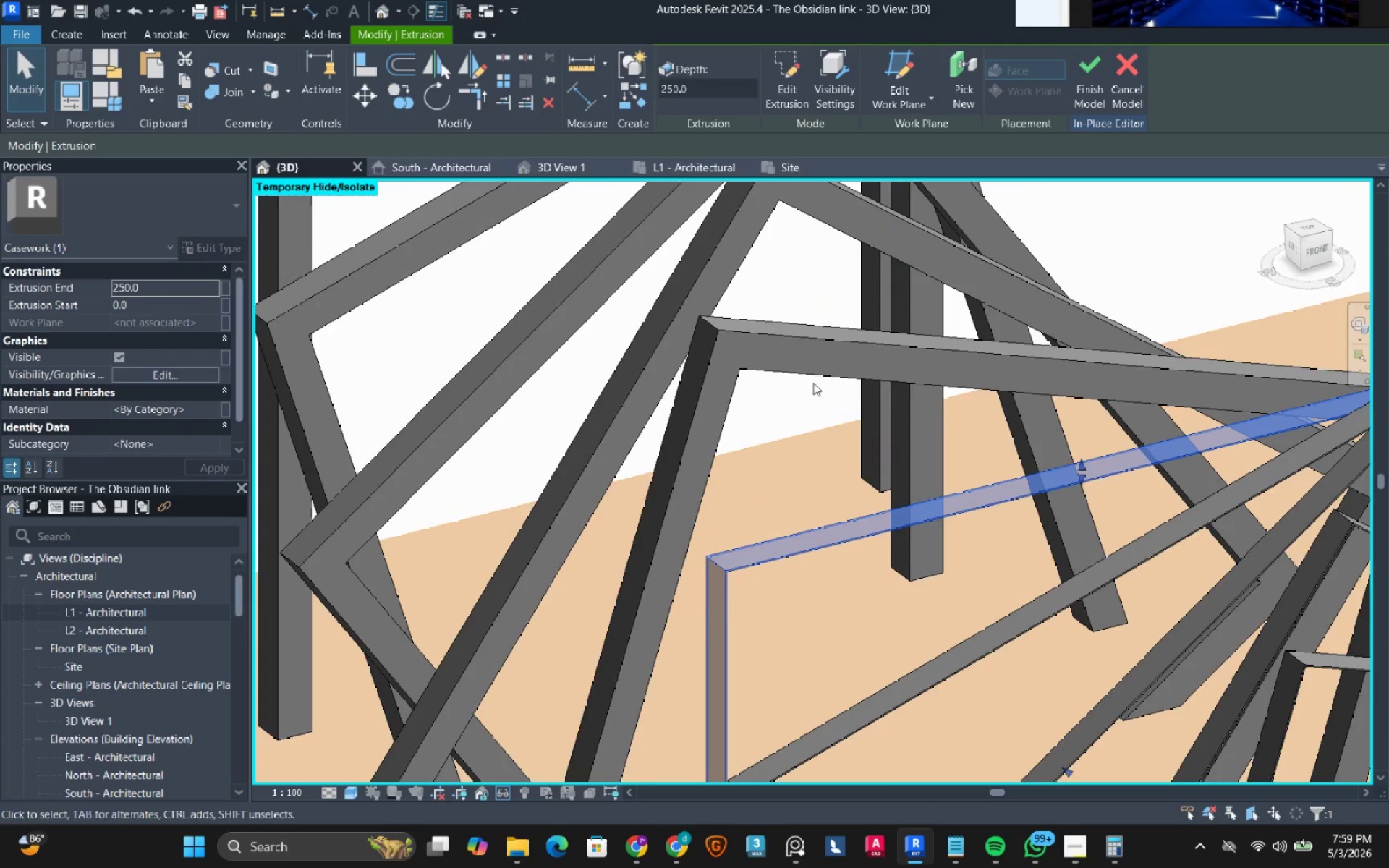 
left_click([791, 341])
 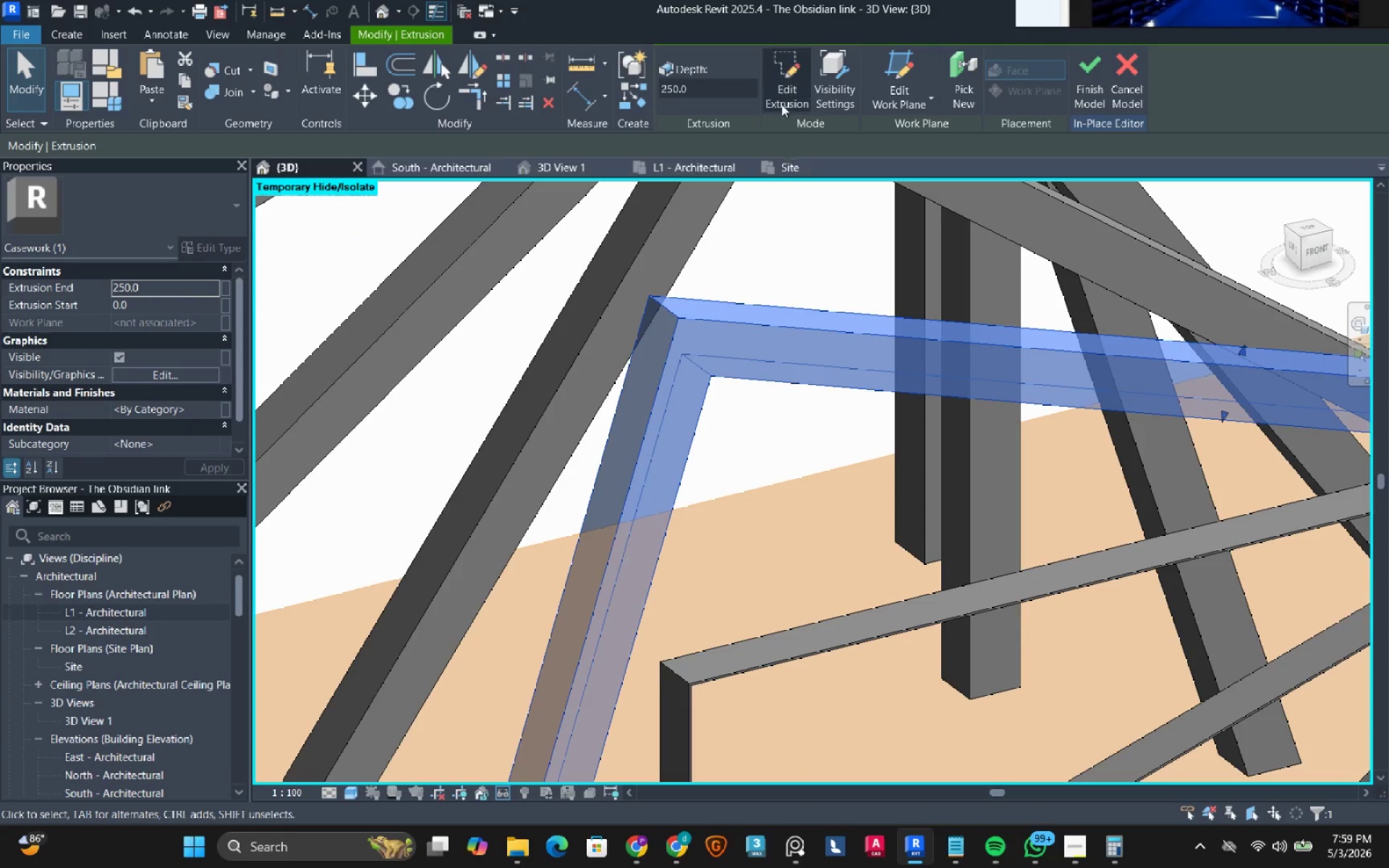 
scroll: coordinate [794, 352], scroll_direction: up, amount: 3.0
 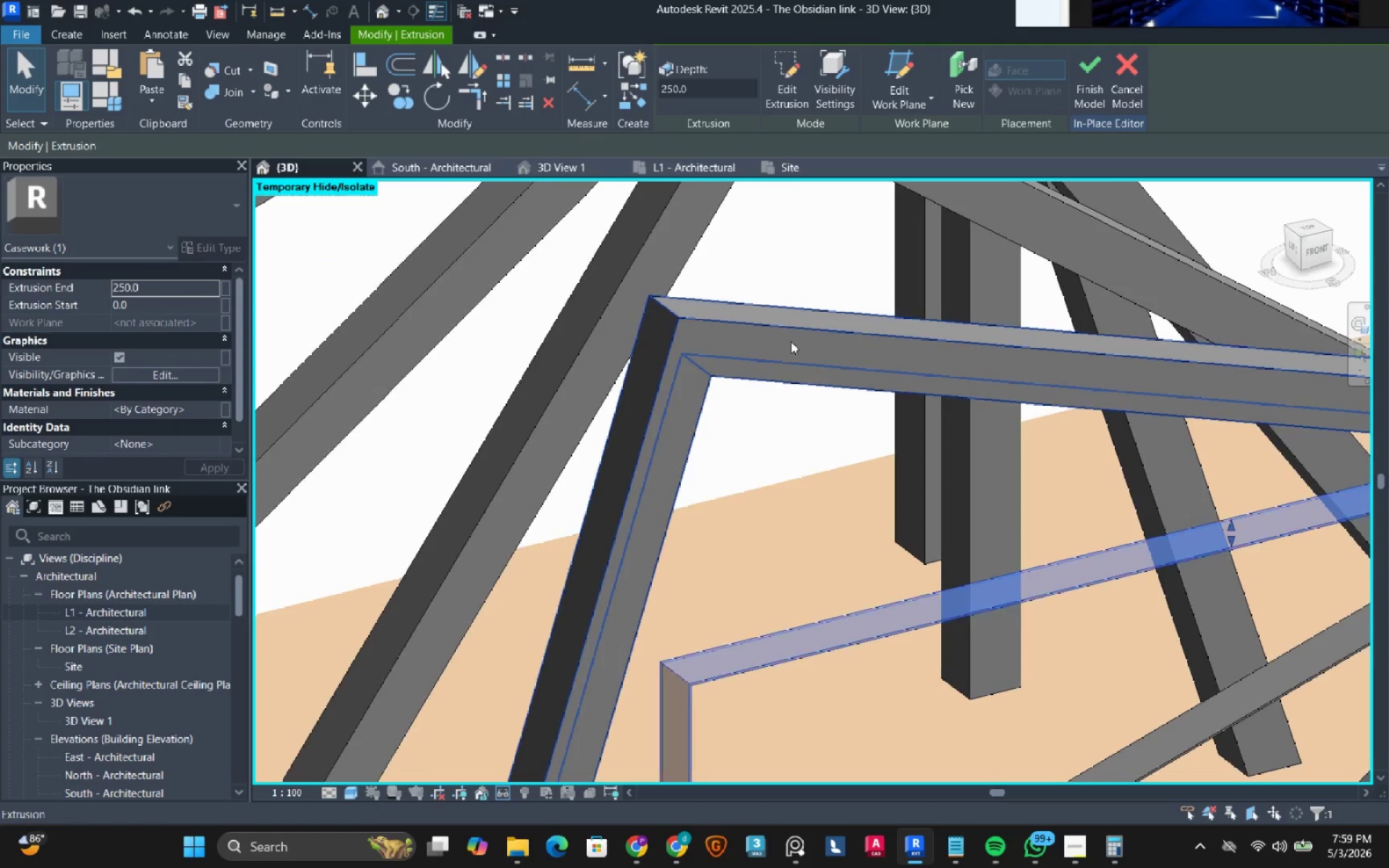 
left_click([781, 97])
 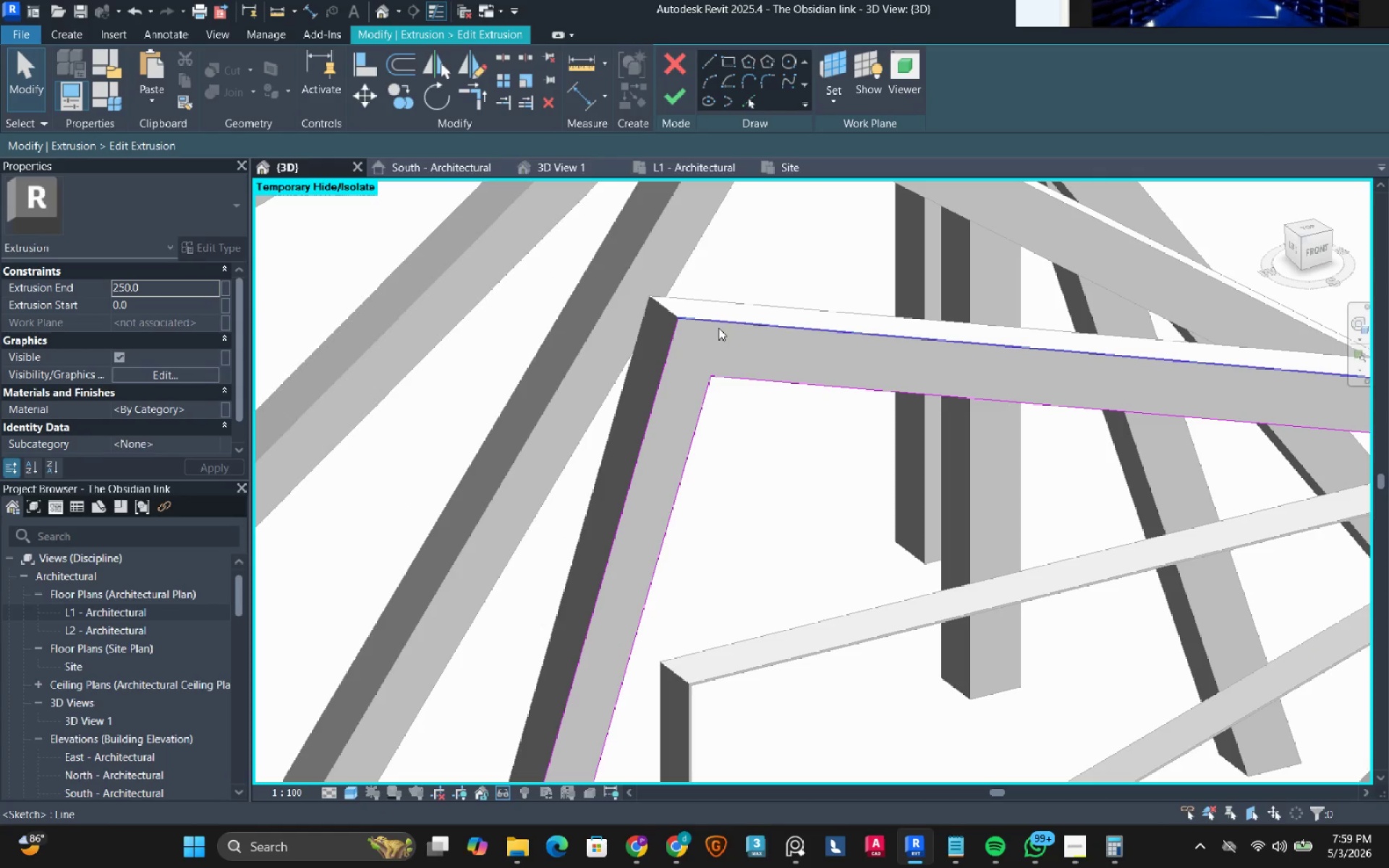 
key(Tab)
 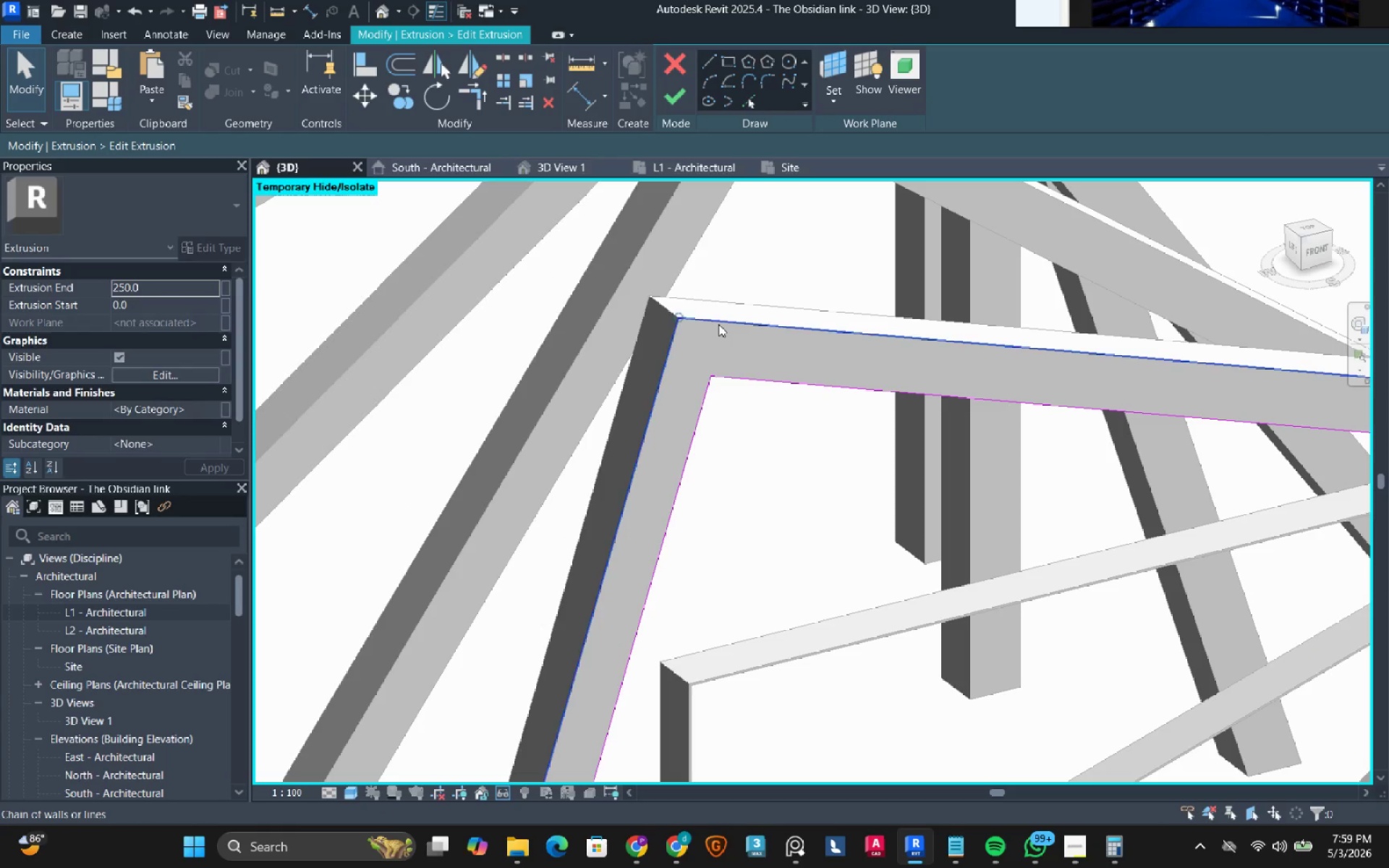 
left_click([718, 324])
 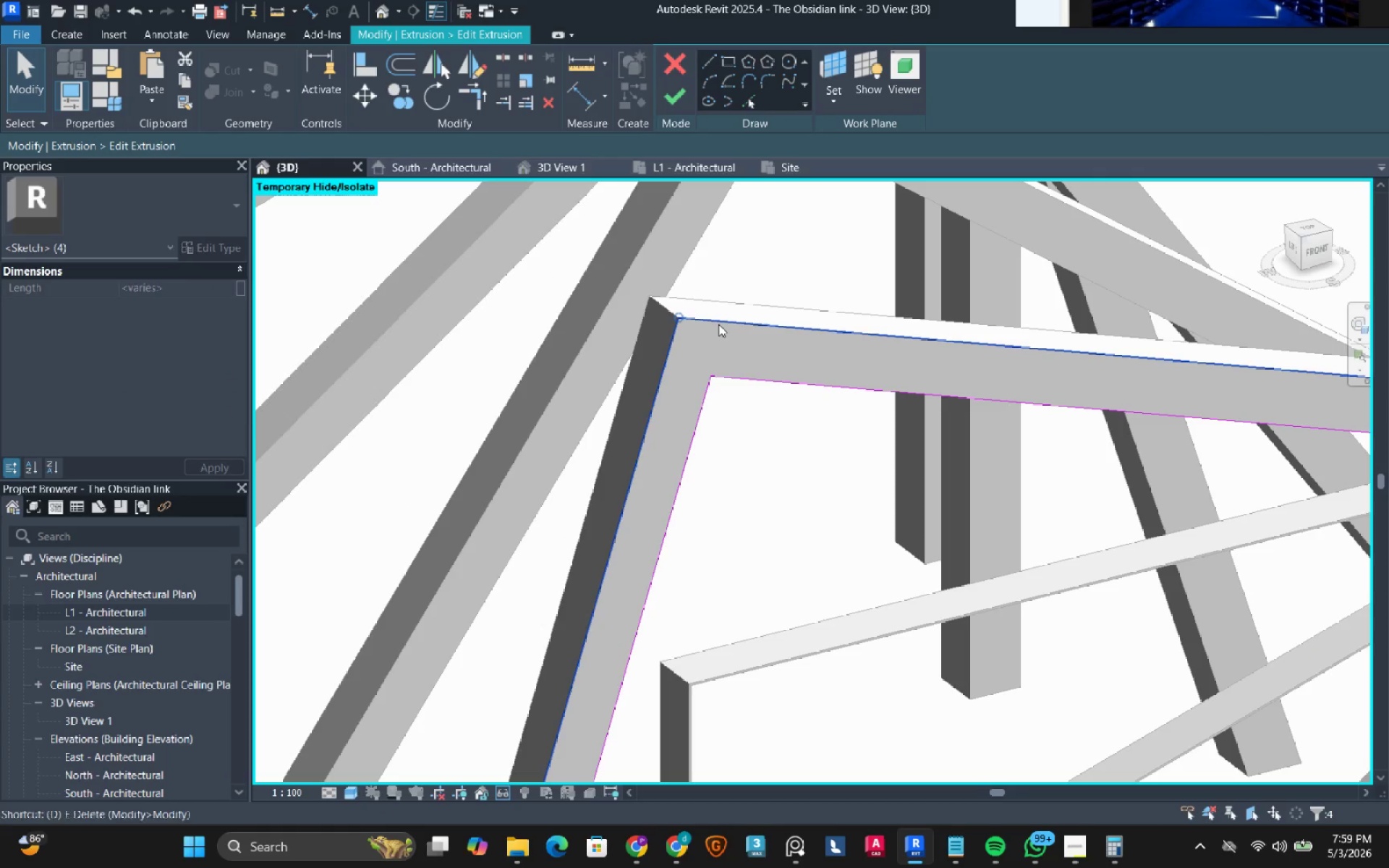 
type(de)
 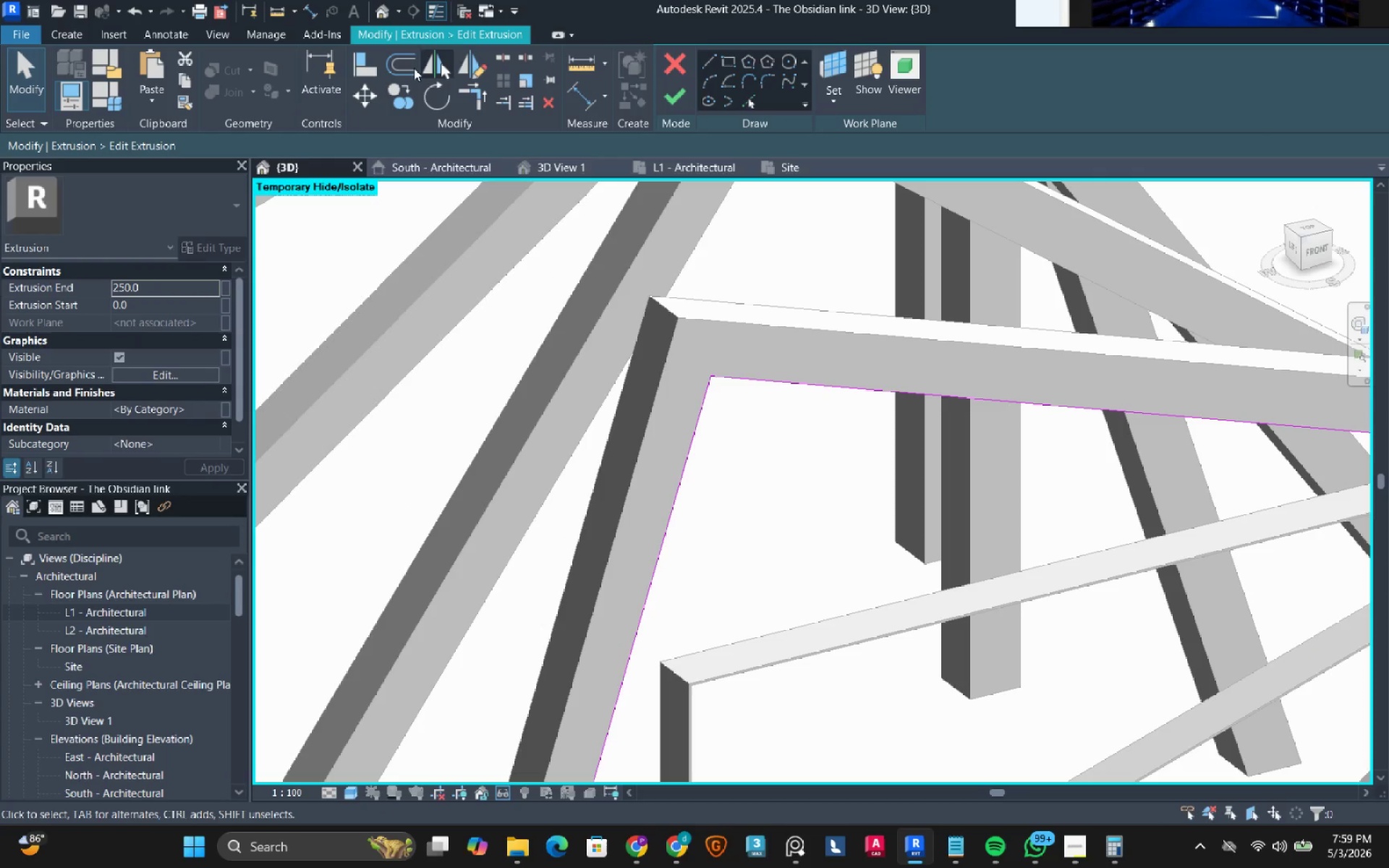 
left_click([406, 68])
 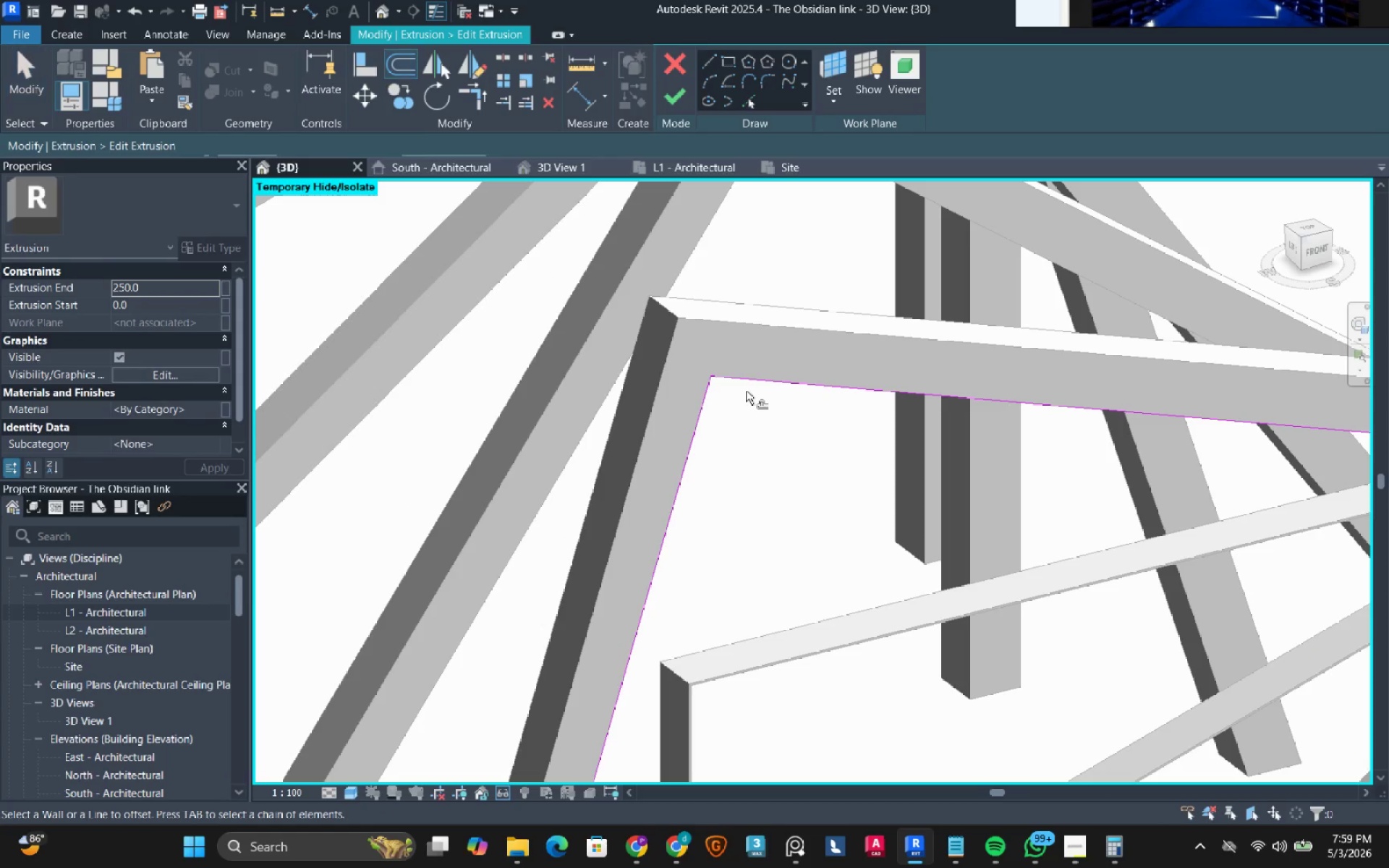 
scroll: coordinate [744, 391], scroll_direction: up, amount: 4.0
 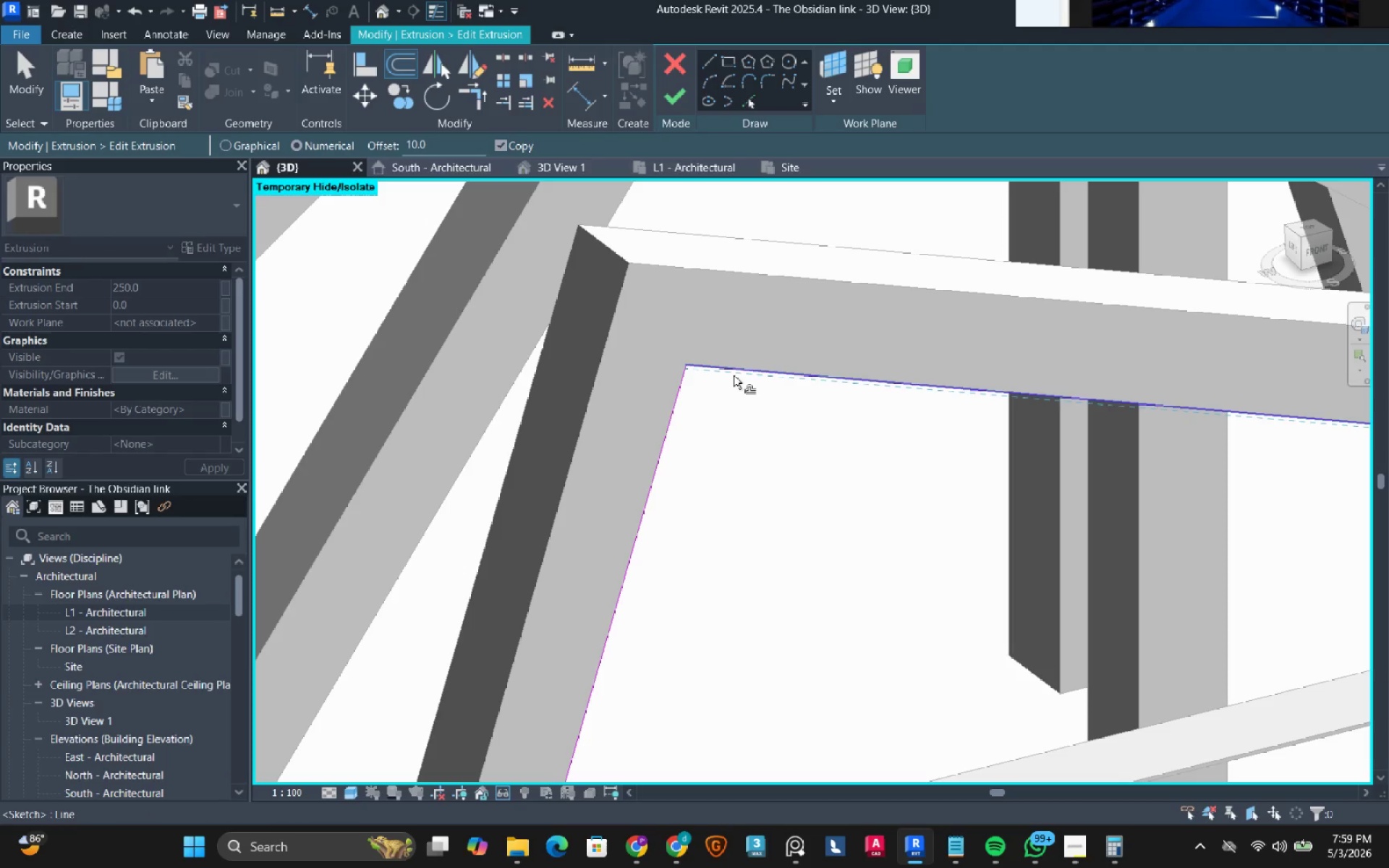 
key(Tab)
 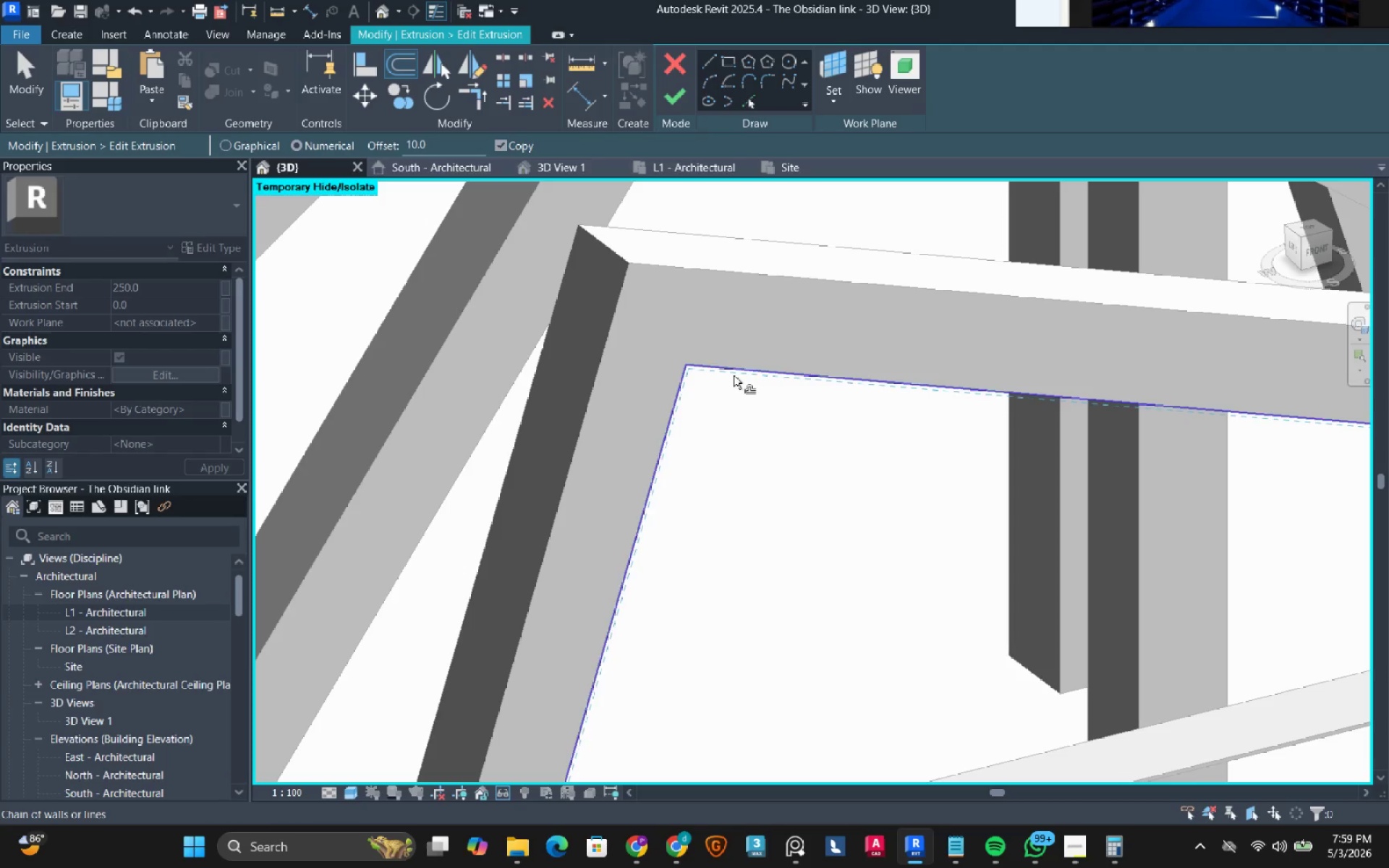 
left_click([734, 375])
 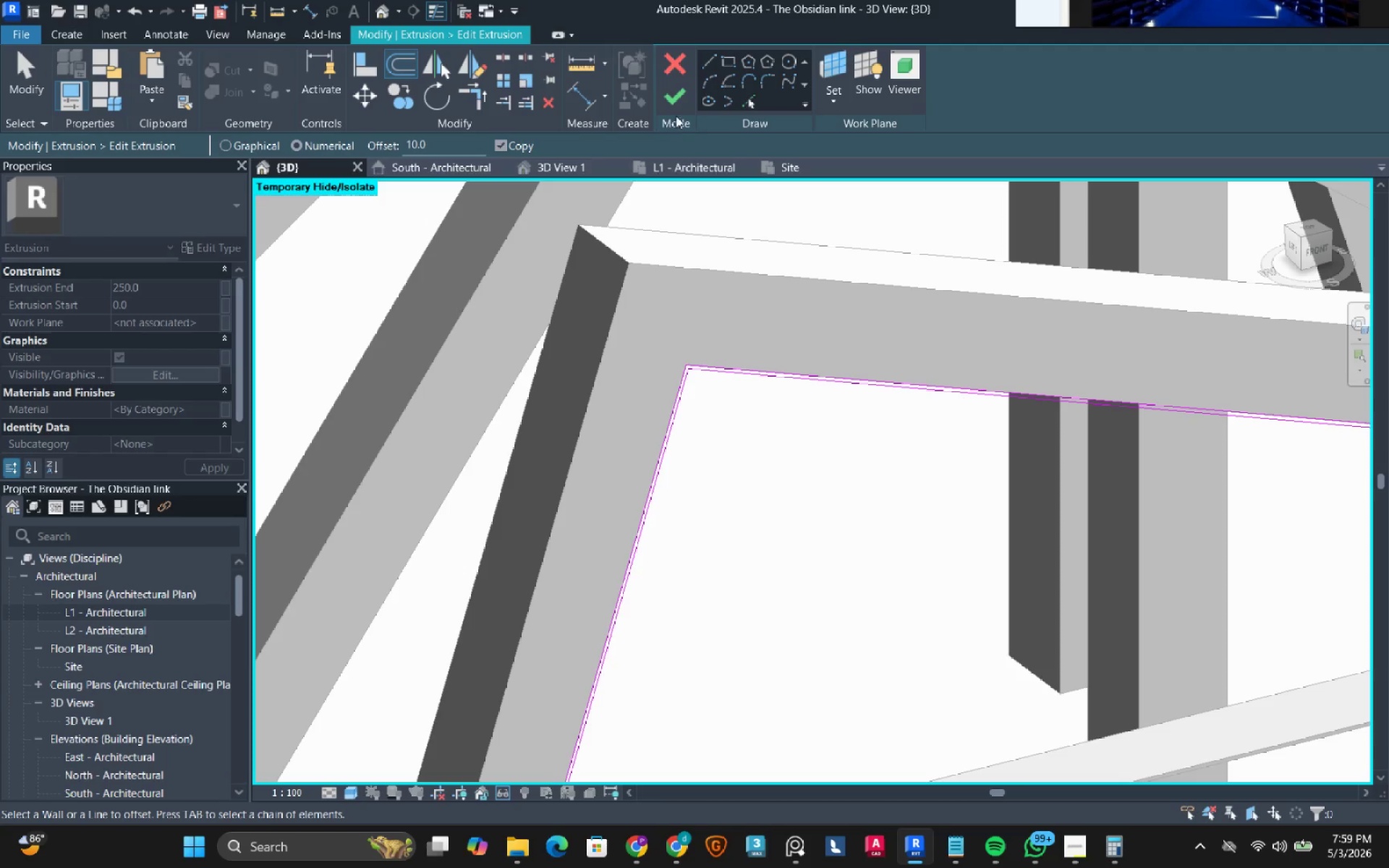 
left_click([676, 98])
 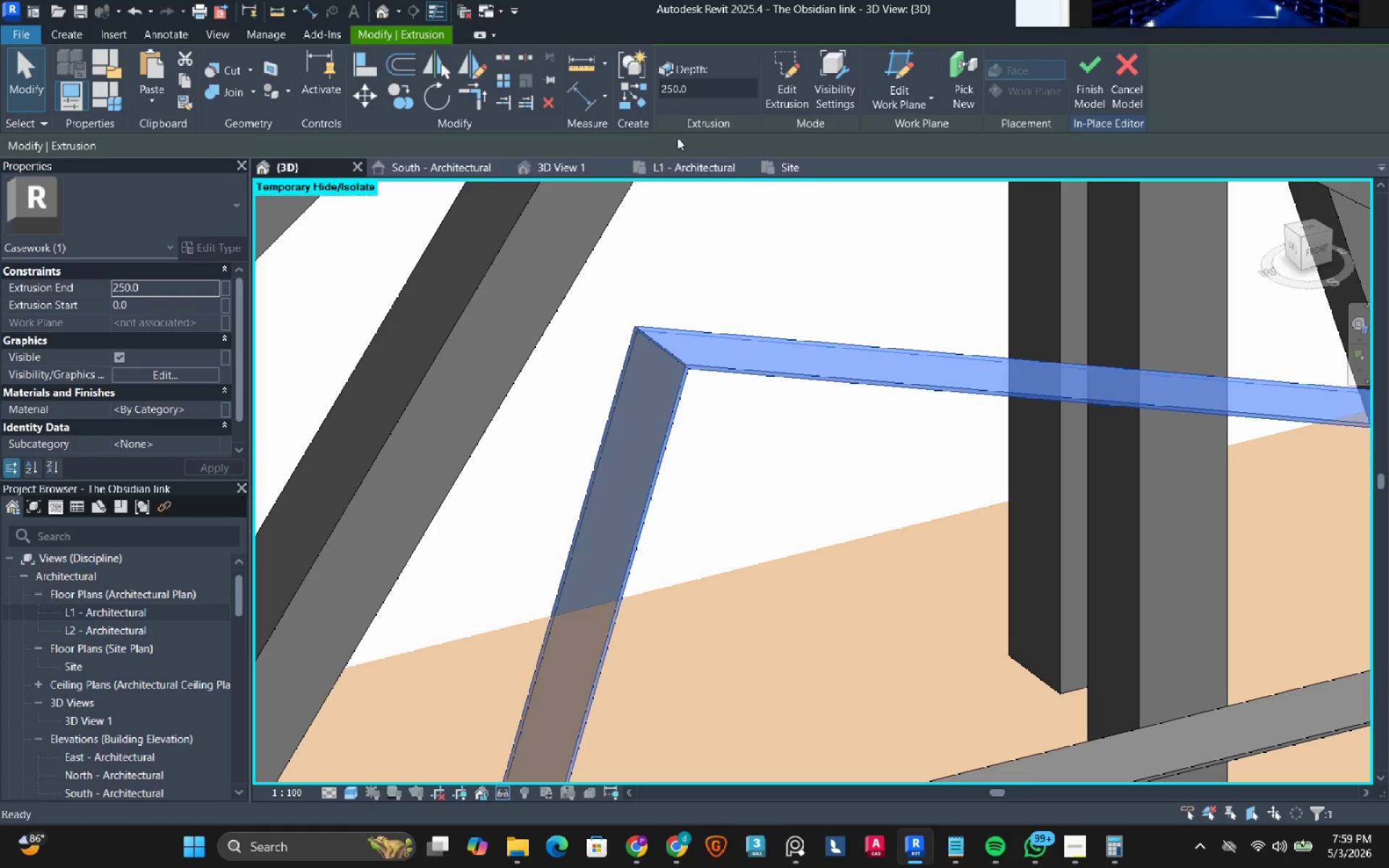 
scroll: coordinate [715, 306], scroll_direction: down, amount: 3.0
 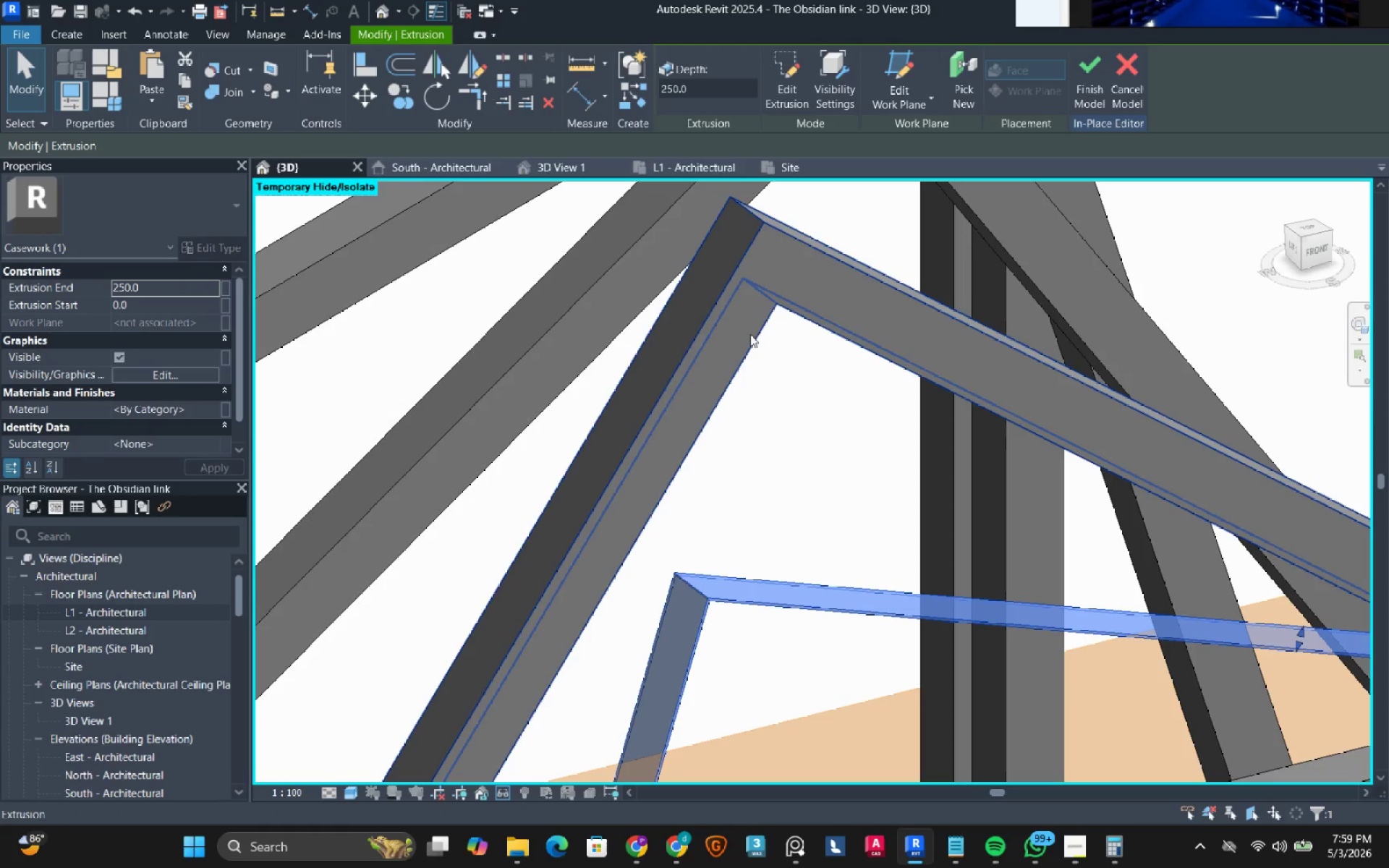 
left_click([751, 317])
 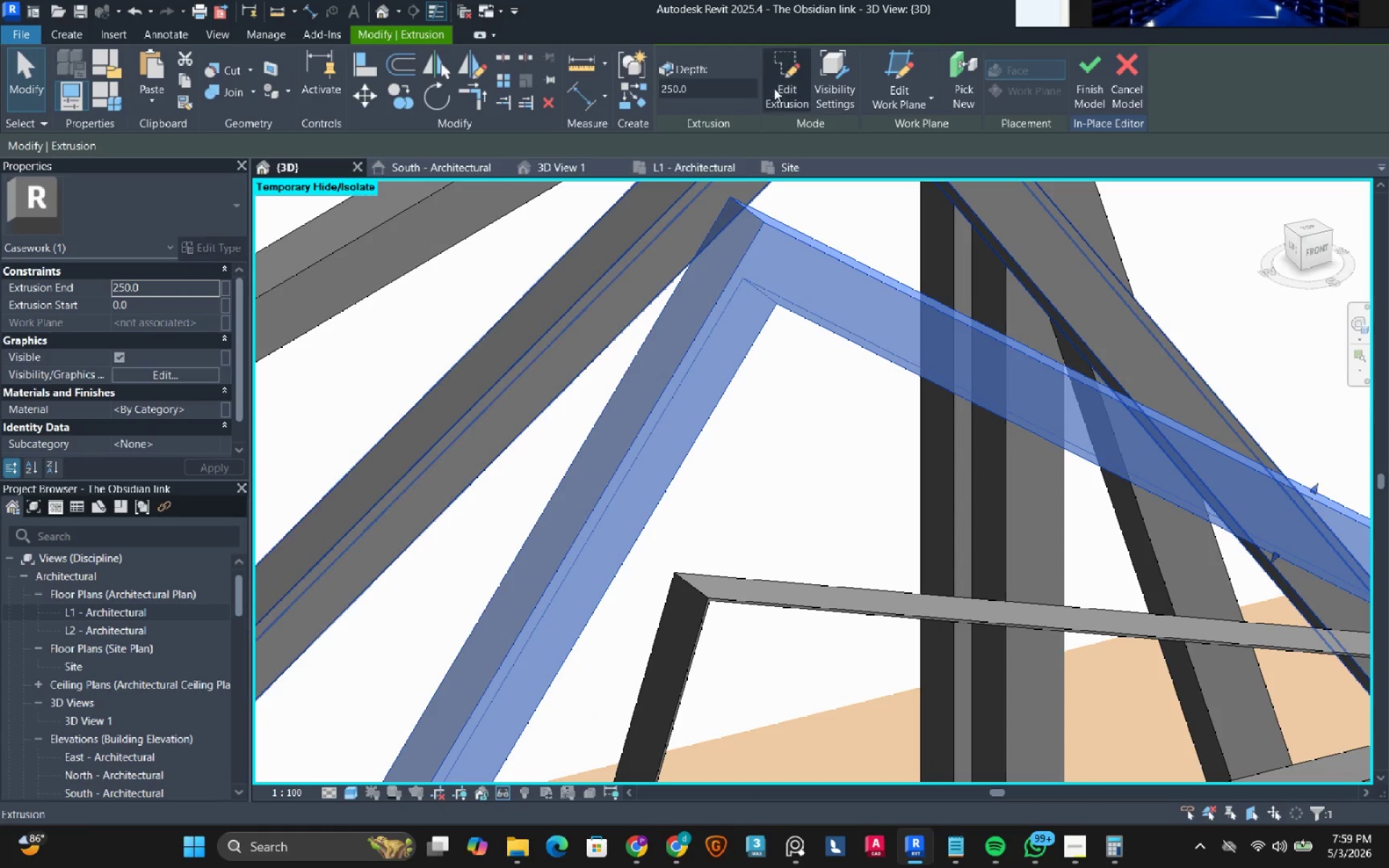 
left_click([781, 81])
 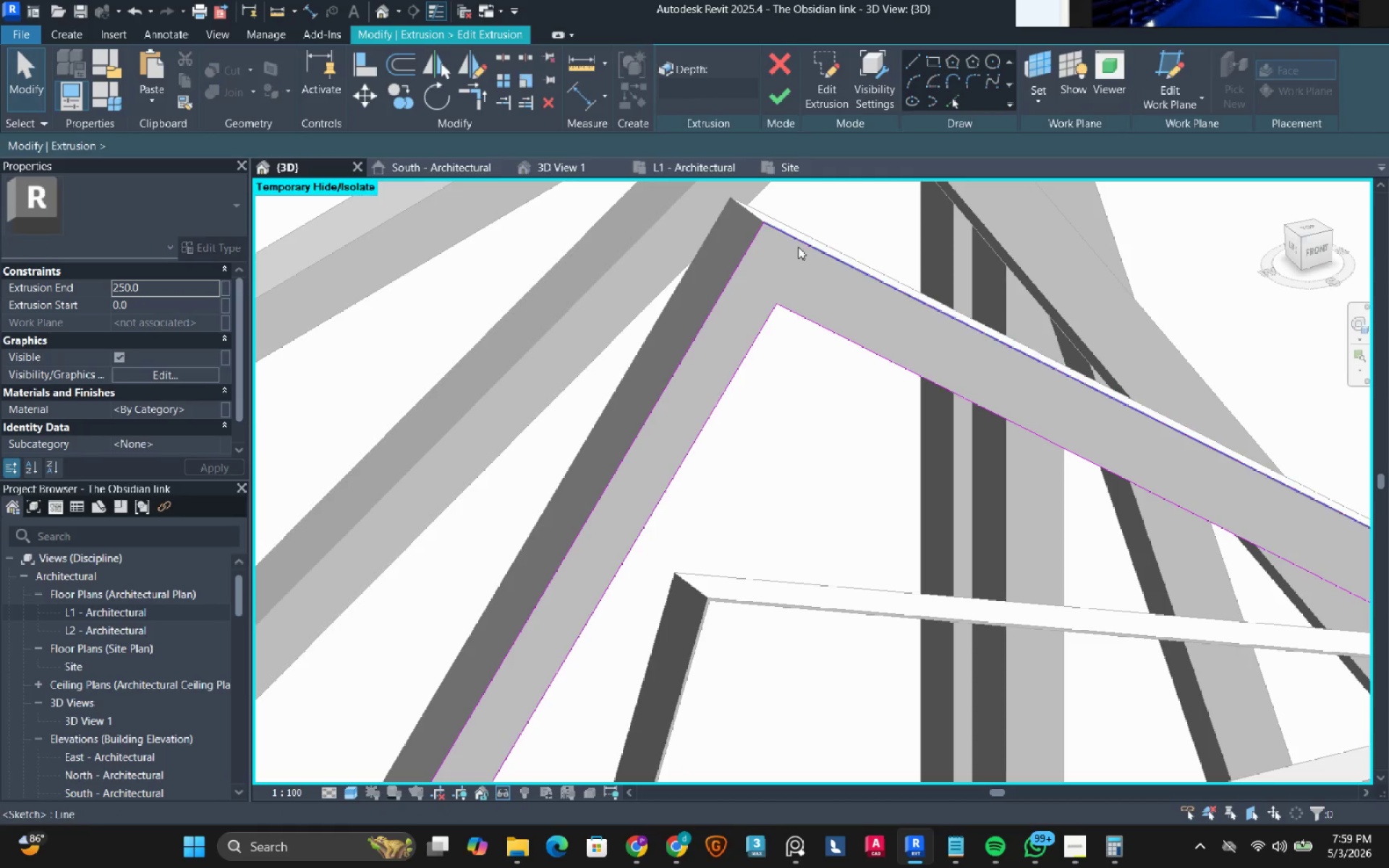 
key(Tab)
 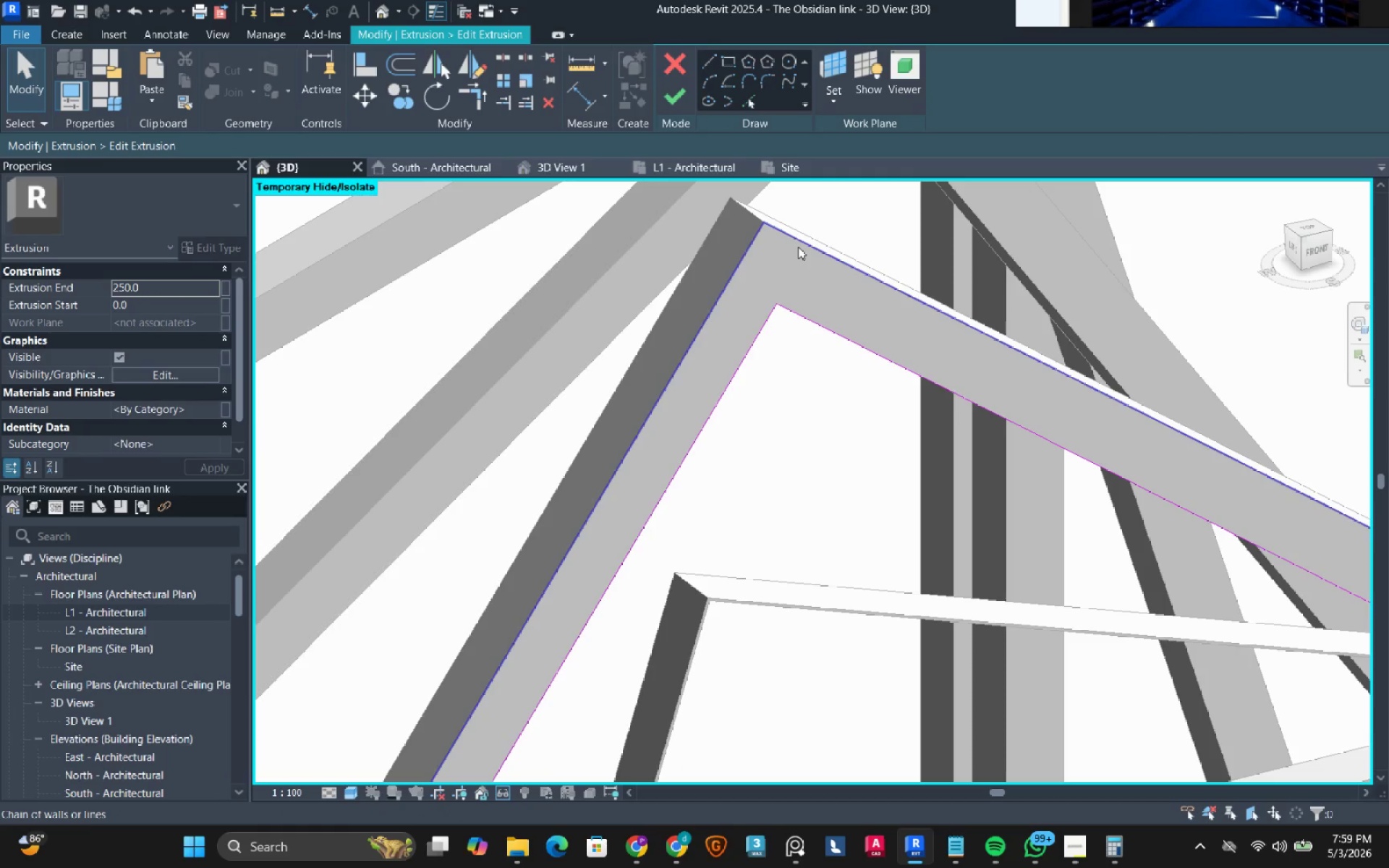 
left_click([798, 247])
 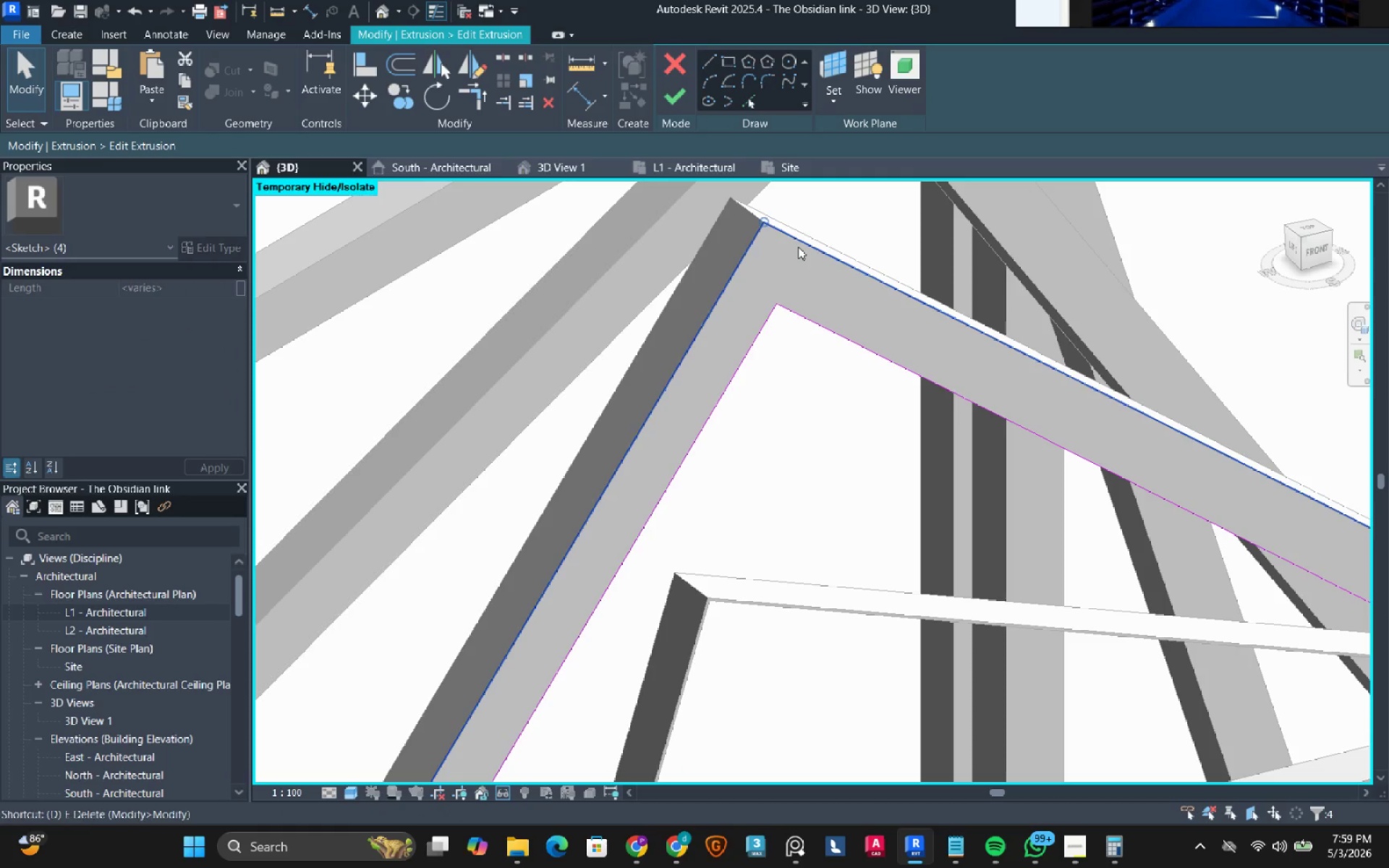 
type(de)
 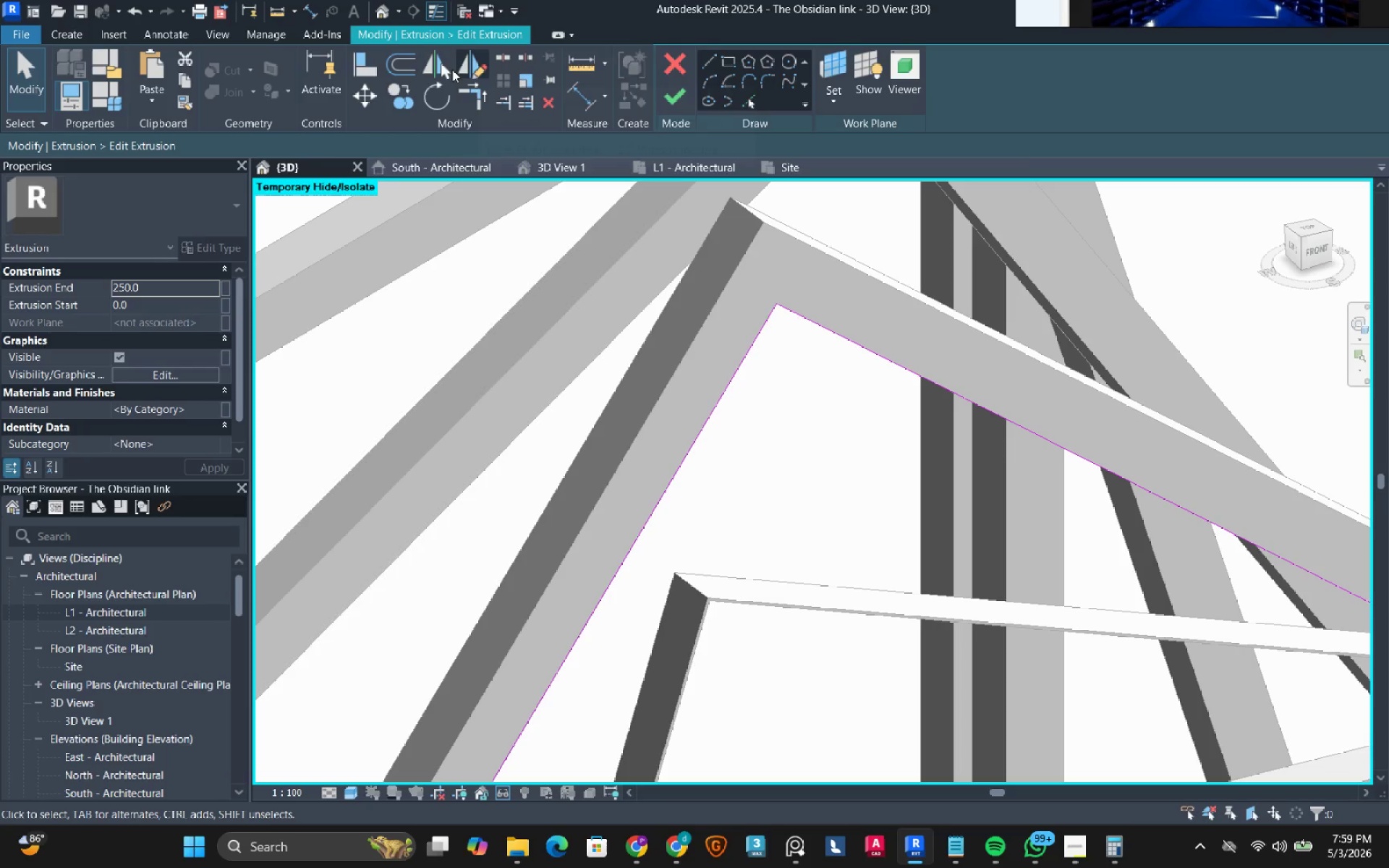 
left_click([411, 65])
 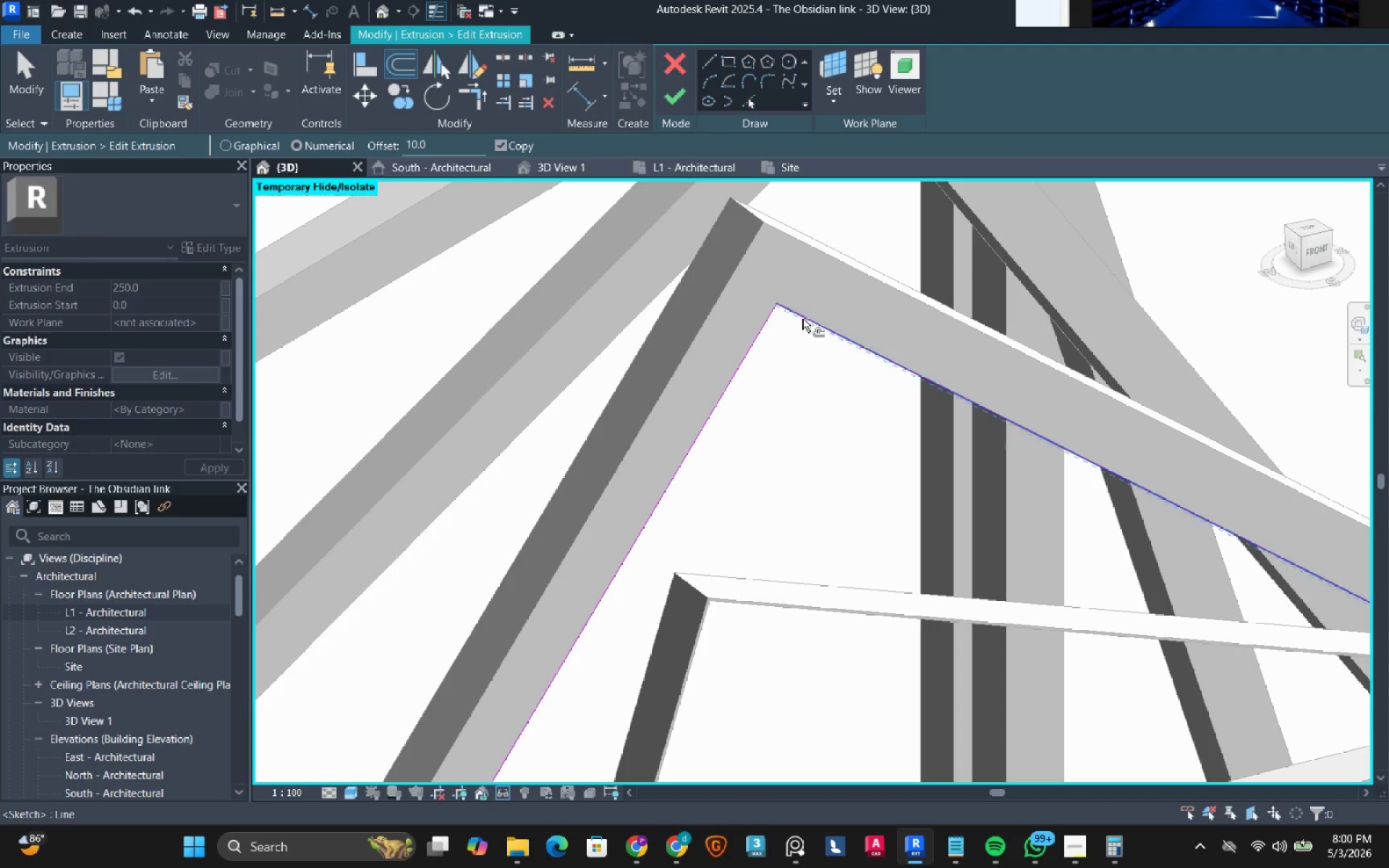 
key(Tab)
 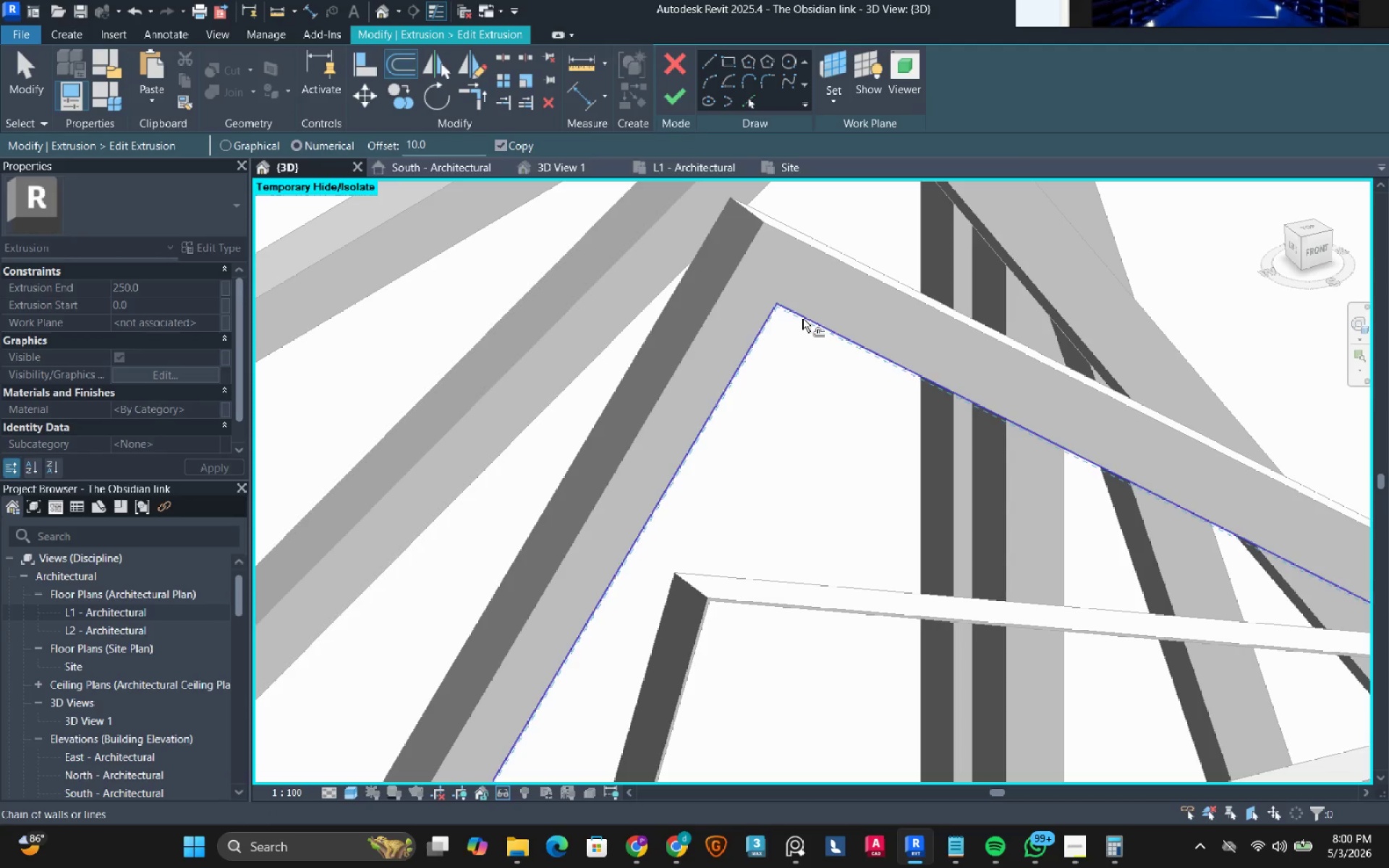 
left_click([802, 318])
 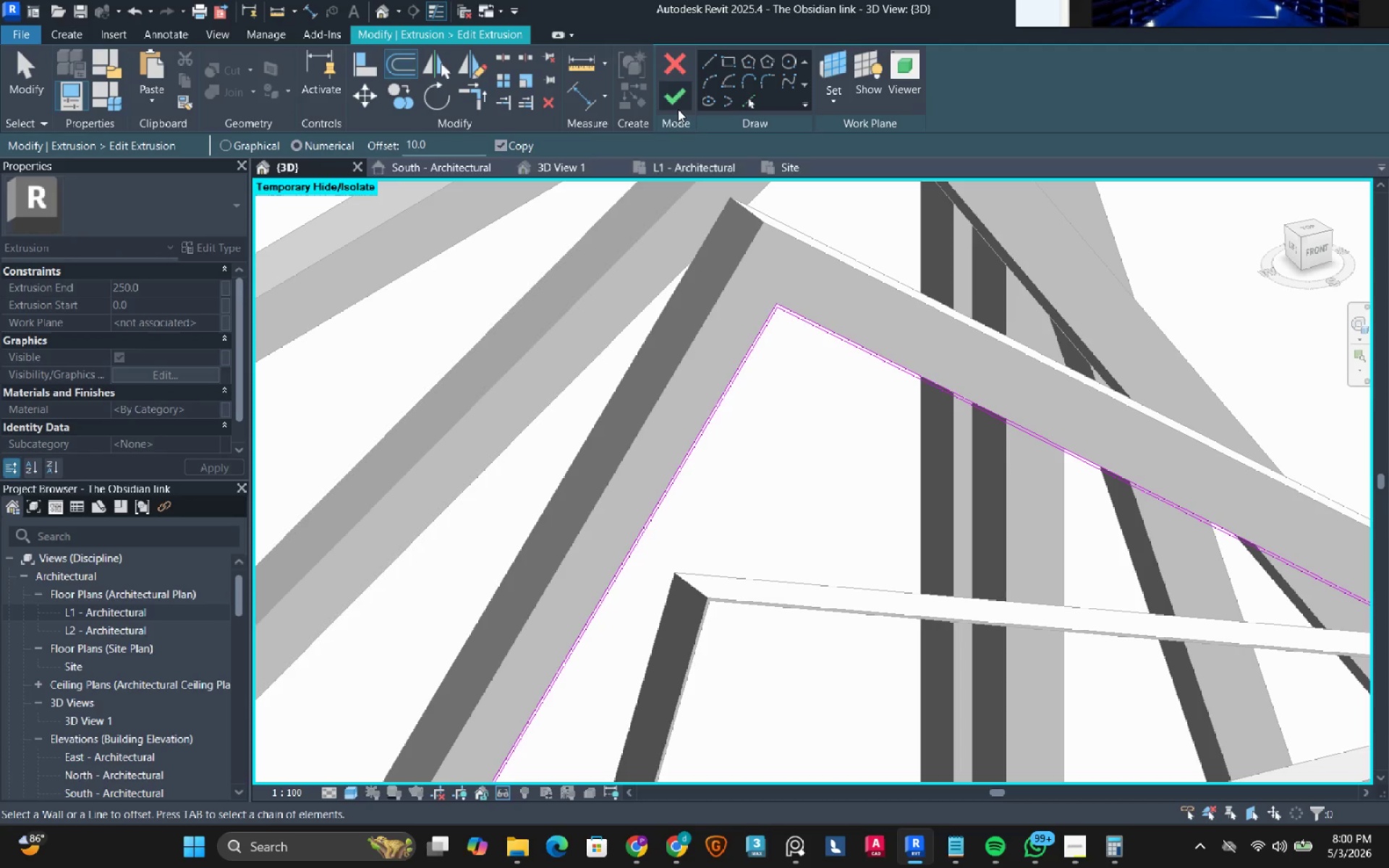 
left_click([676, 101])
 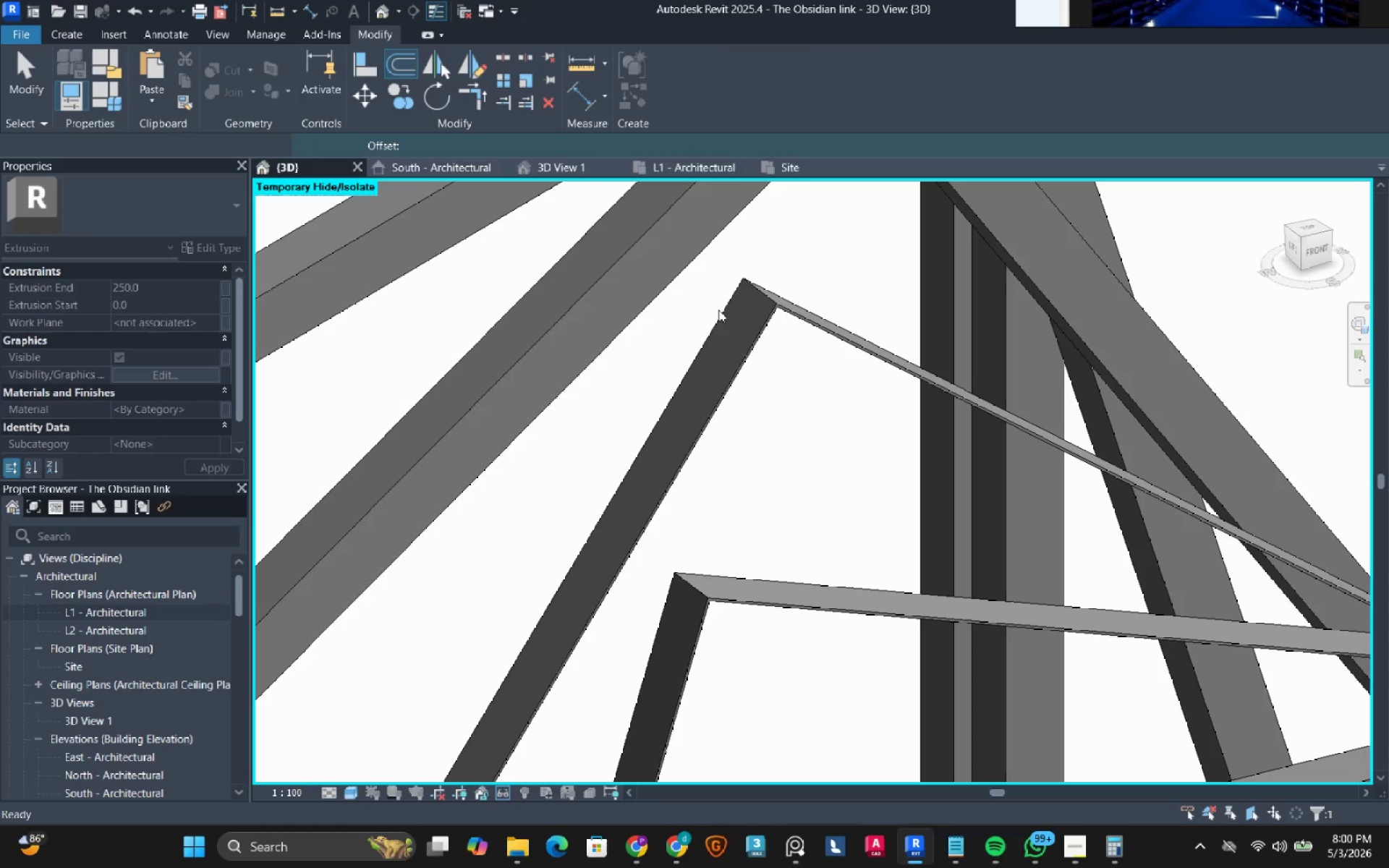 
scroll: coordinate [710, 338], scroll_direction: down, amount: 3.0
 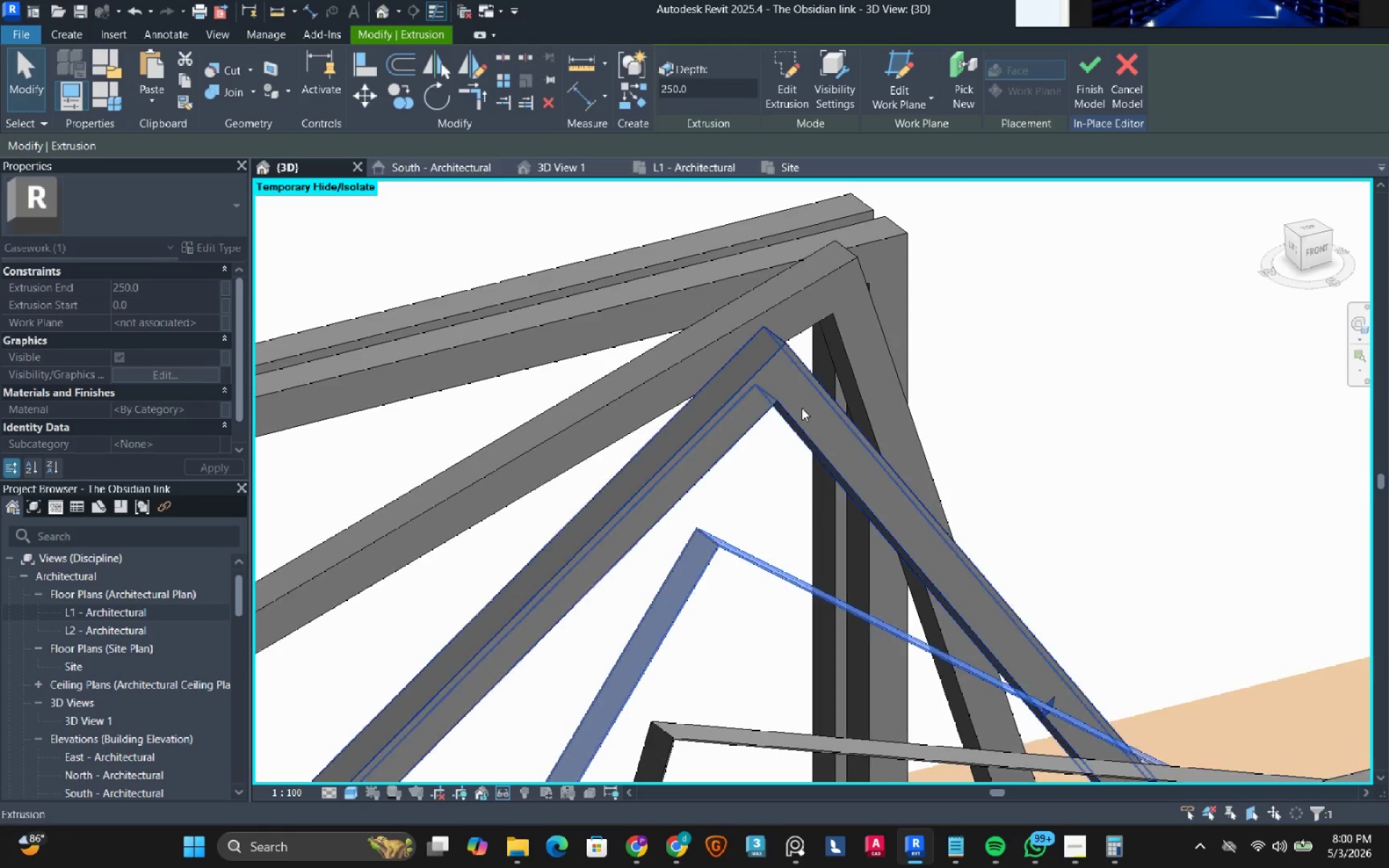 
left_click([802, 408])
 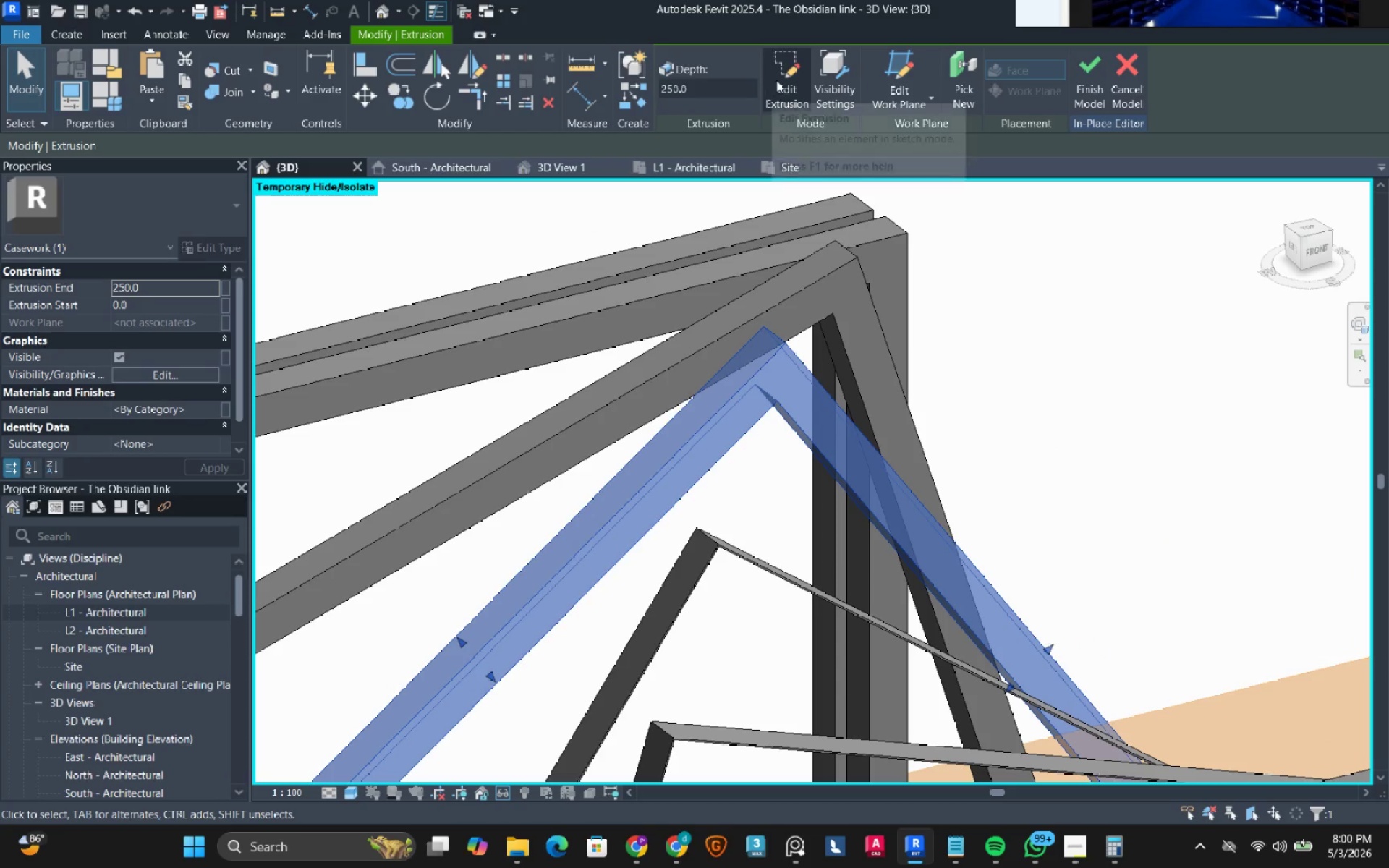 
left_click([778, 80])
 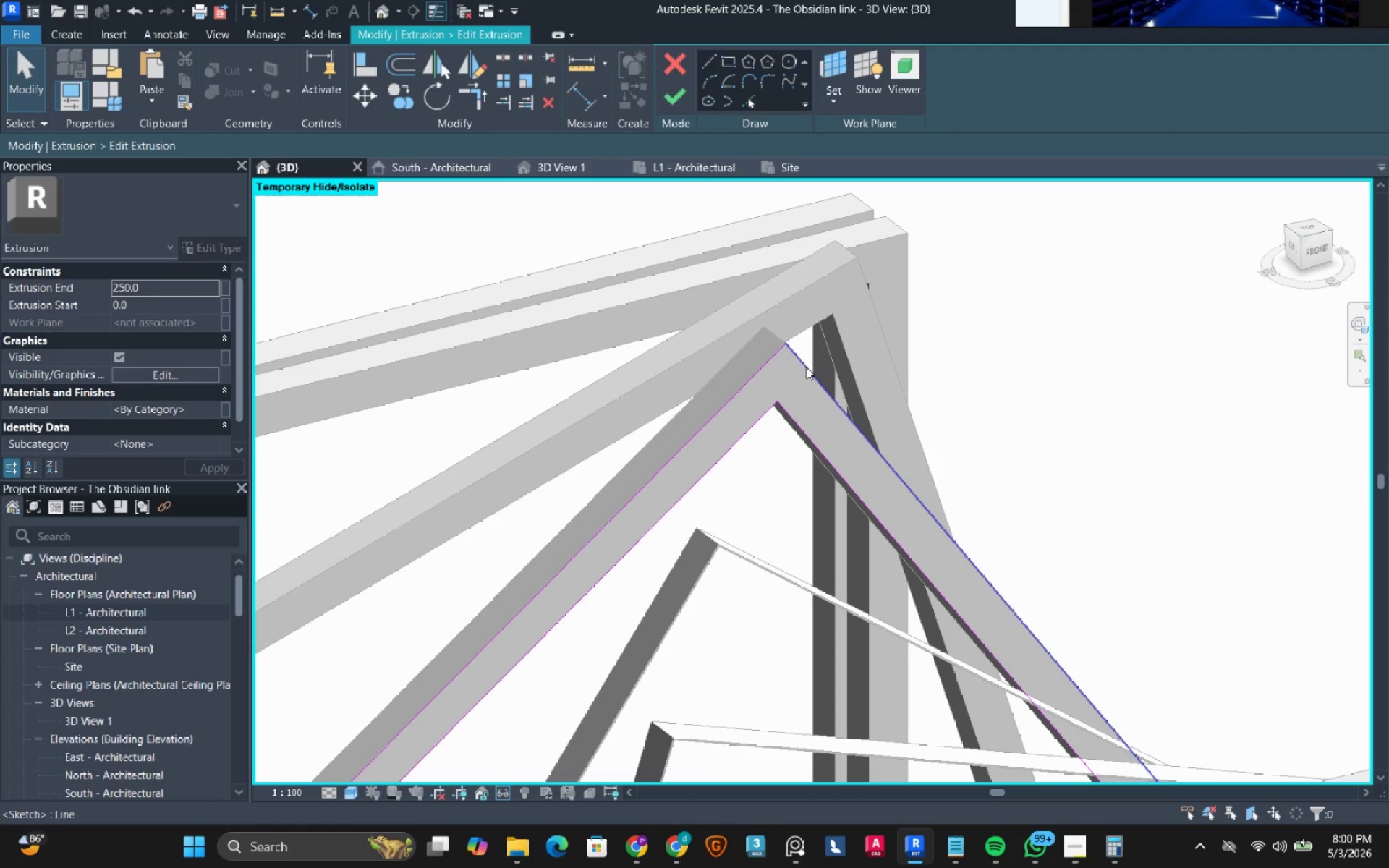 
key(Tab)
 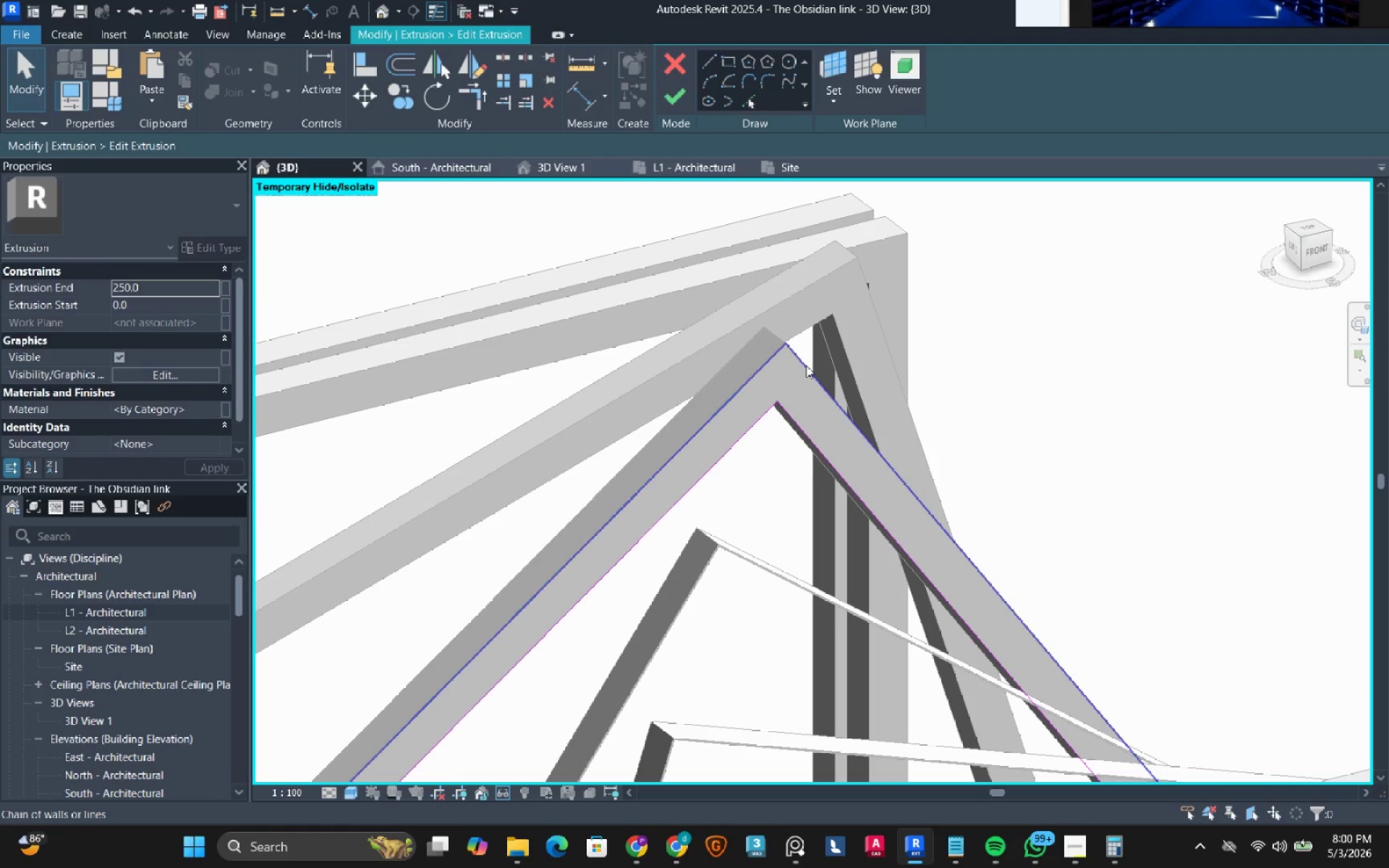 
left_click([806, 365])
 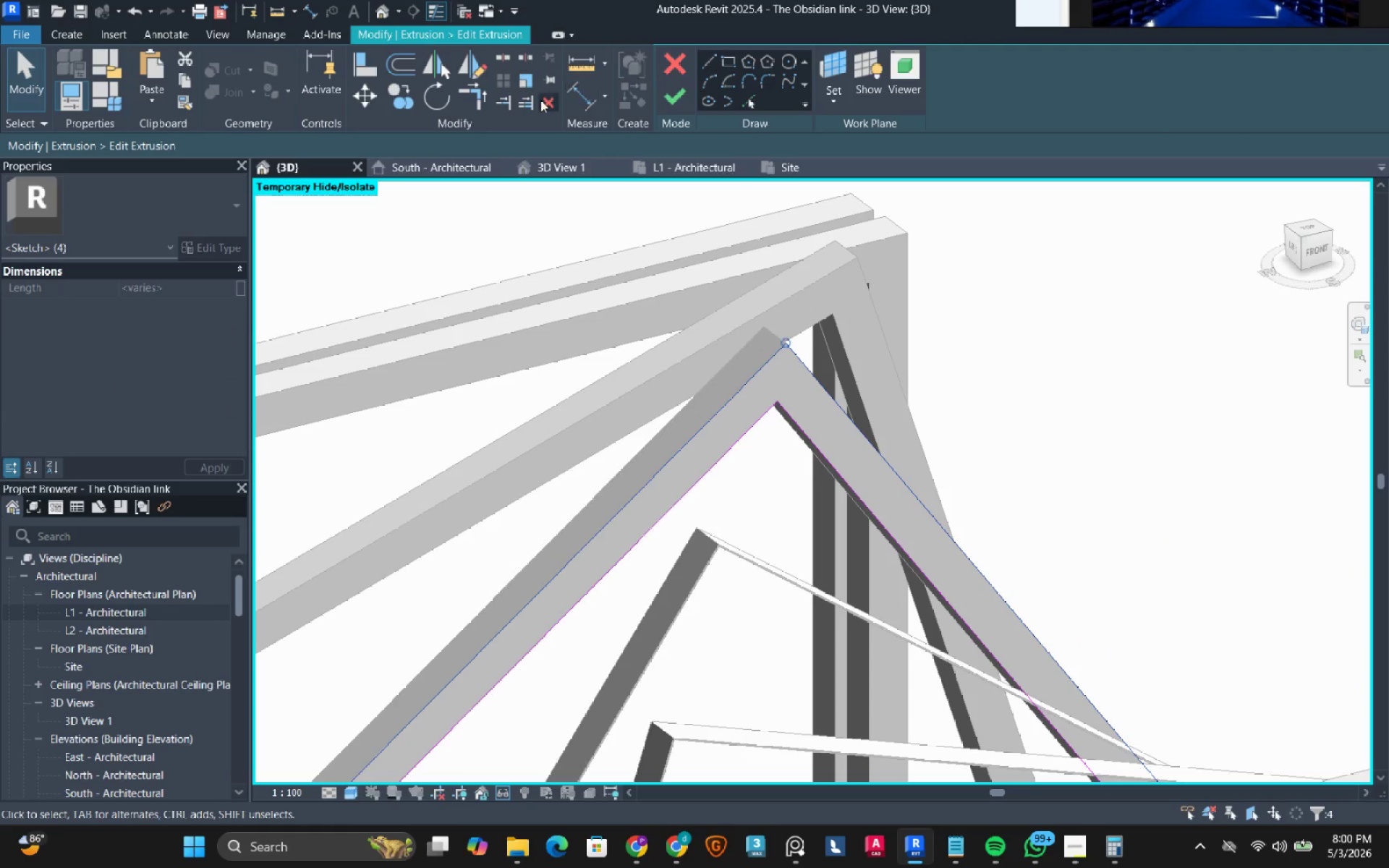 
left_click([543, 101])
 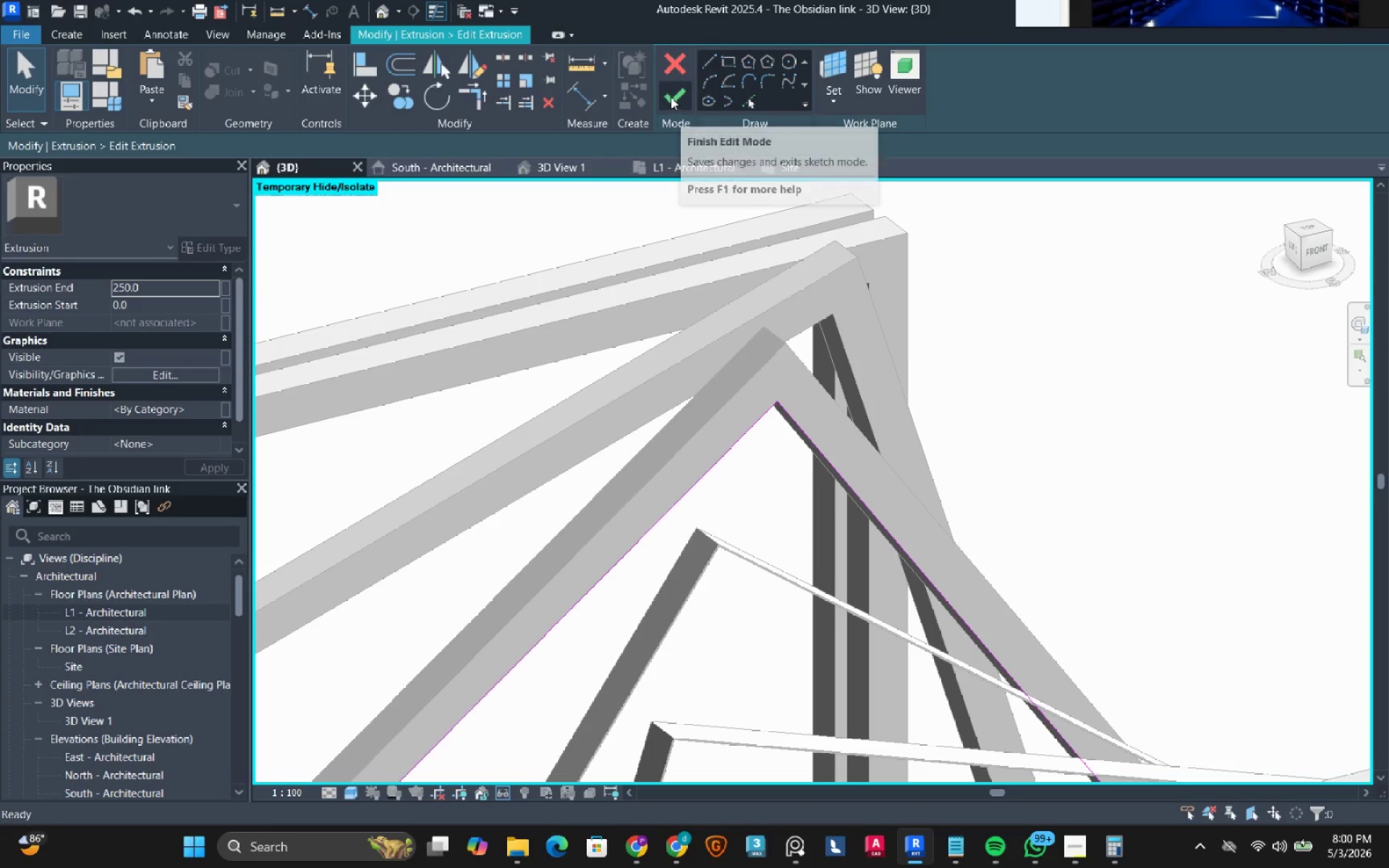 
left_click([671, 97])
 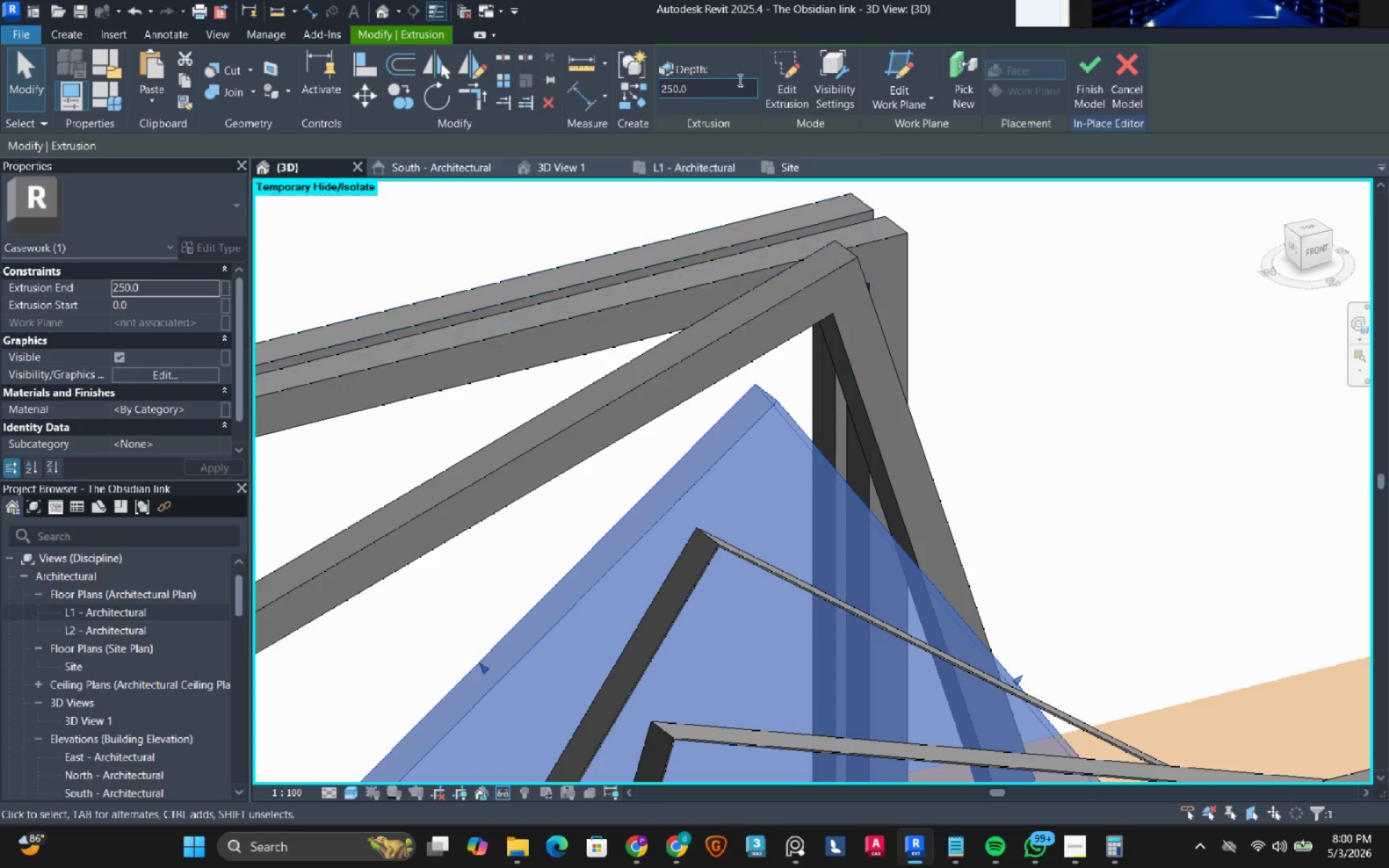 
left_click([784, 75])
 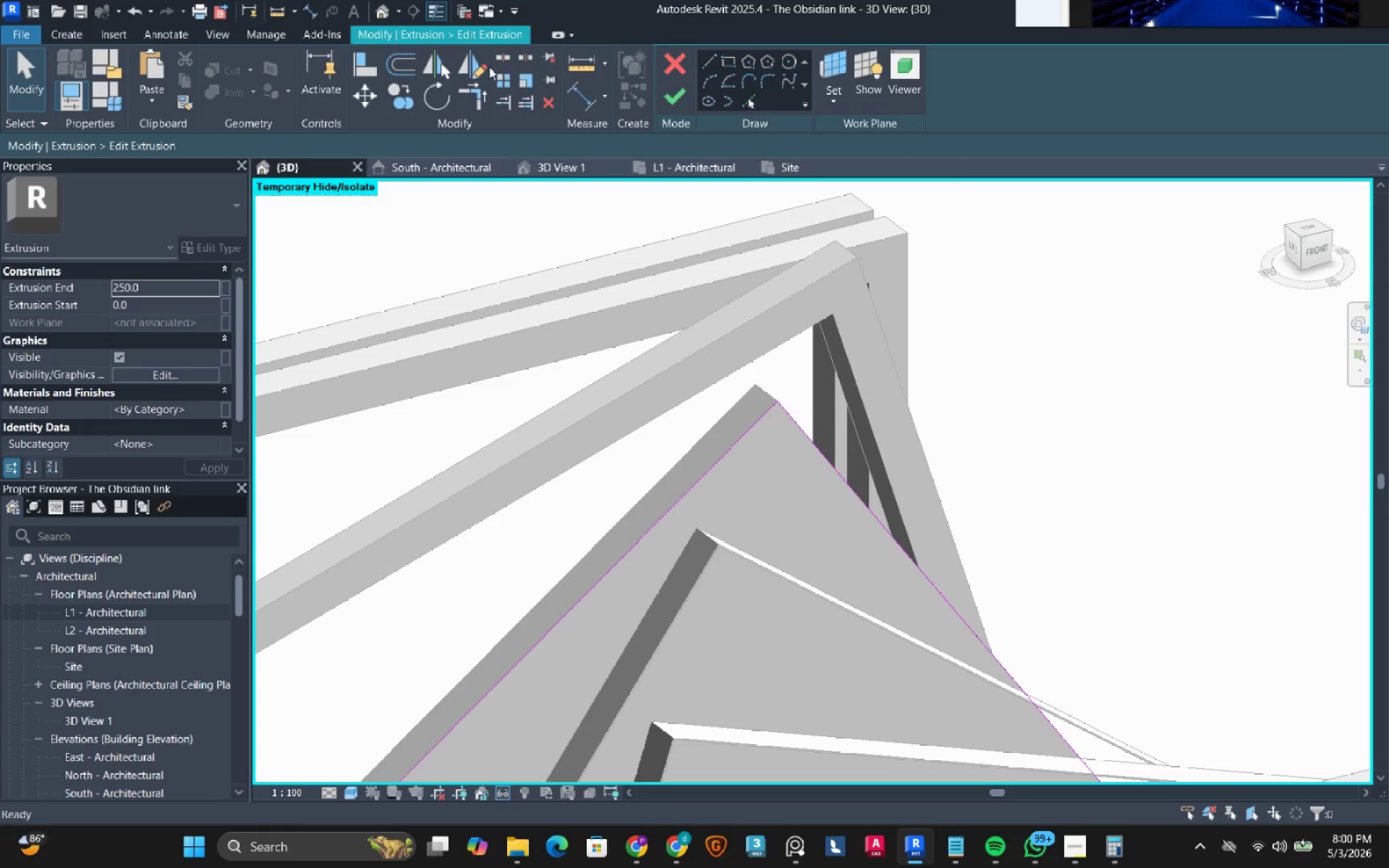 
left_click([409, 61])
 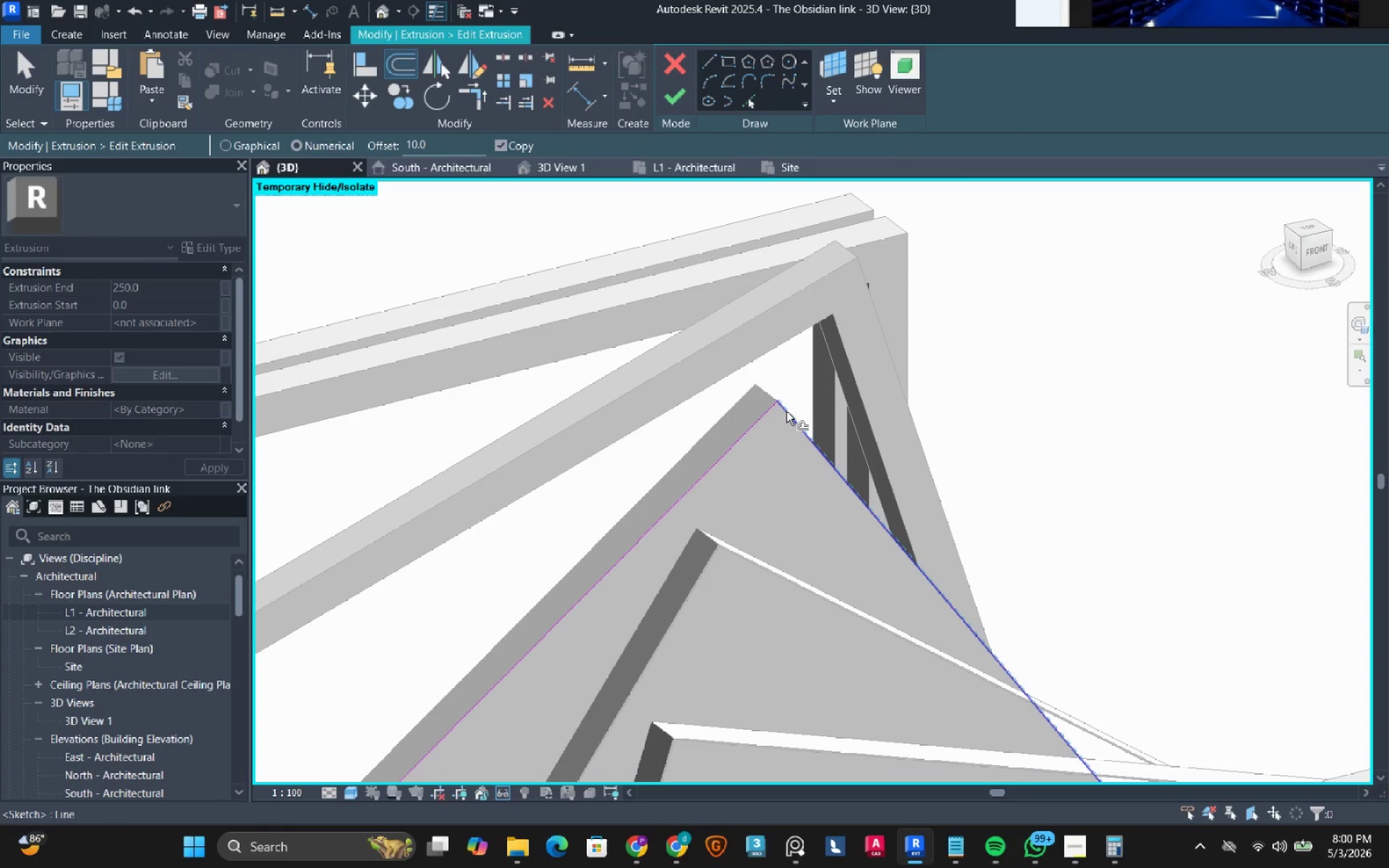 
scroll: coordinate [786, 412], scroll_direction: up, amount: 5.0
 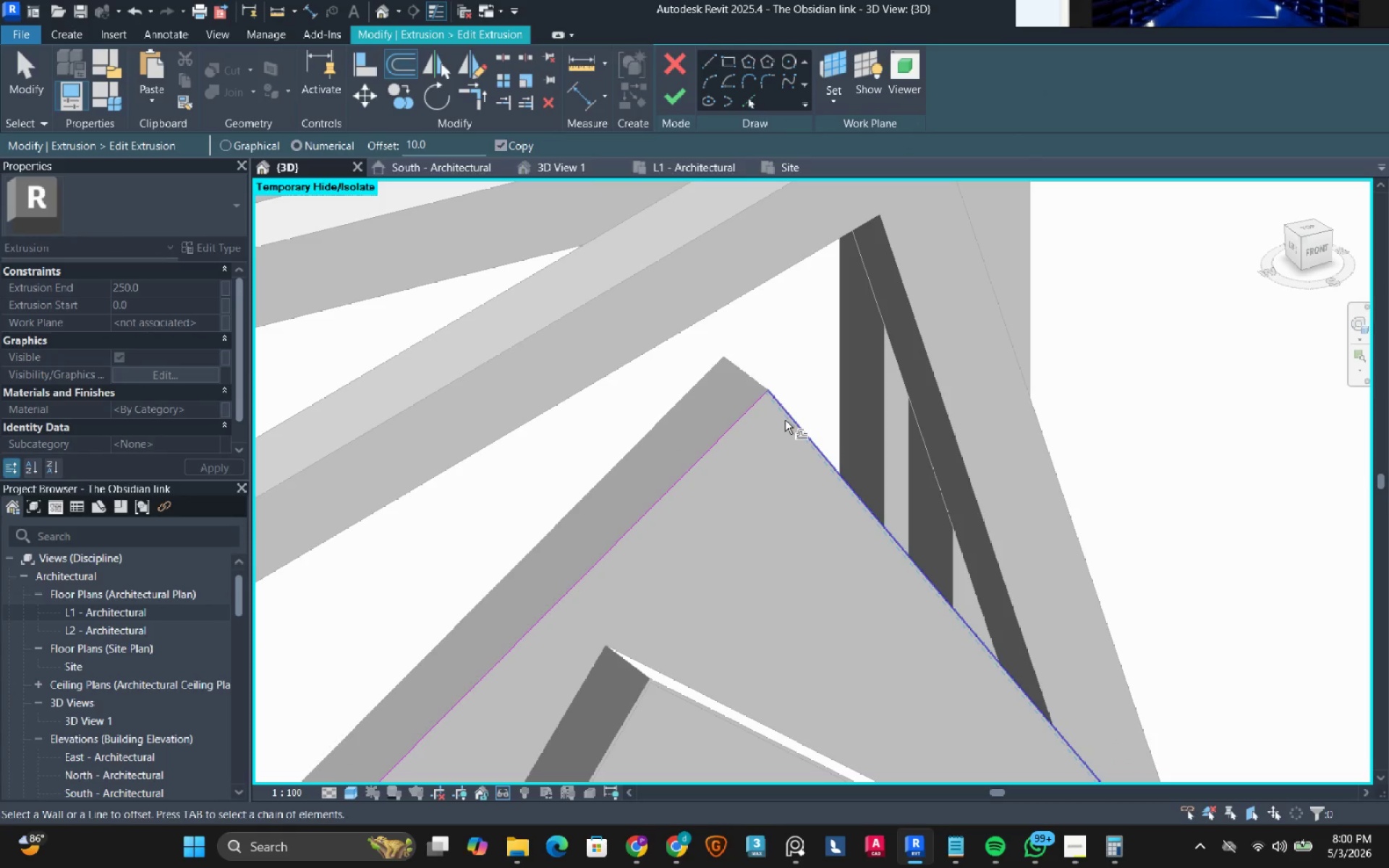 
key(Tab)
 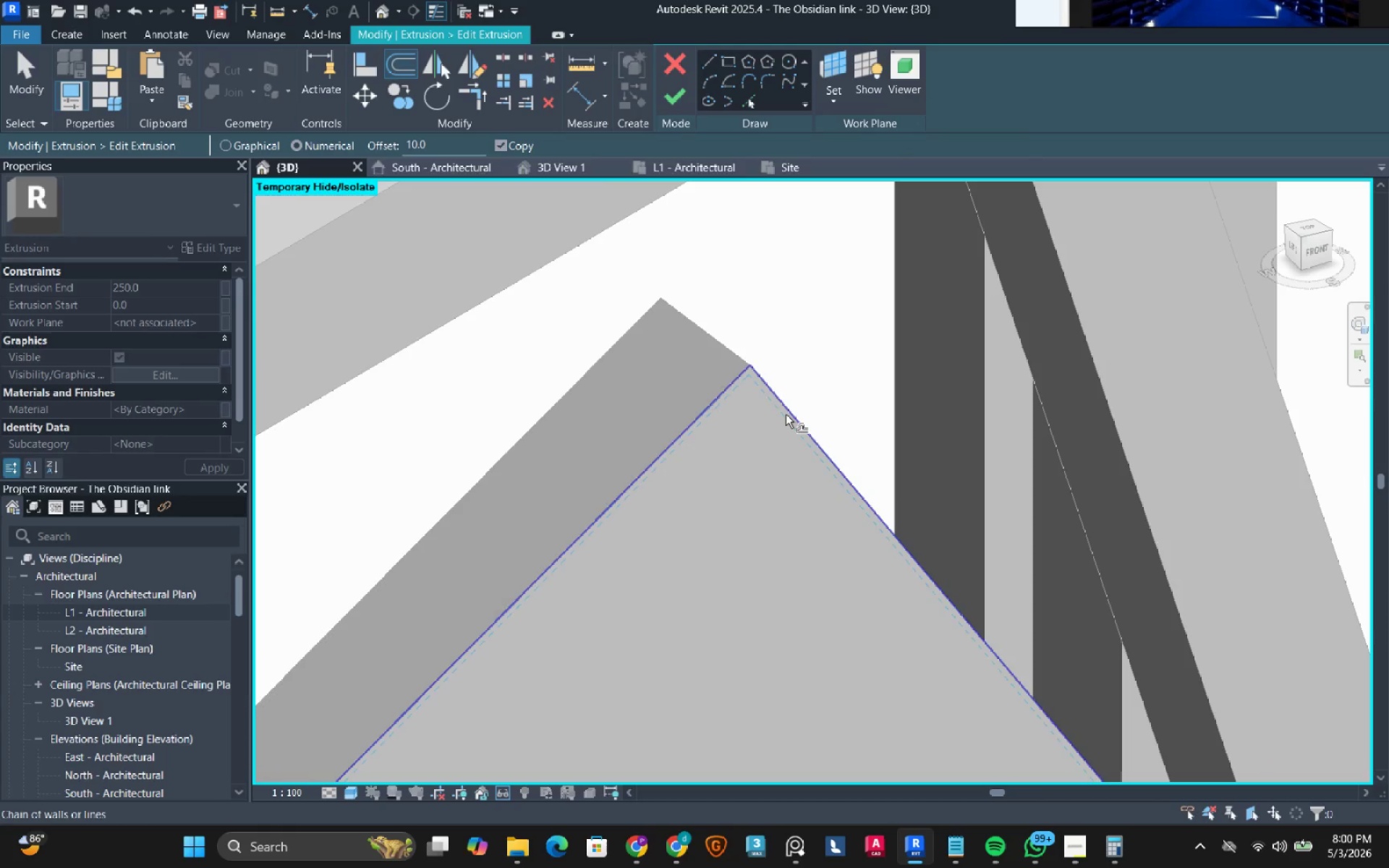 
scroll: coordinate [786, 414], scroll_direction: up, amount: 5.0
 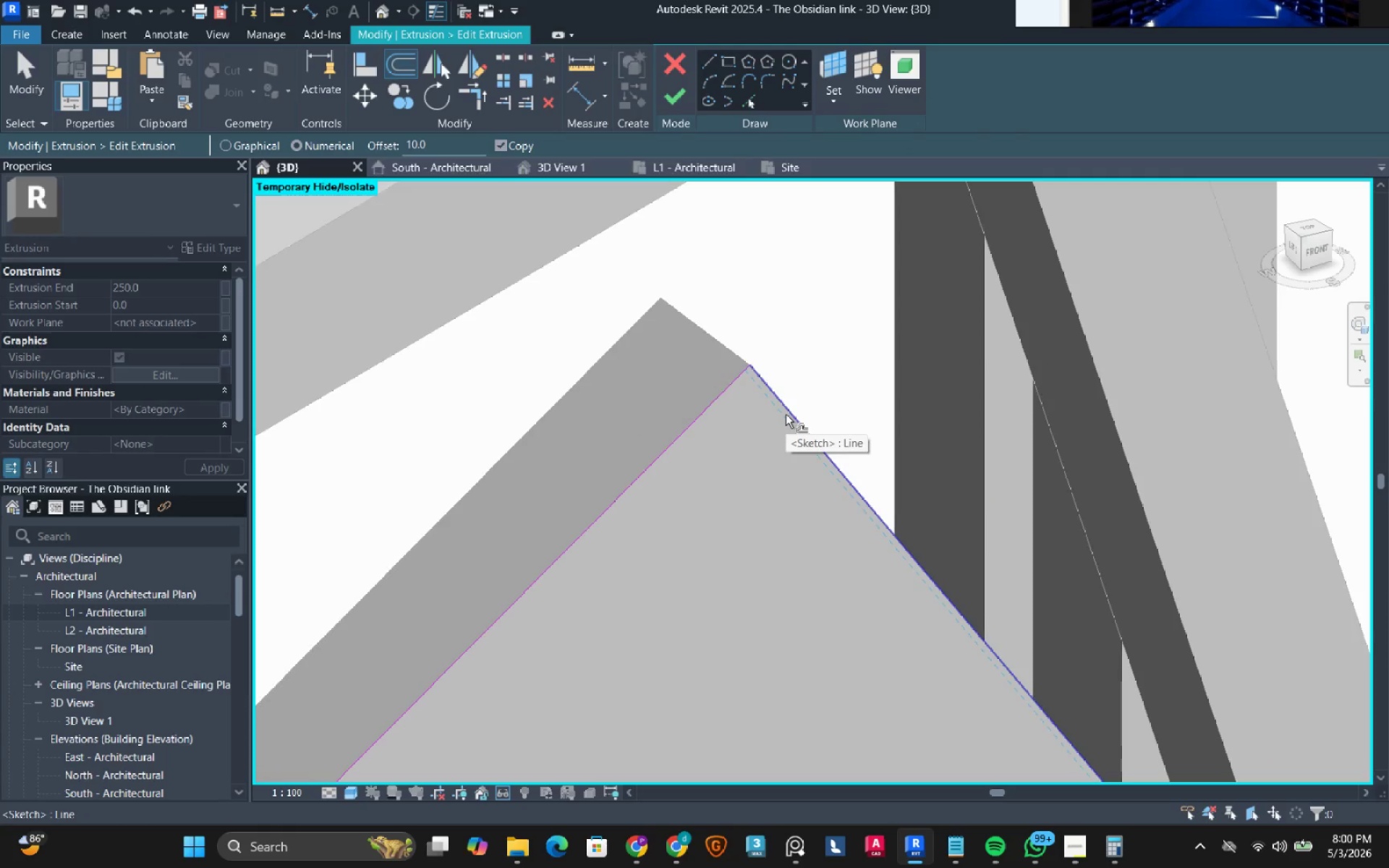 
left_click([786, 414])
 